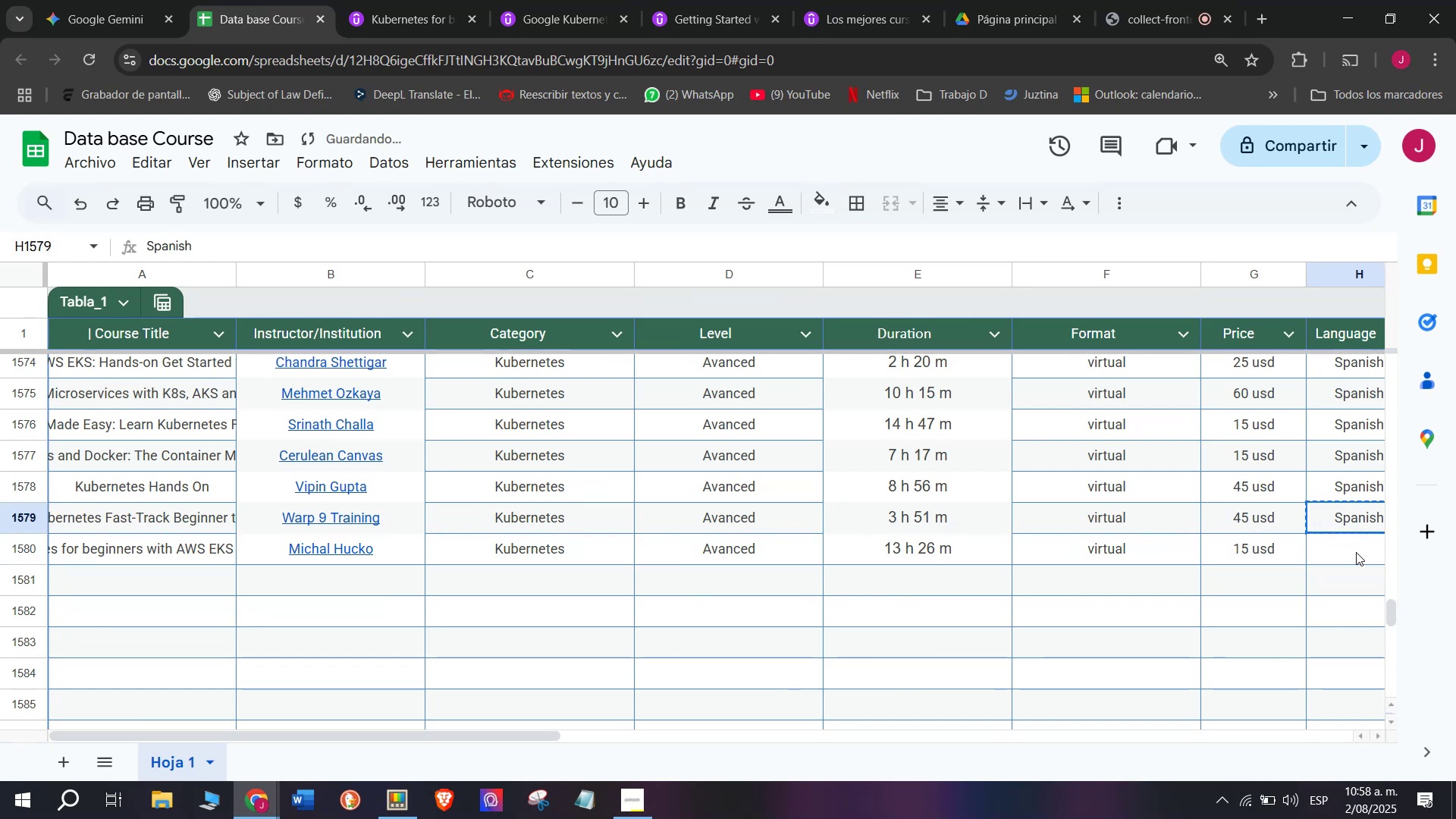 
key(Control+C)
 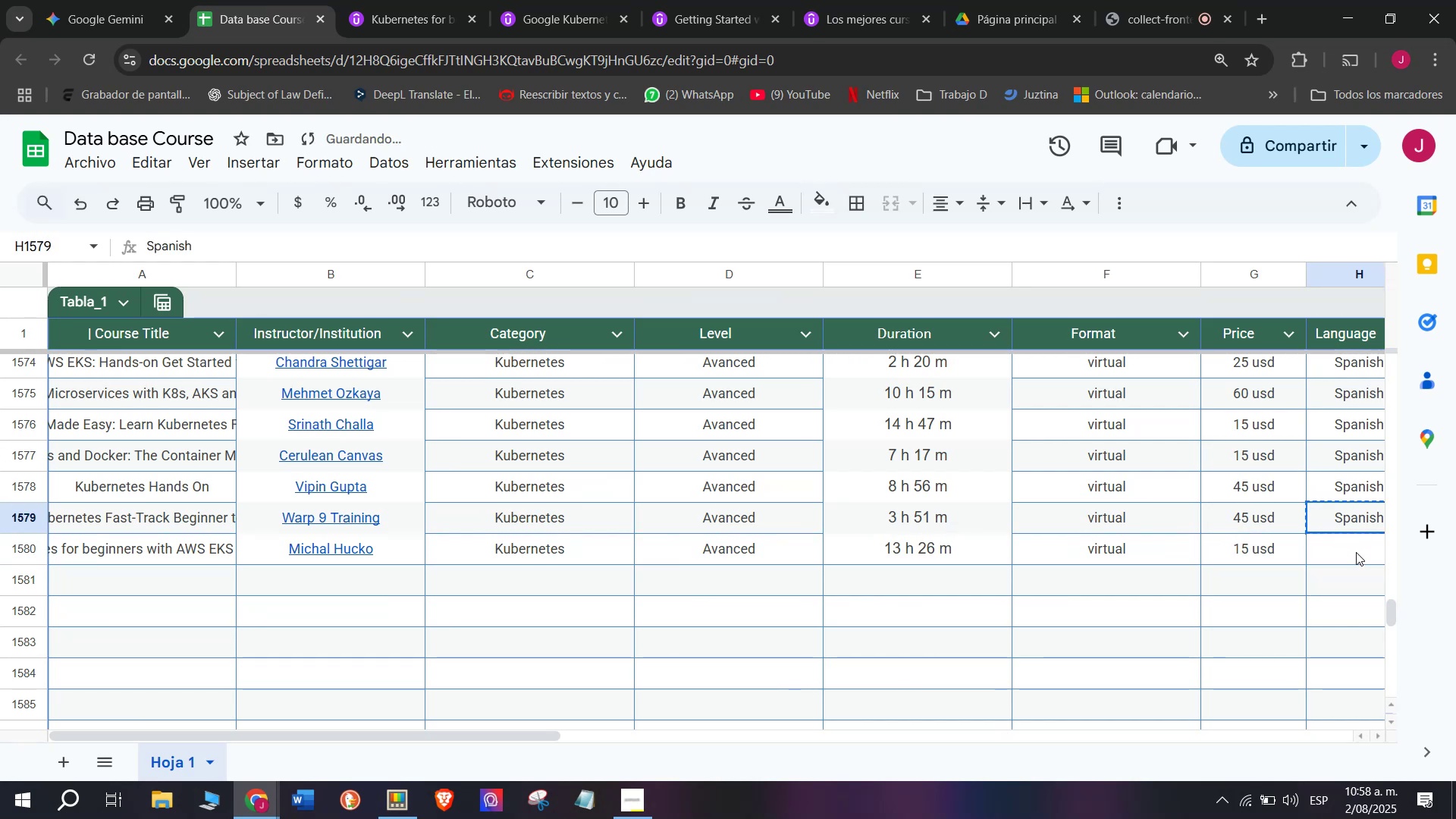 
triple_click([1356, 552])
 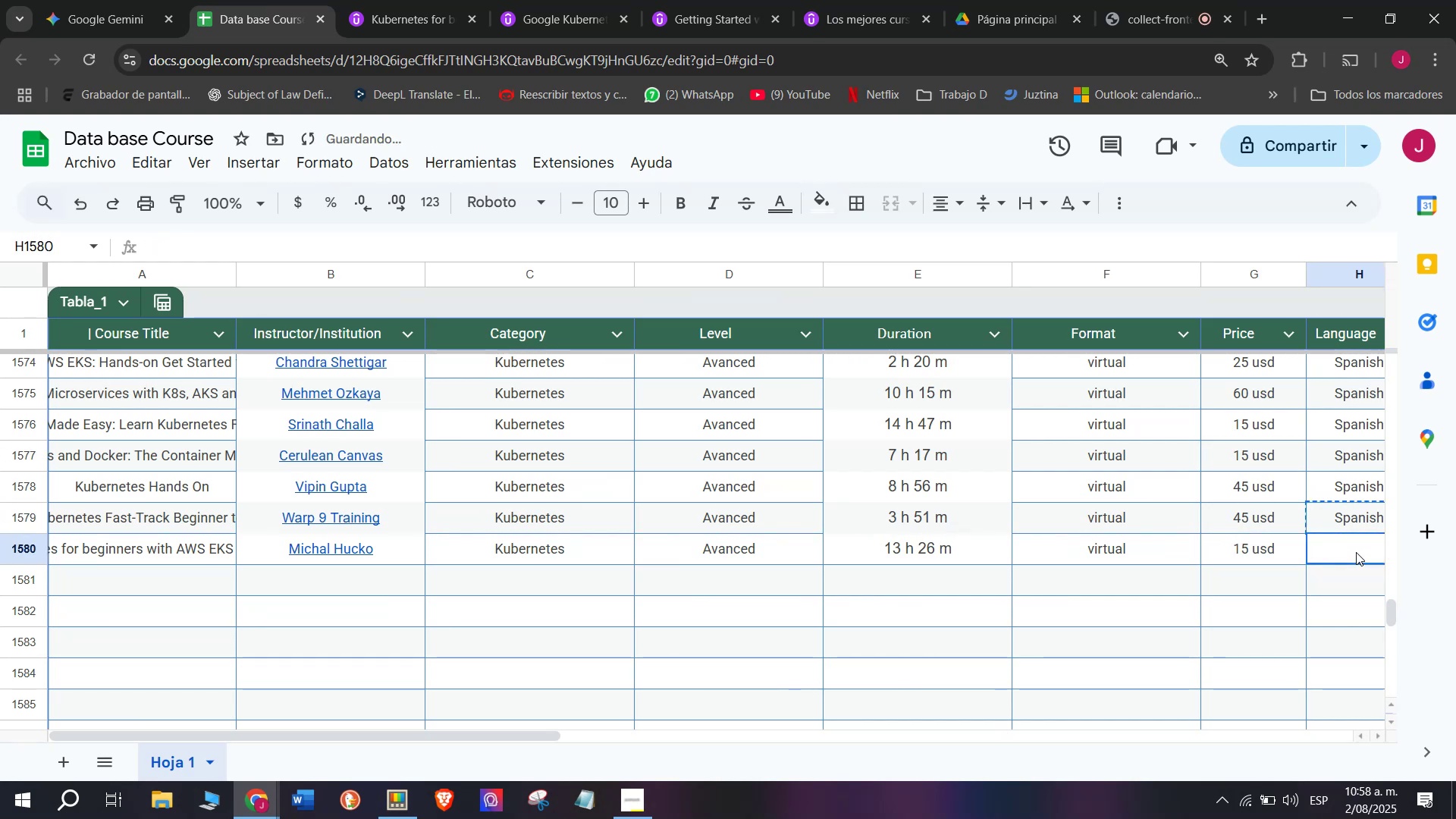 
key(Control+ControlLeft)
 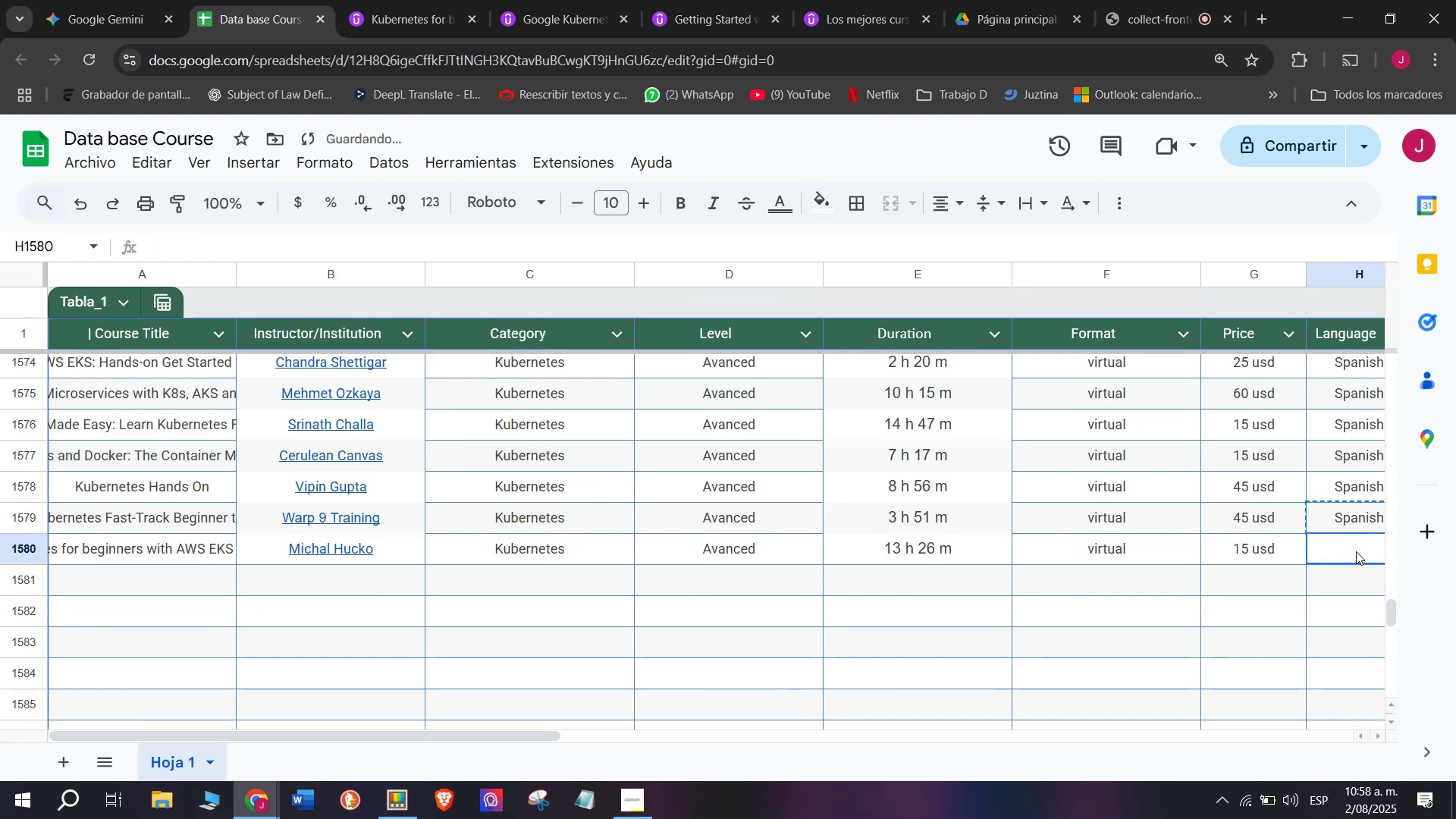 
key(Z)
 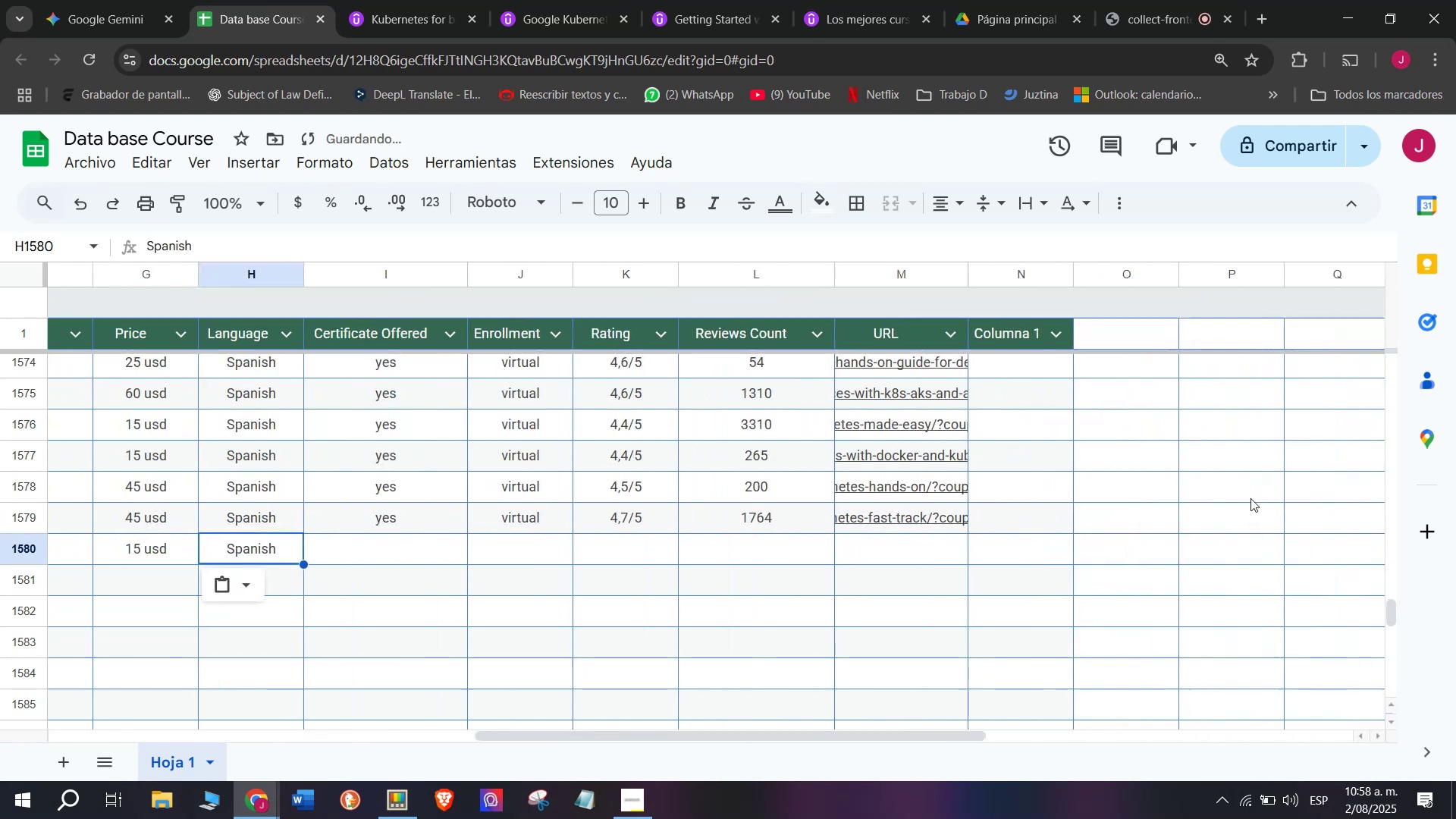 
key(Control+V)
 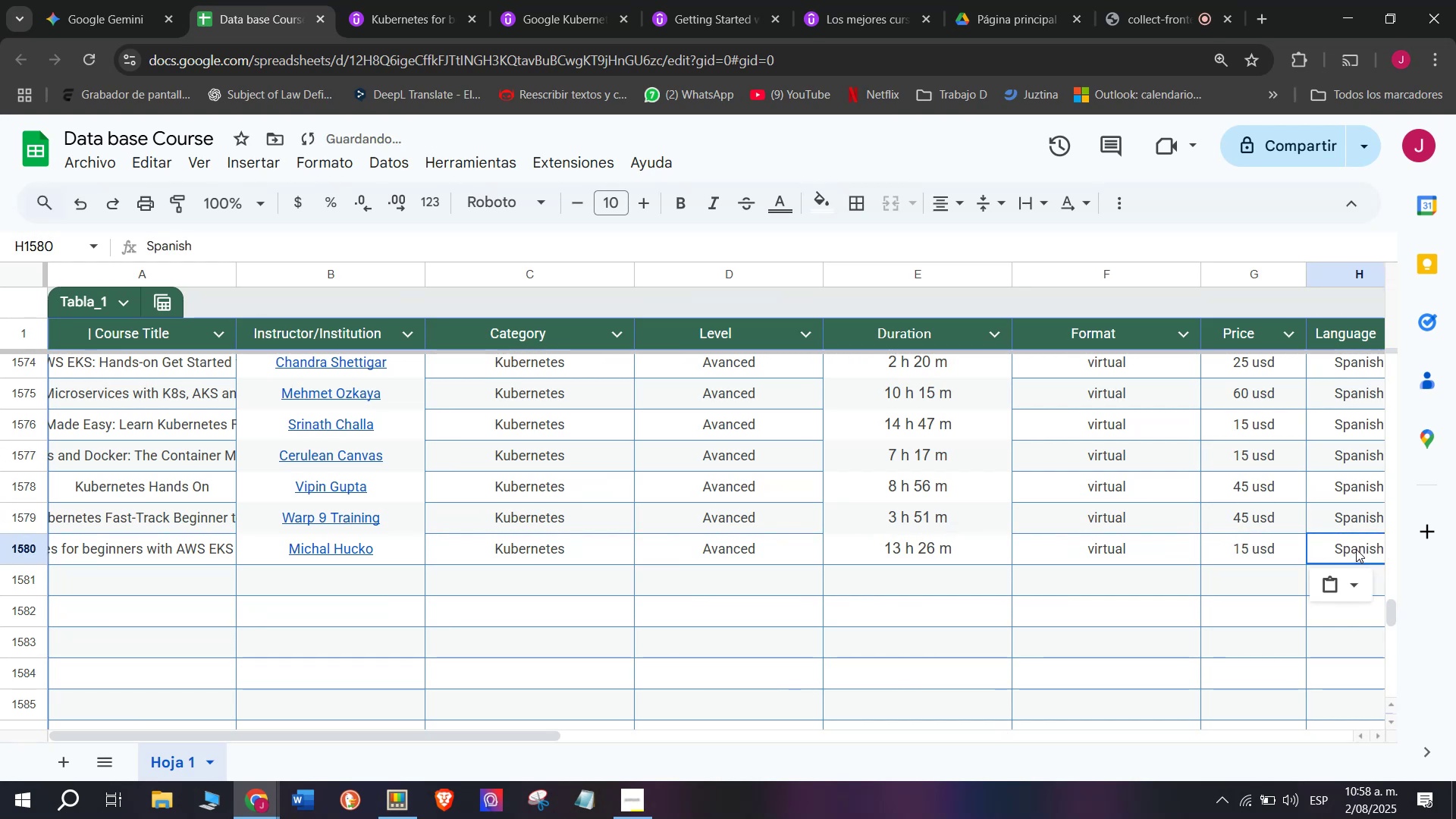 
scroll: coordinate [284, 409], scroll_direction: down, amount: 3.0
 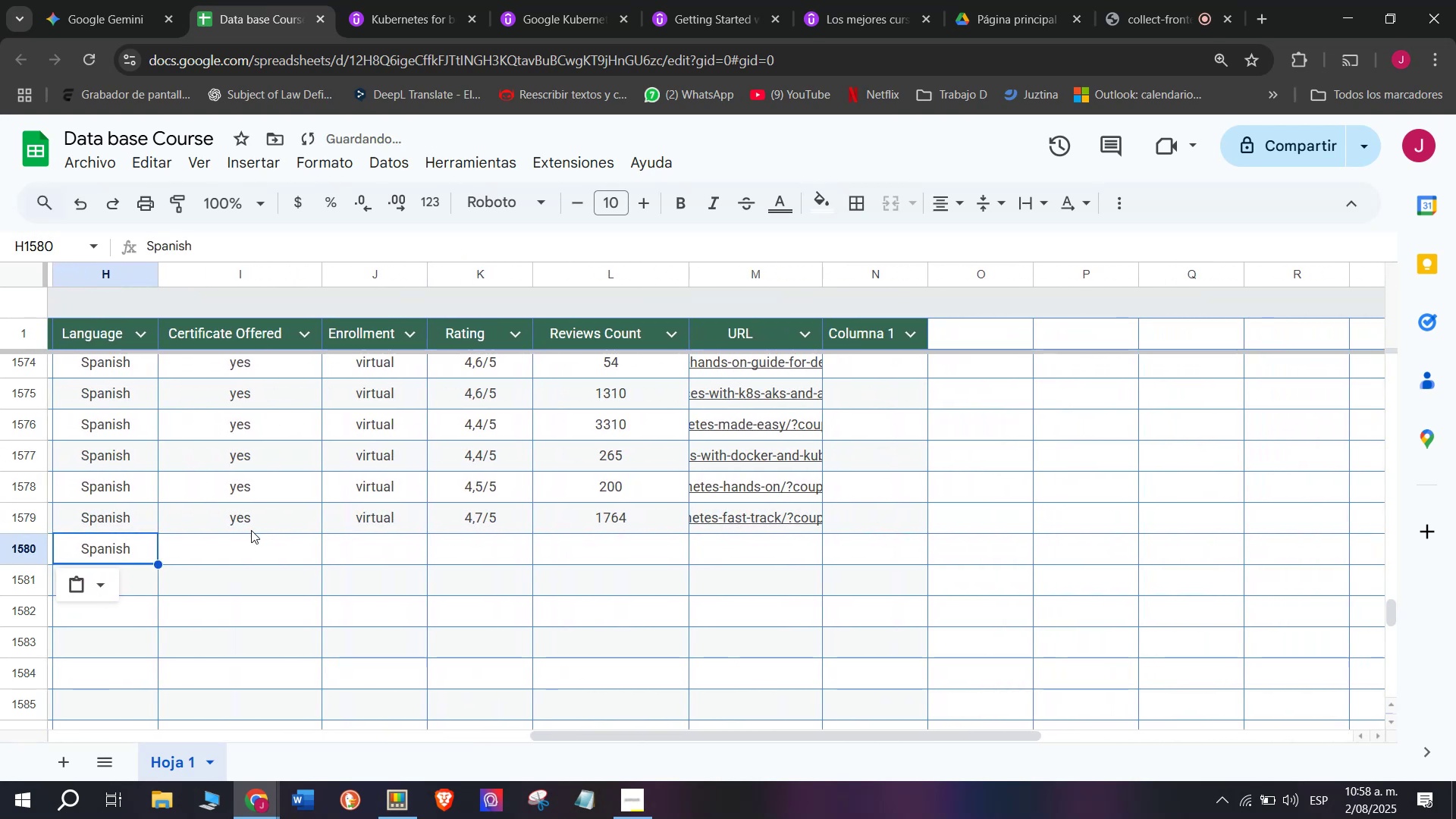 
left_click([251, 530])
 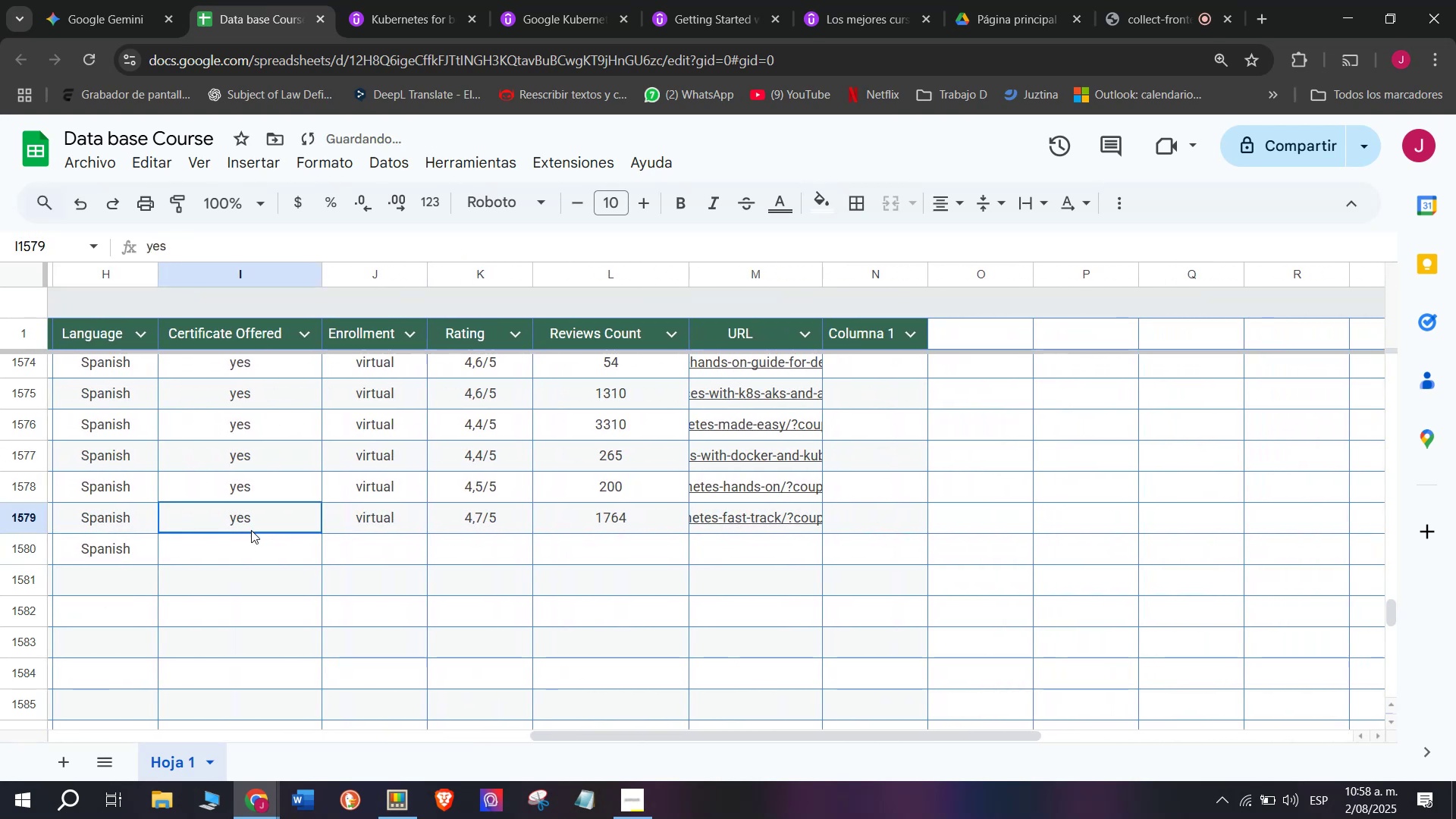 
key(Control+ControlLeft)
 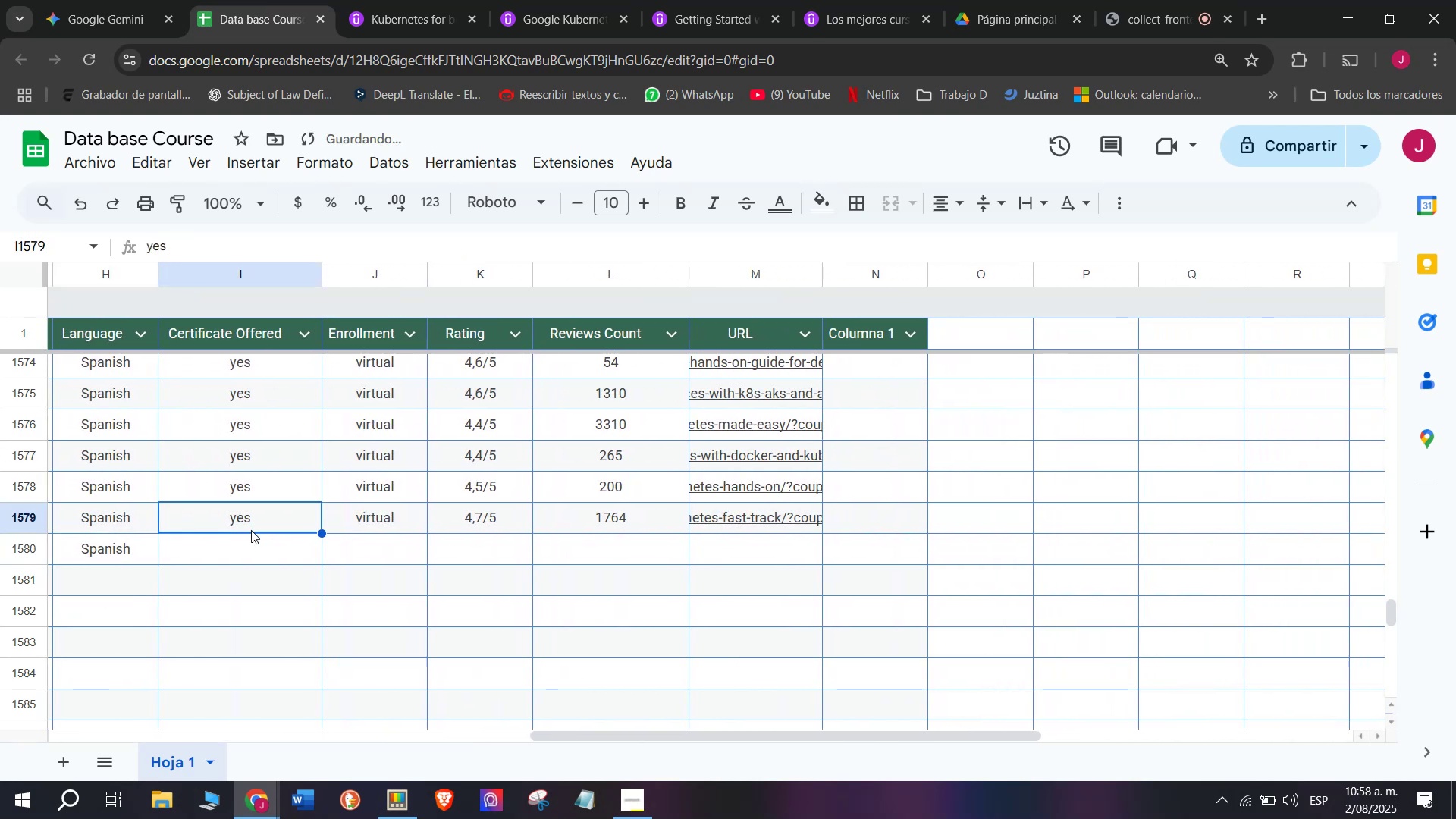 
key(Break)
 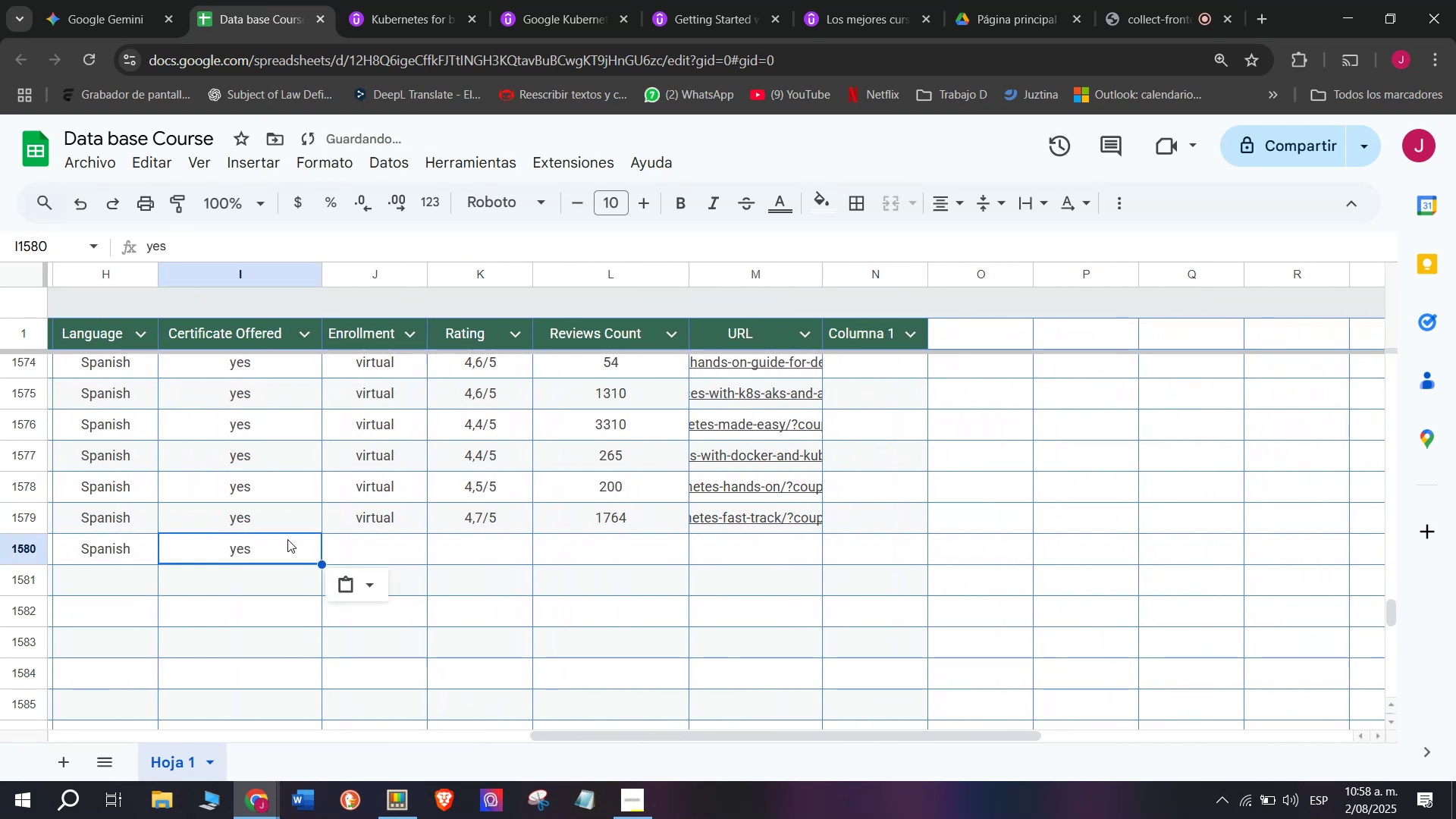 
key(Control+C)
 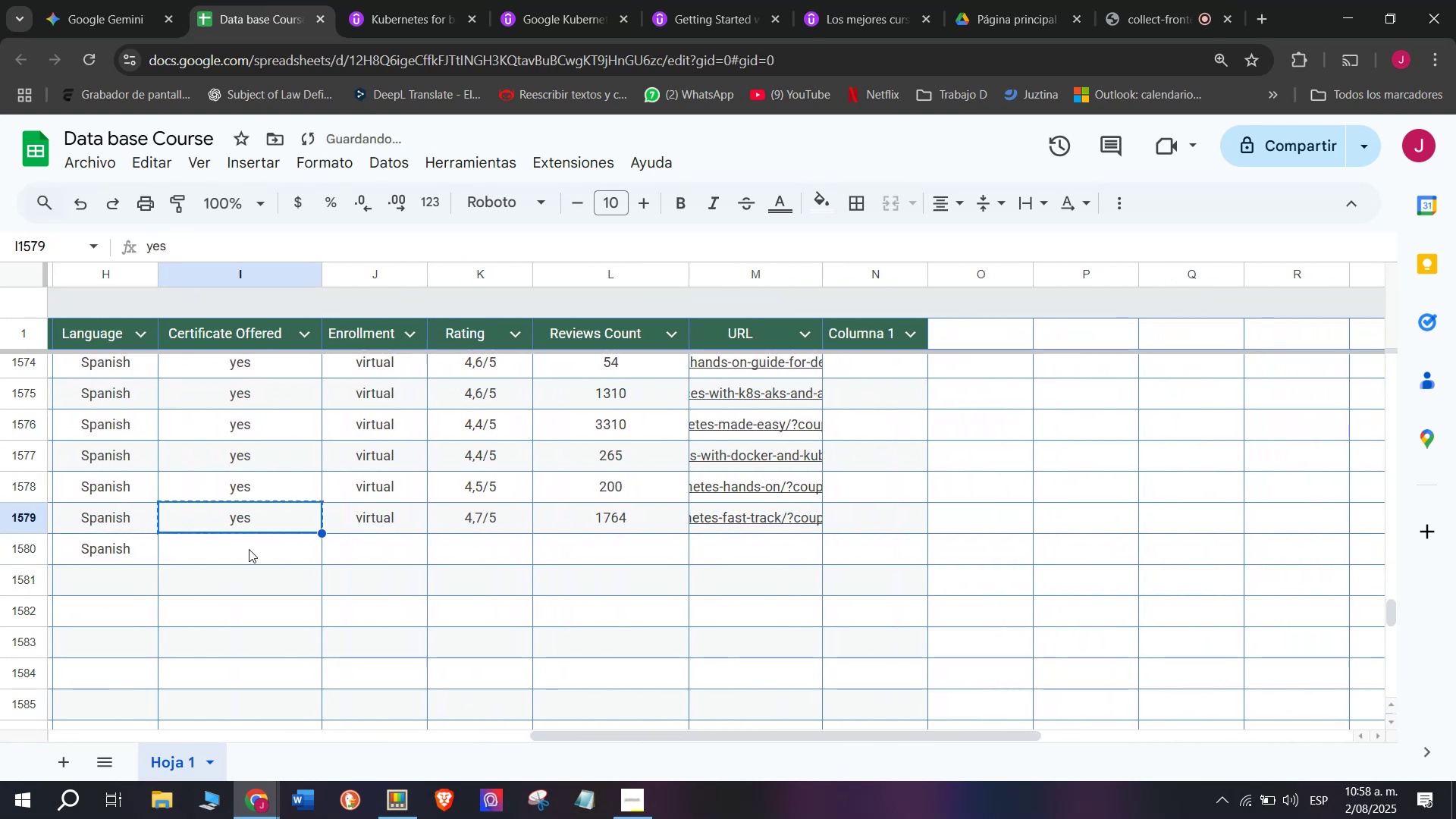 
double_click([249, 549])
 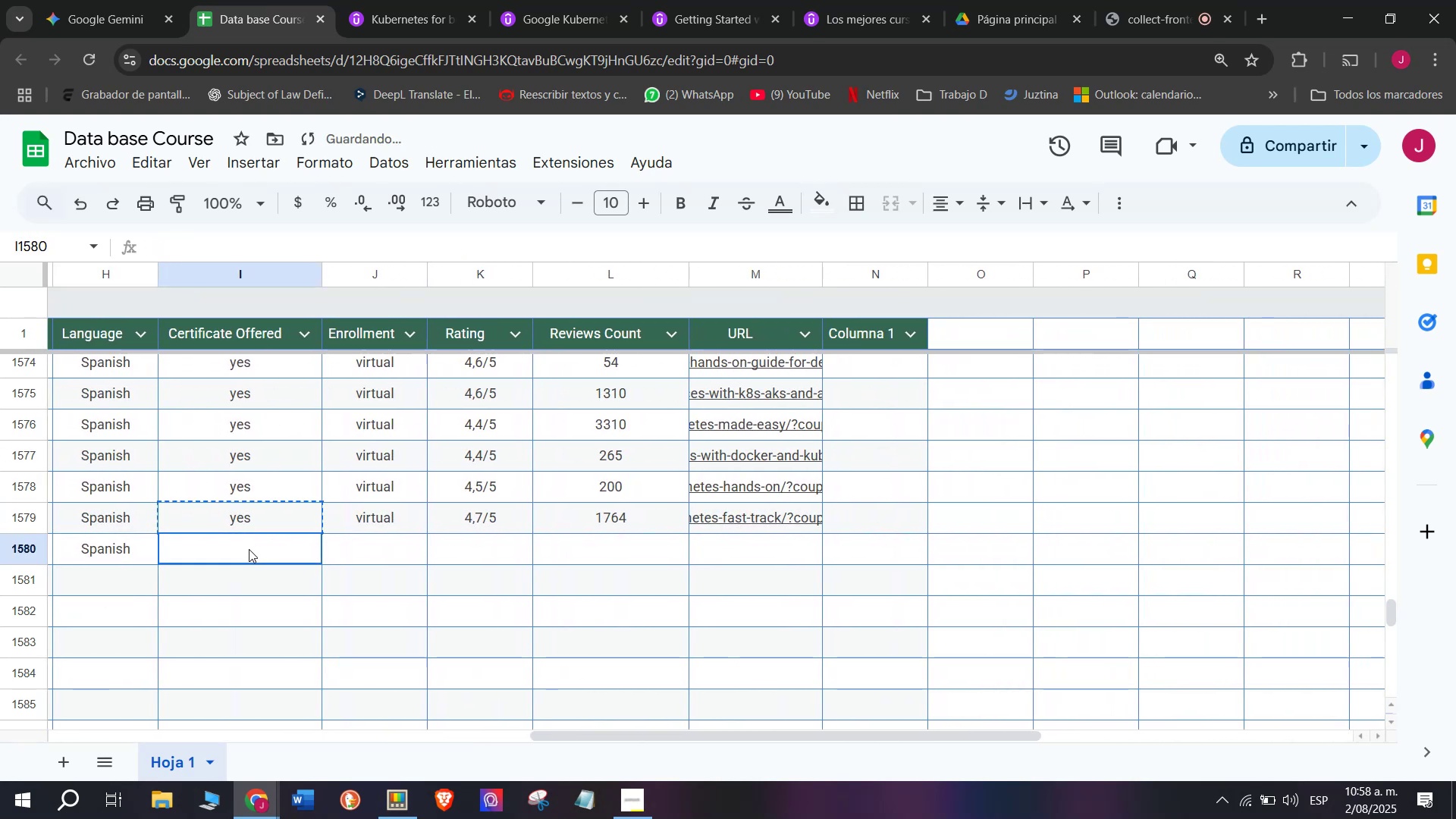 
key(Z)
 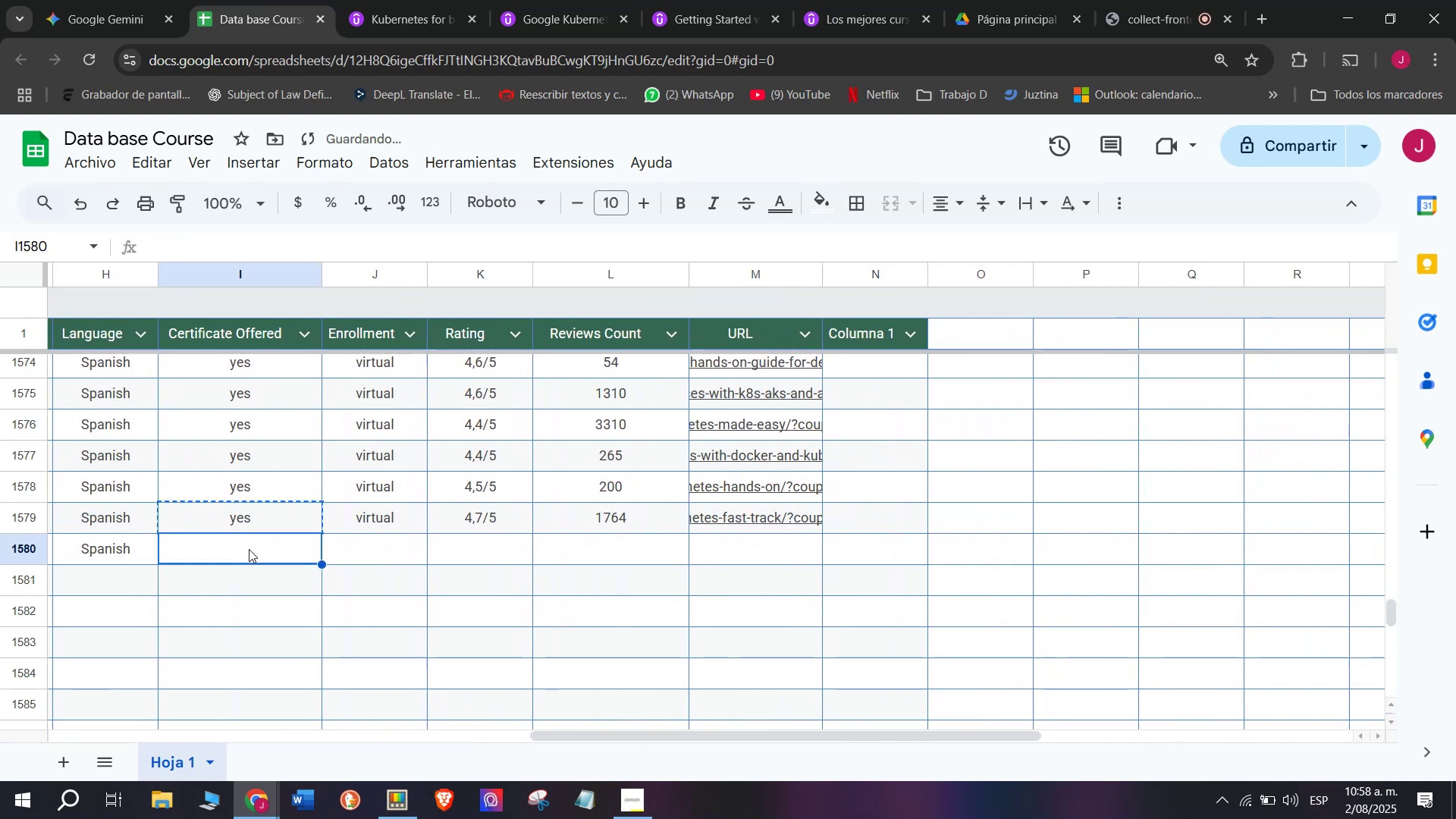 
key(Control+ControlLeft)
 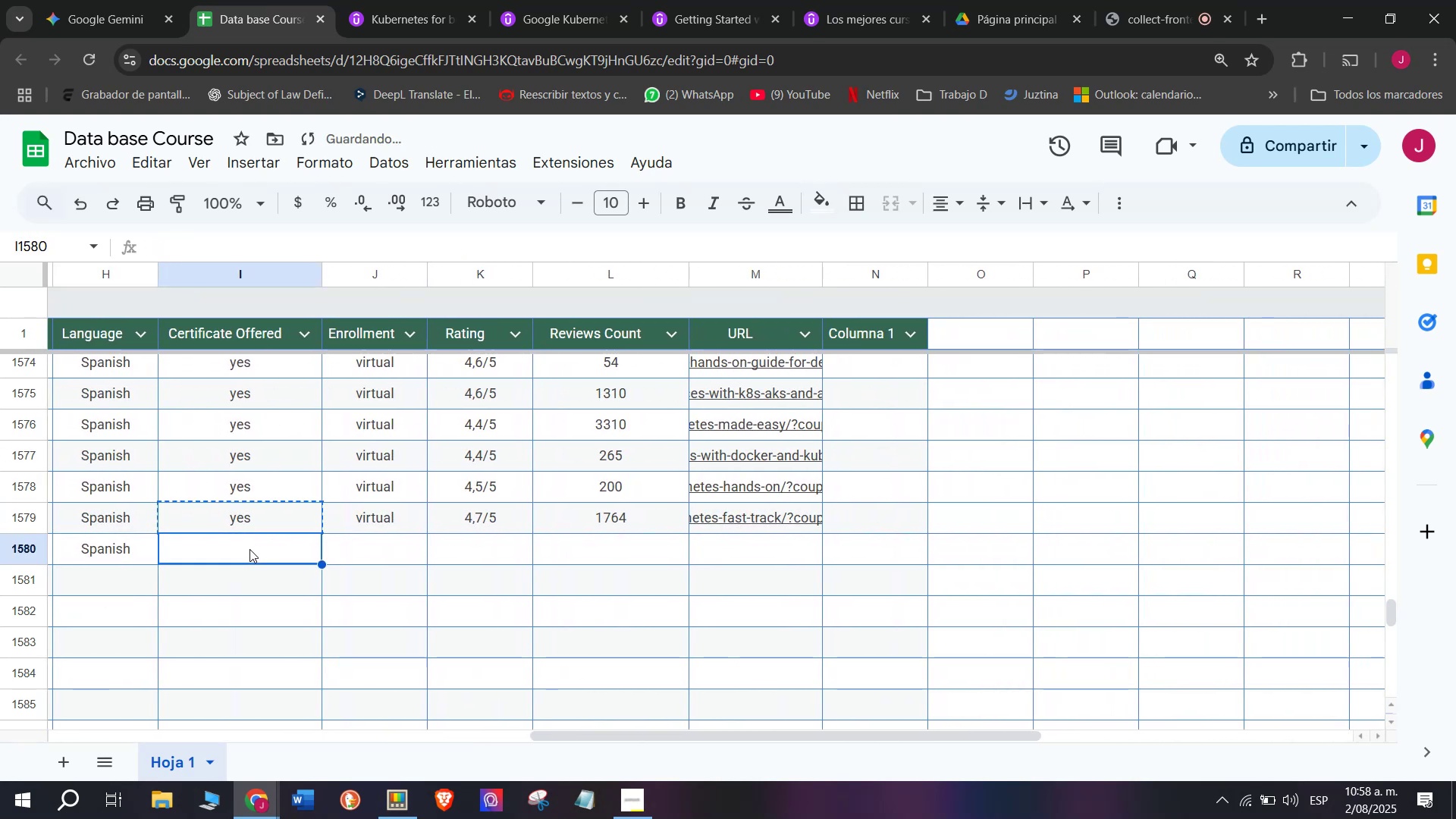 
key(Control+V)
 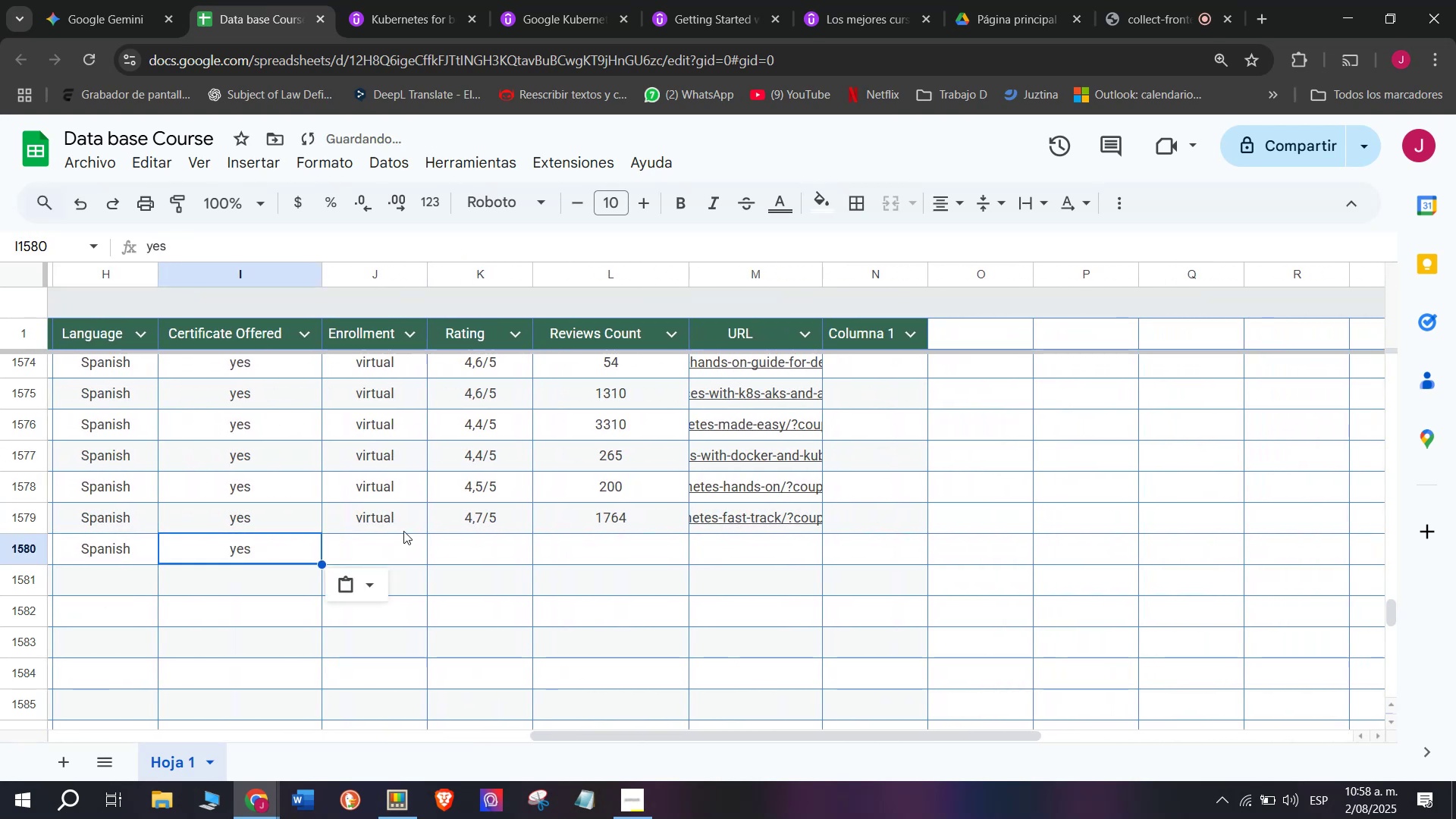 
left_click([403, 529])
 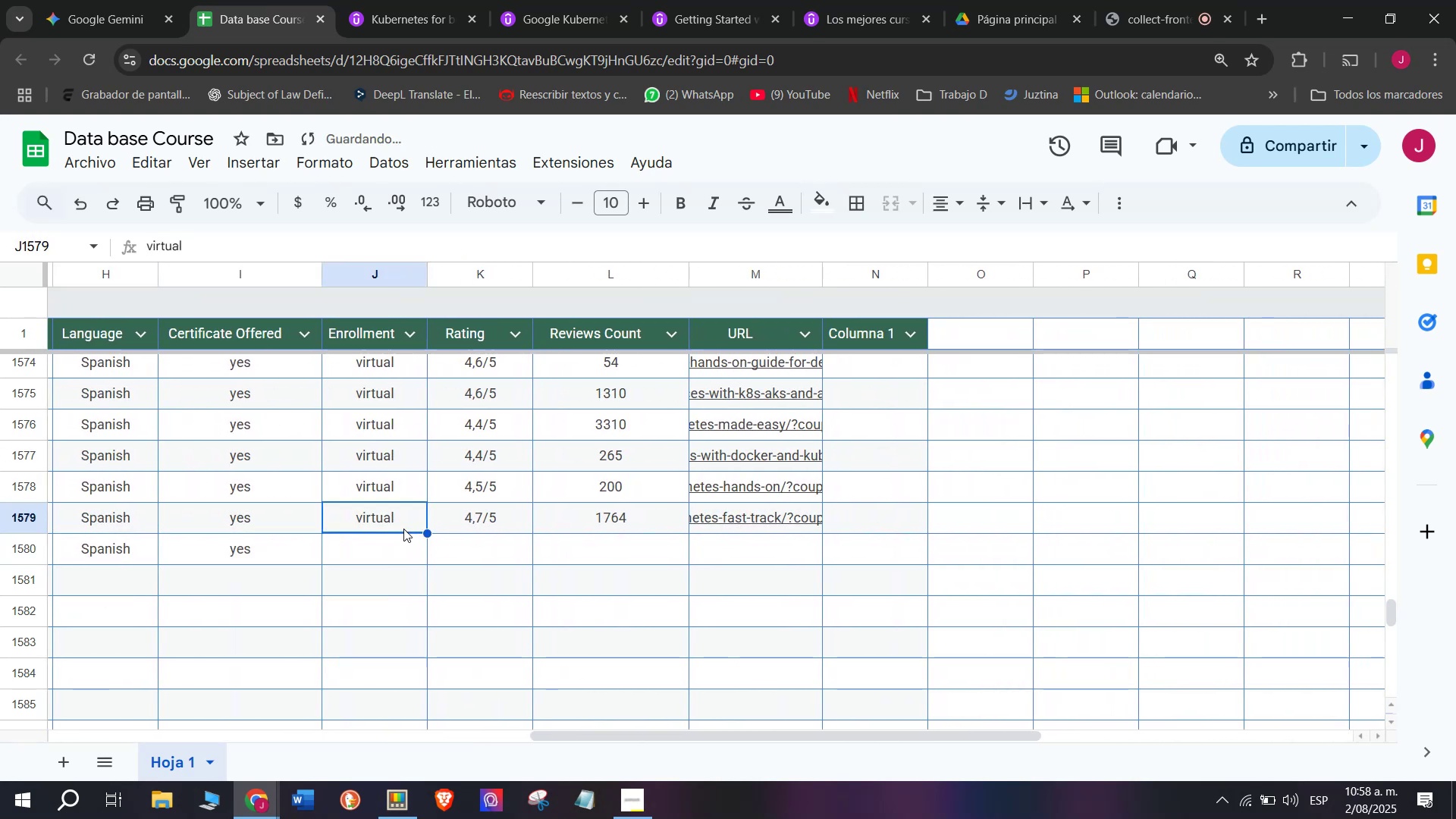 
key(Control+ControlLeft)
 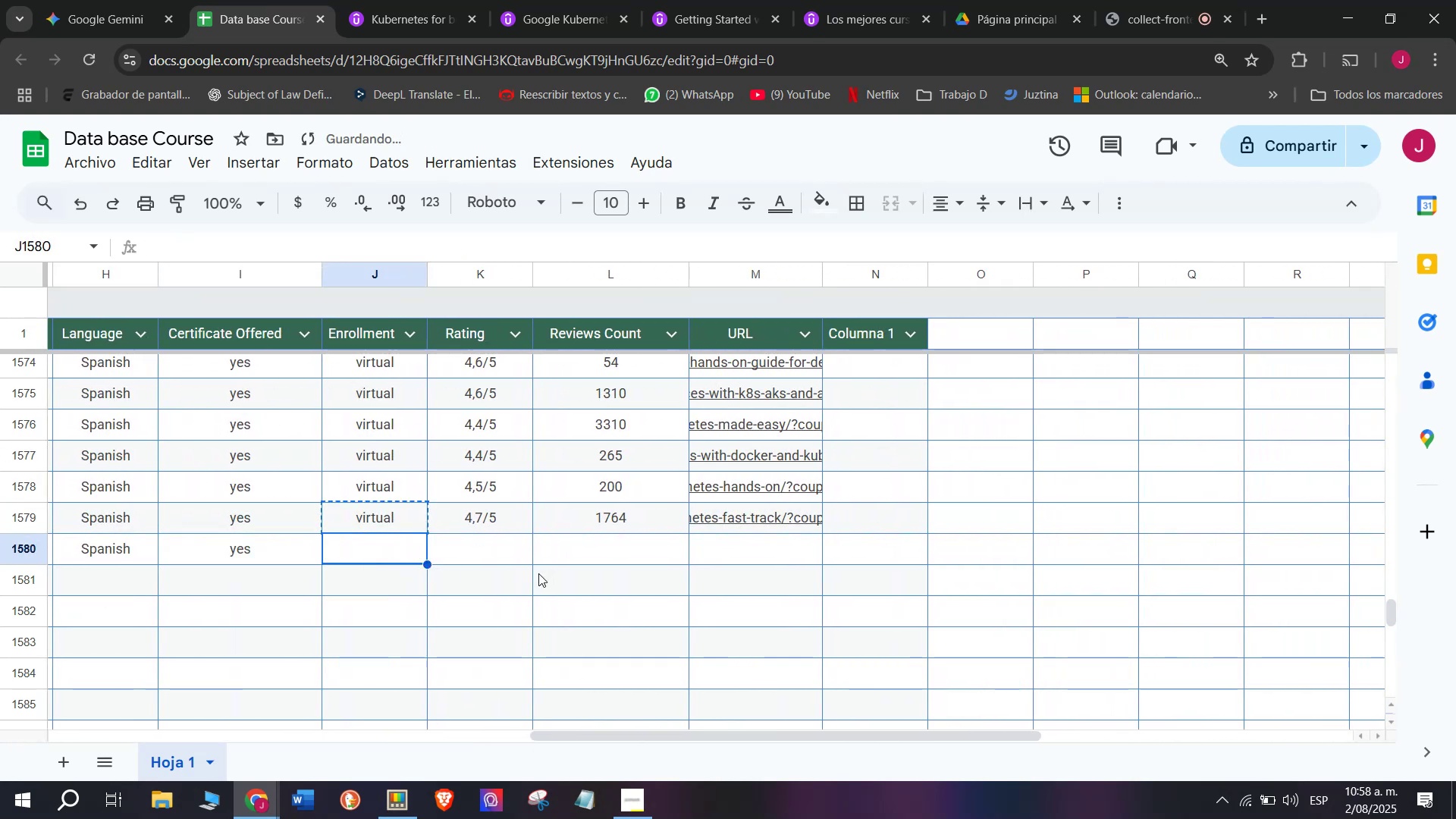 
key(Break)
 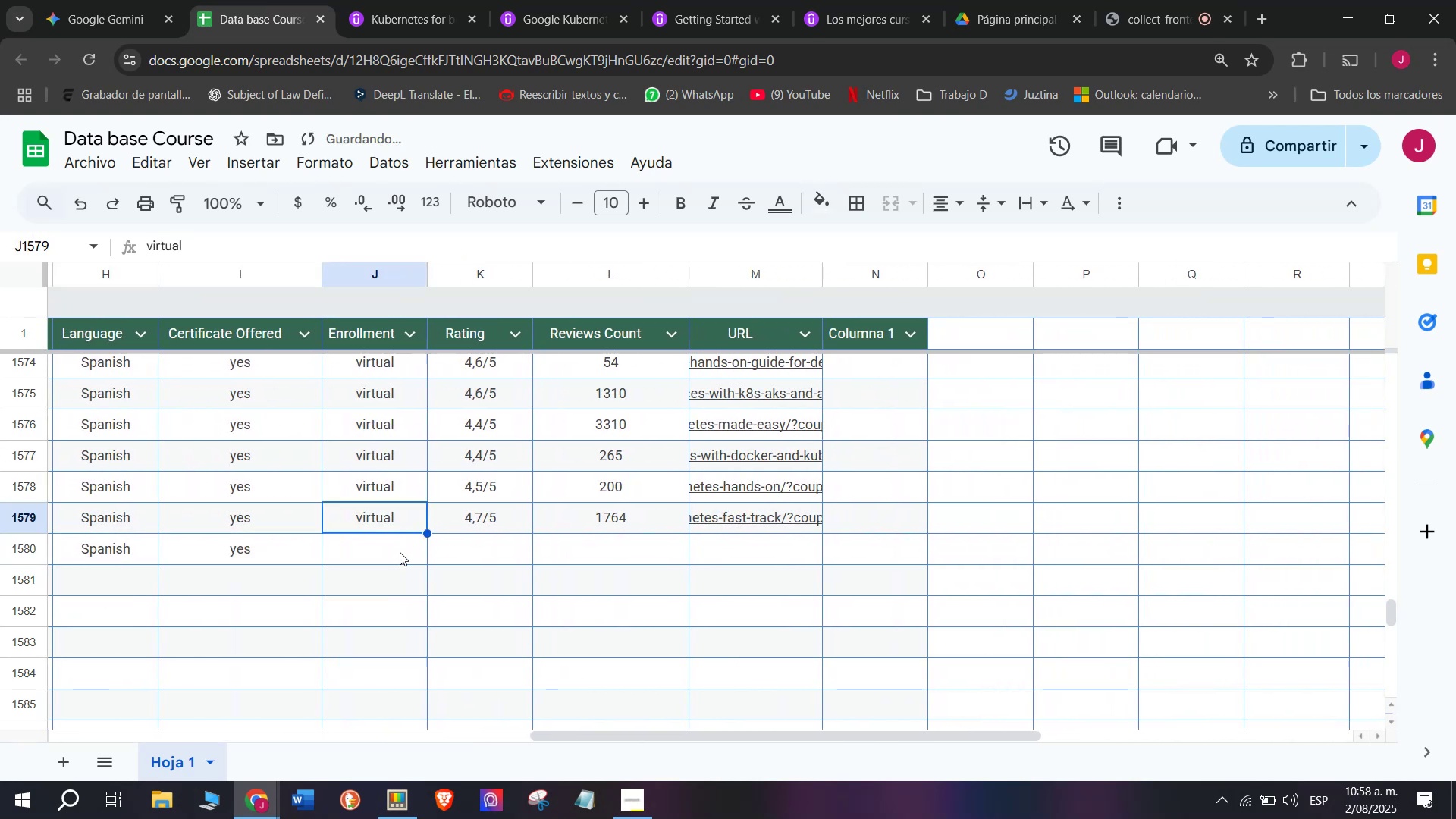 
key(Control+C)
 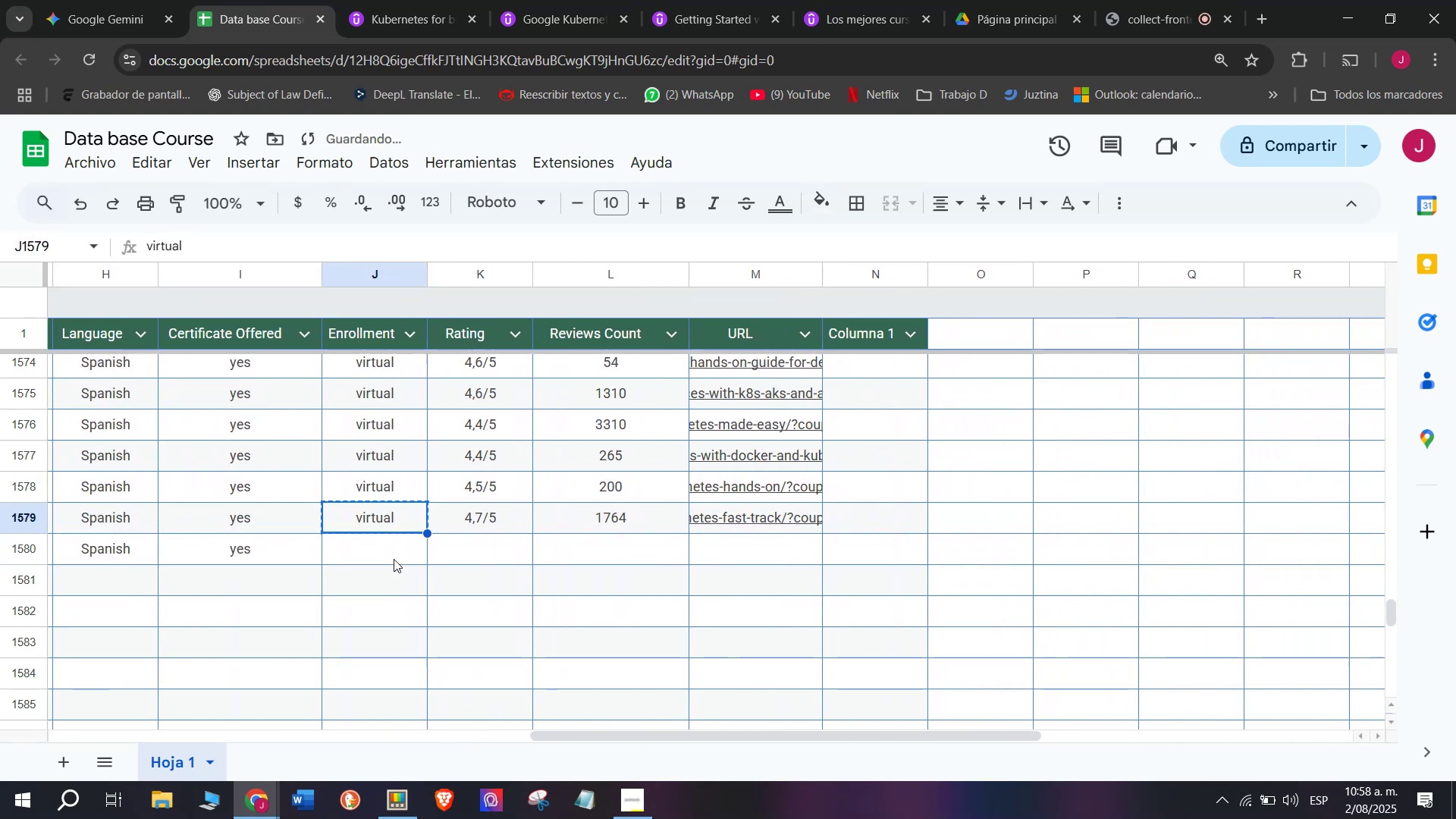 
double_click([394, 559])
 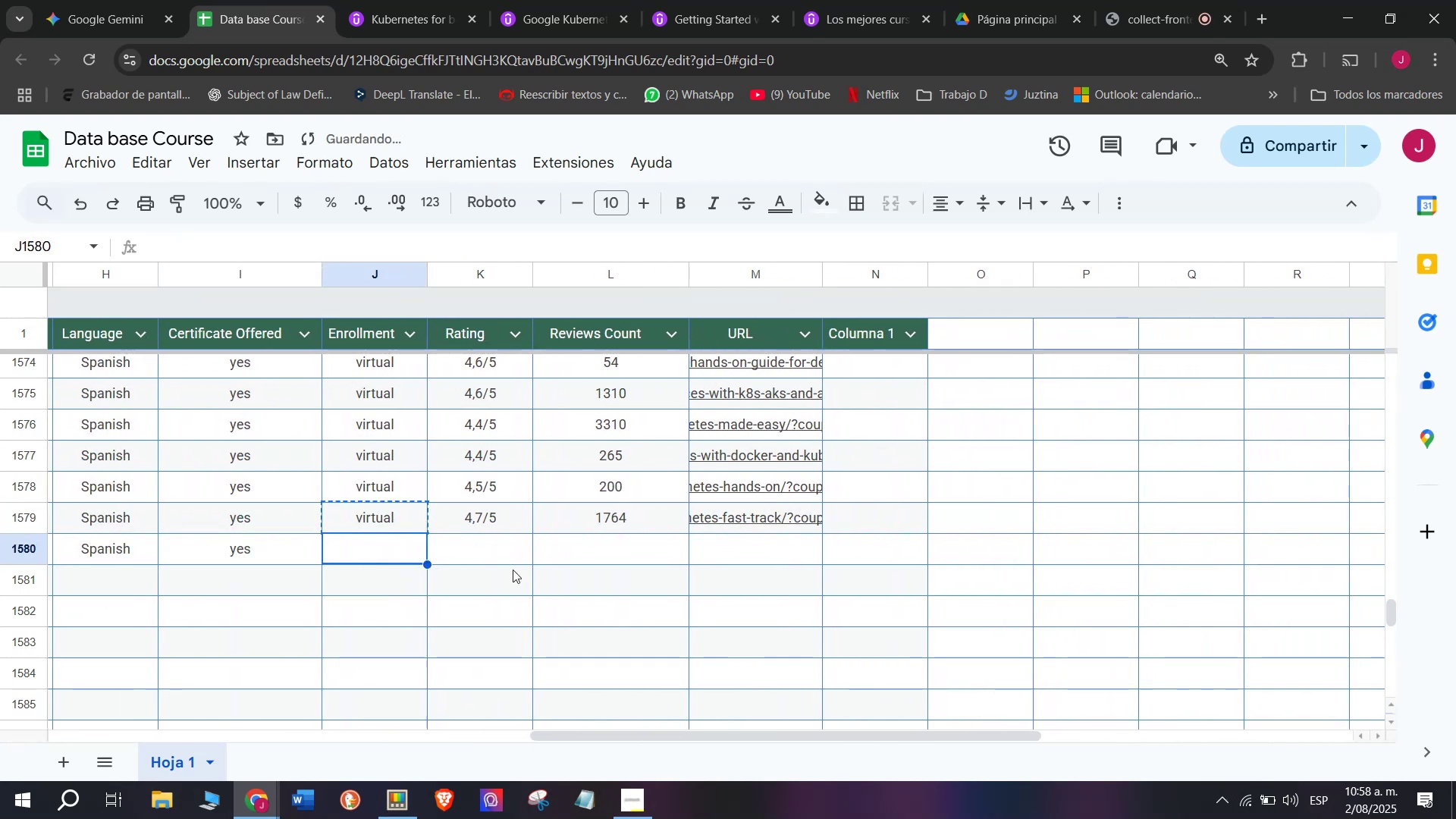 
key(Z)
 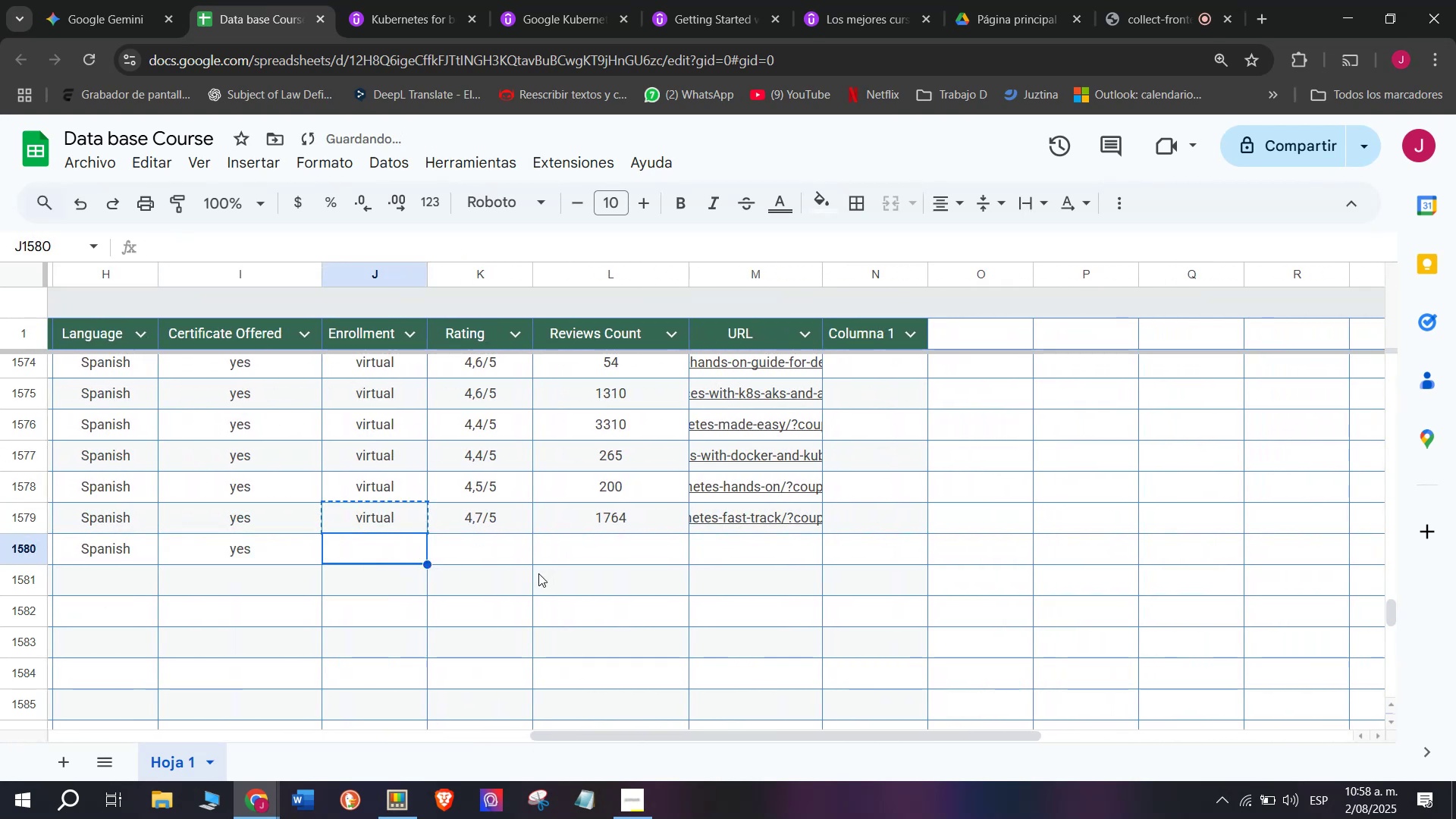 
key(Control+ControlLeft)
 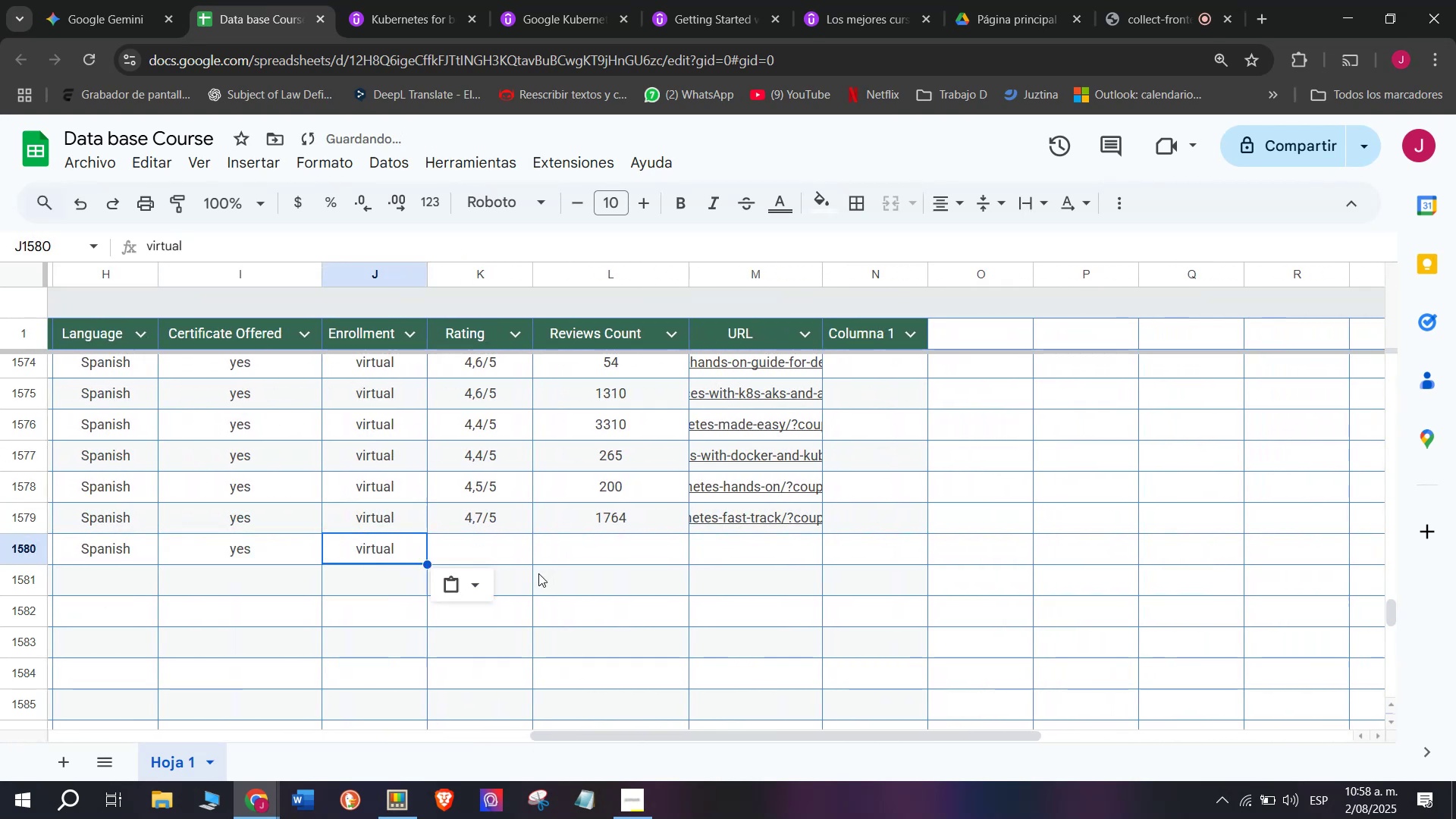 
key(Control+V)
 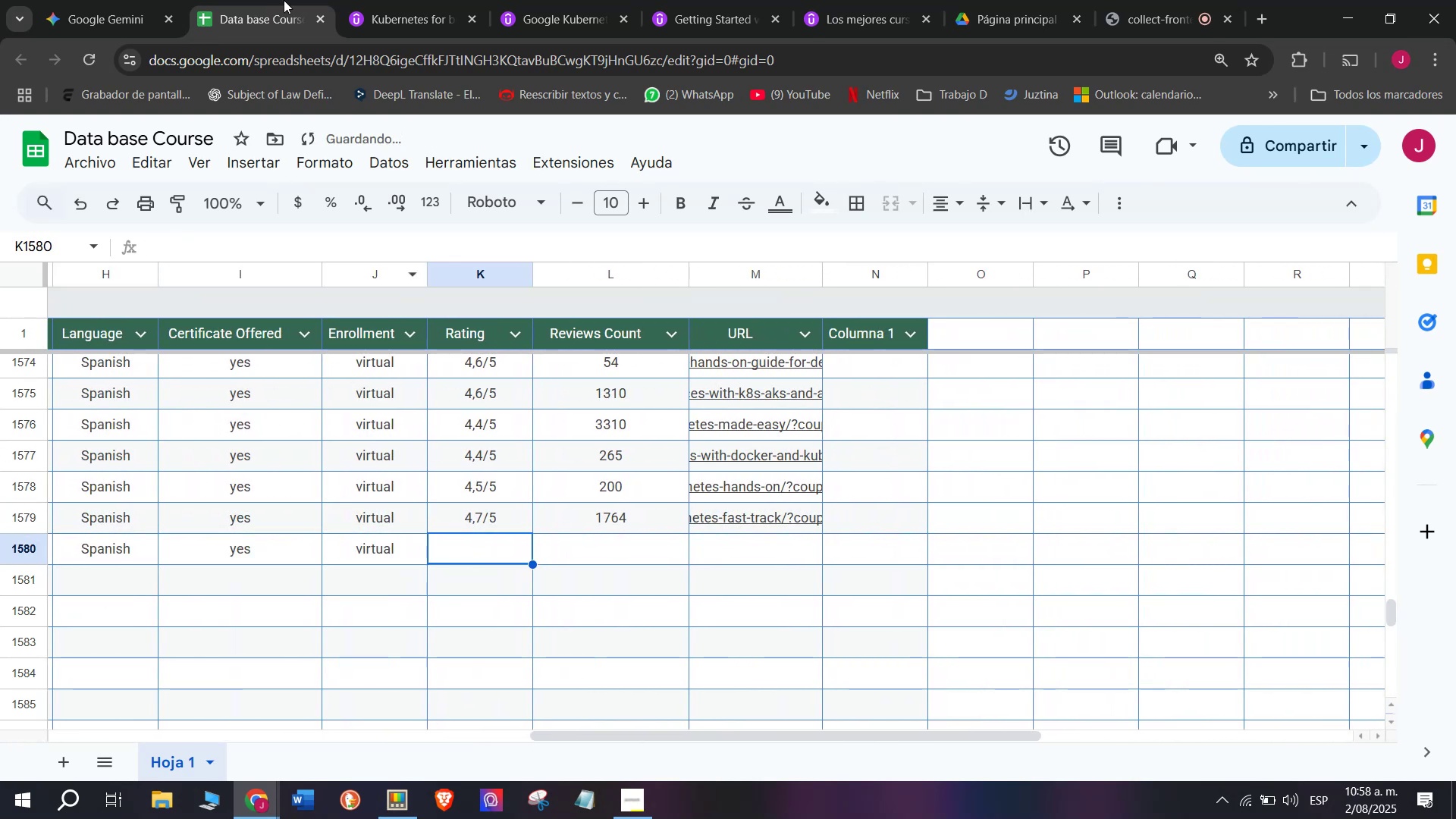 
left_click([403, 0])
 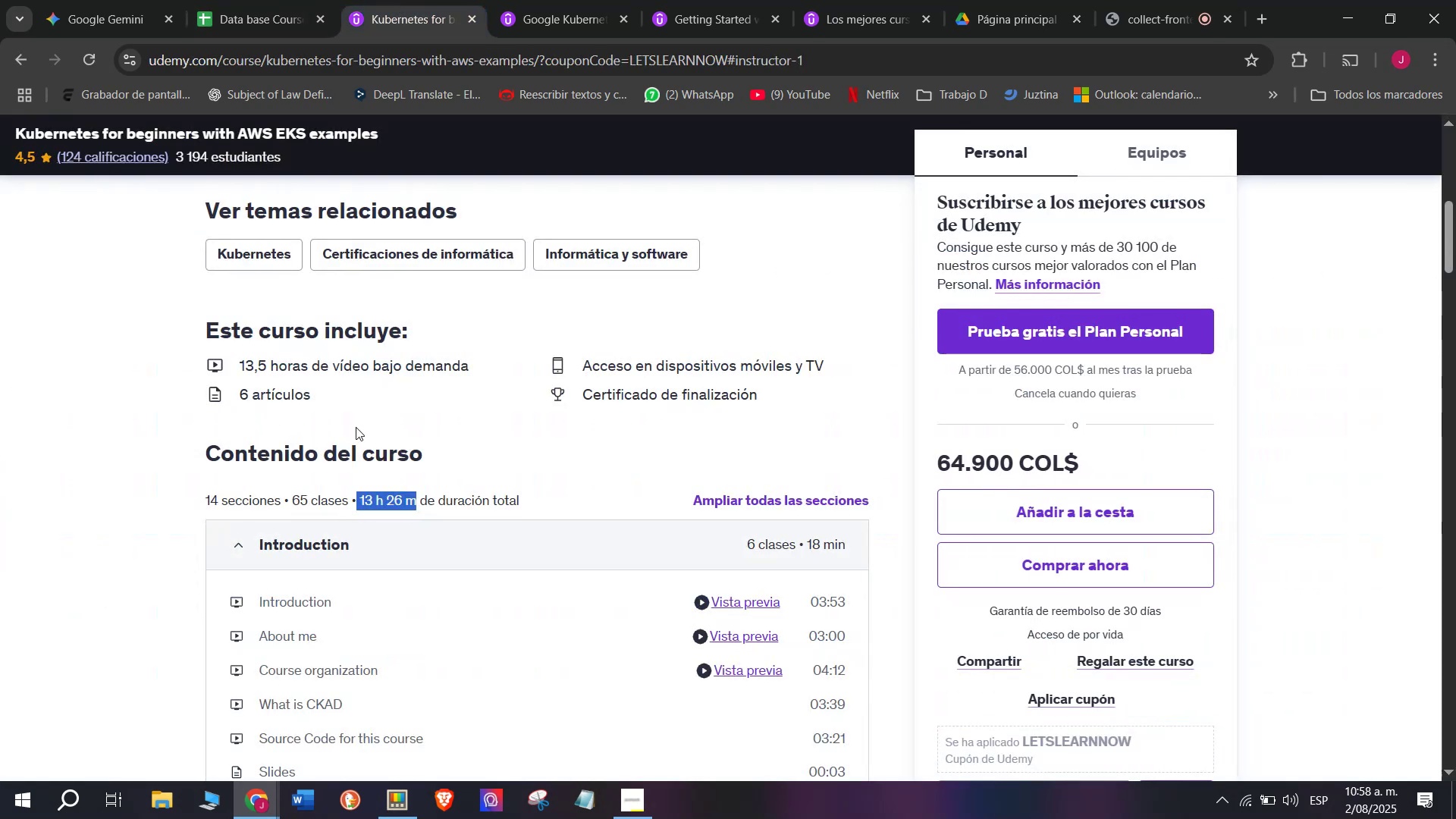 
scroll: coordinate [343, 318], scroll_direction: up, amount: 3.0
 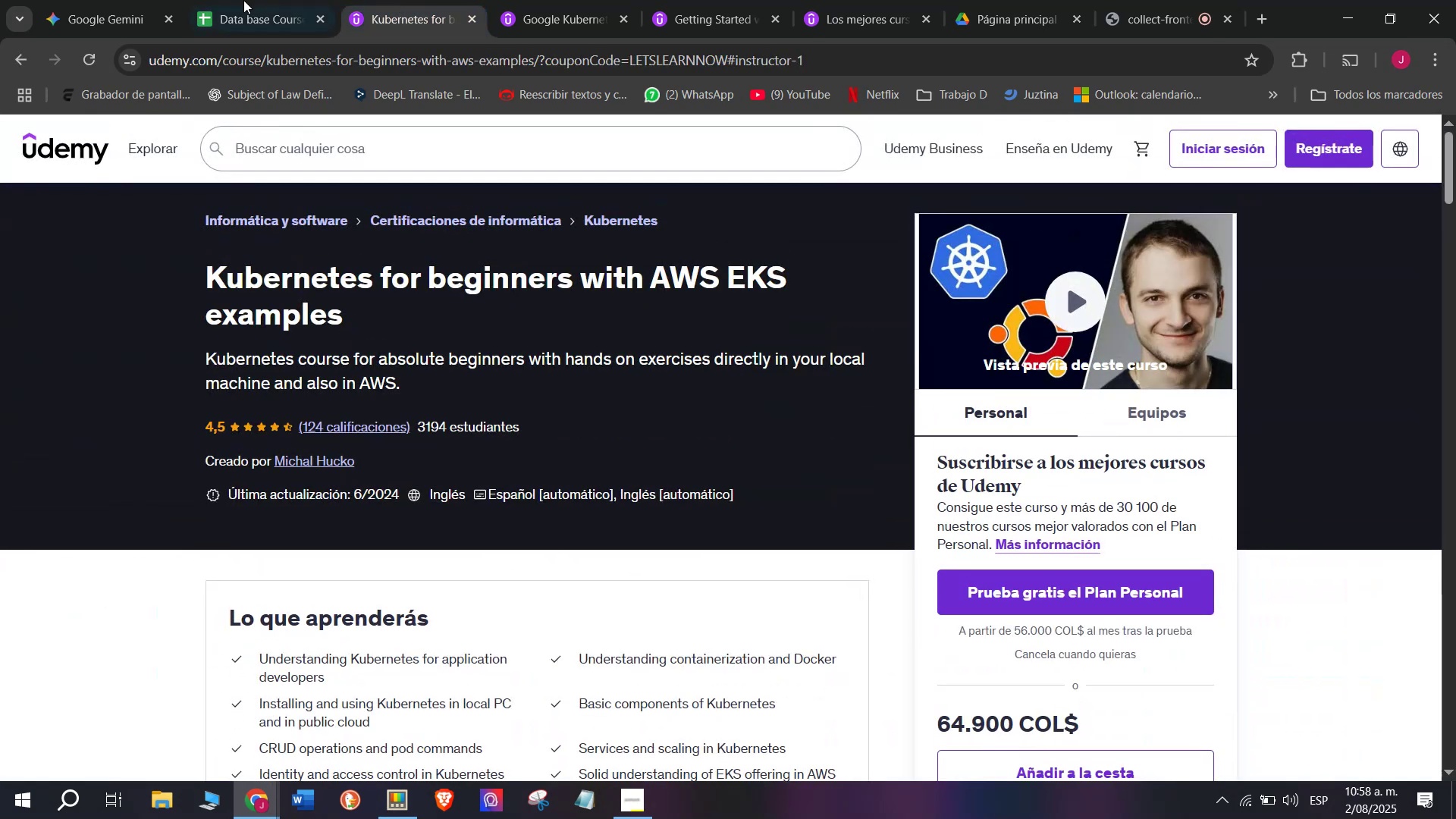 
left_click([224, 0])
 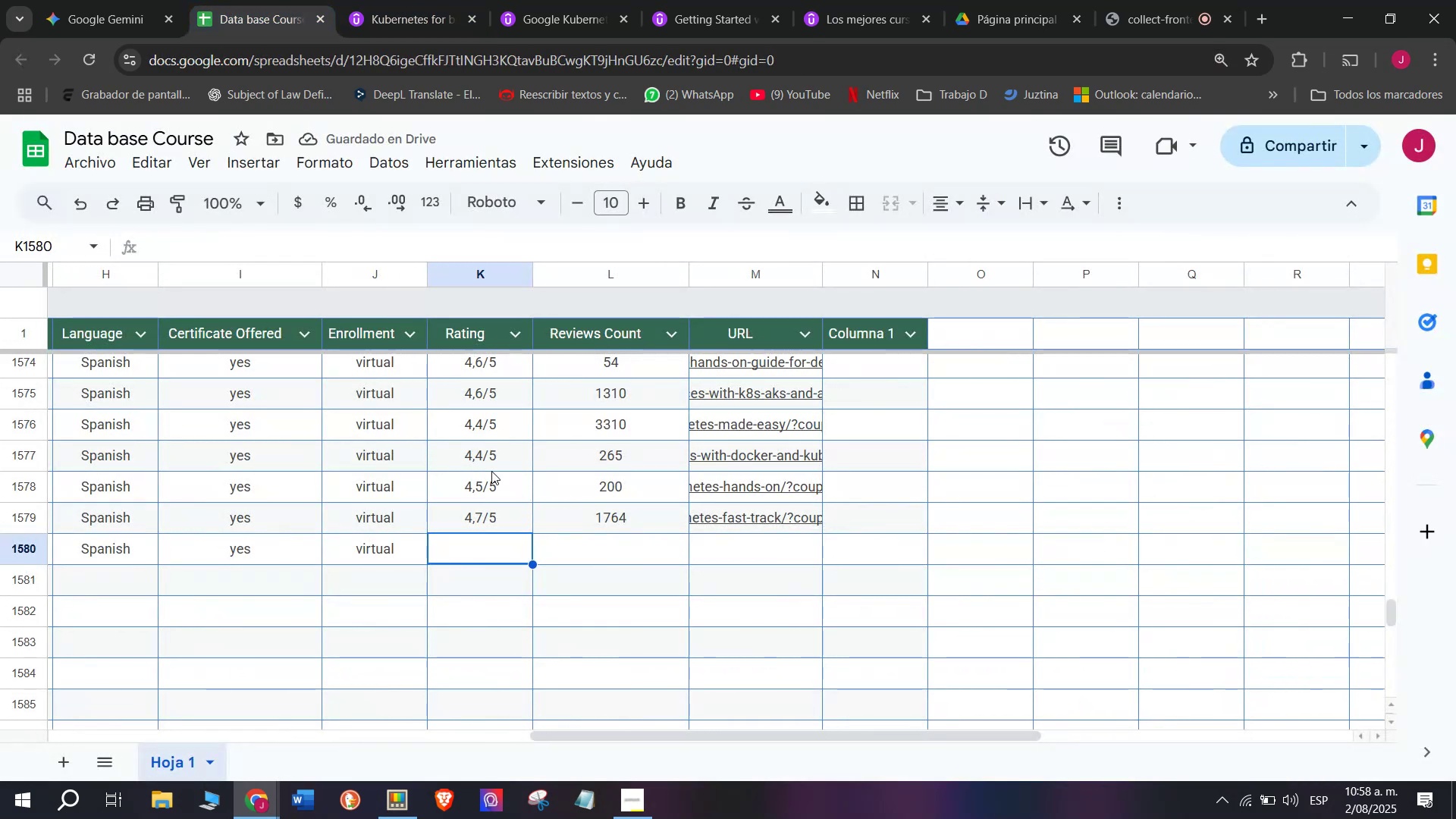 
left_click([498, 498])
 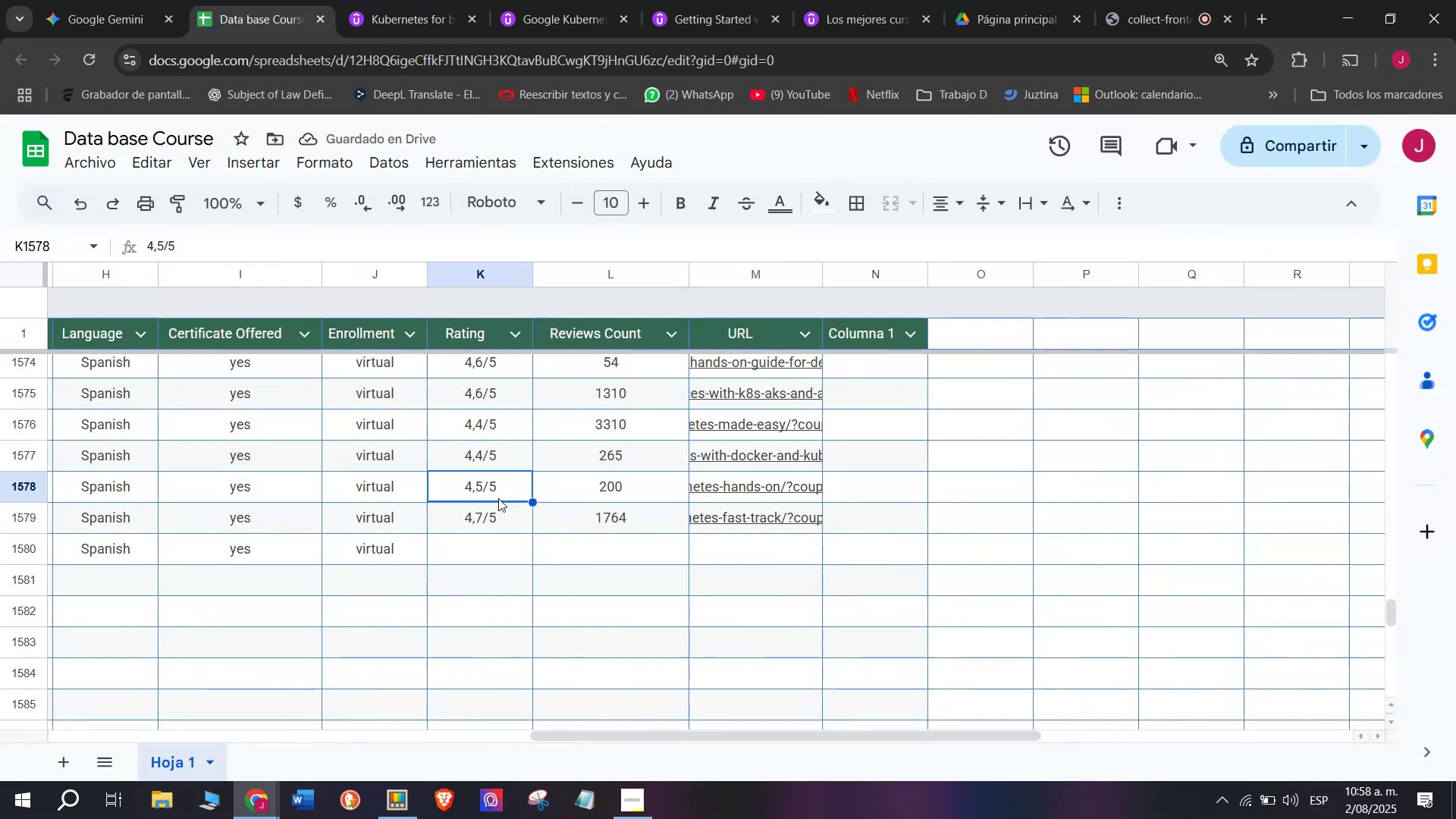 
key(Break)
 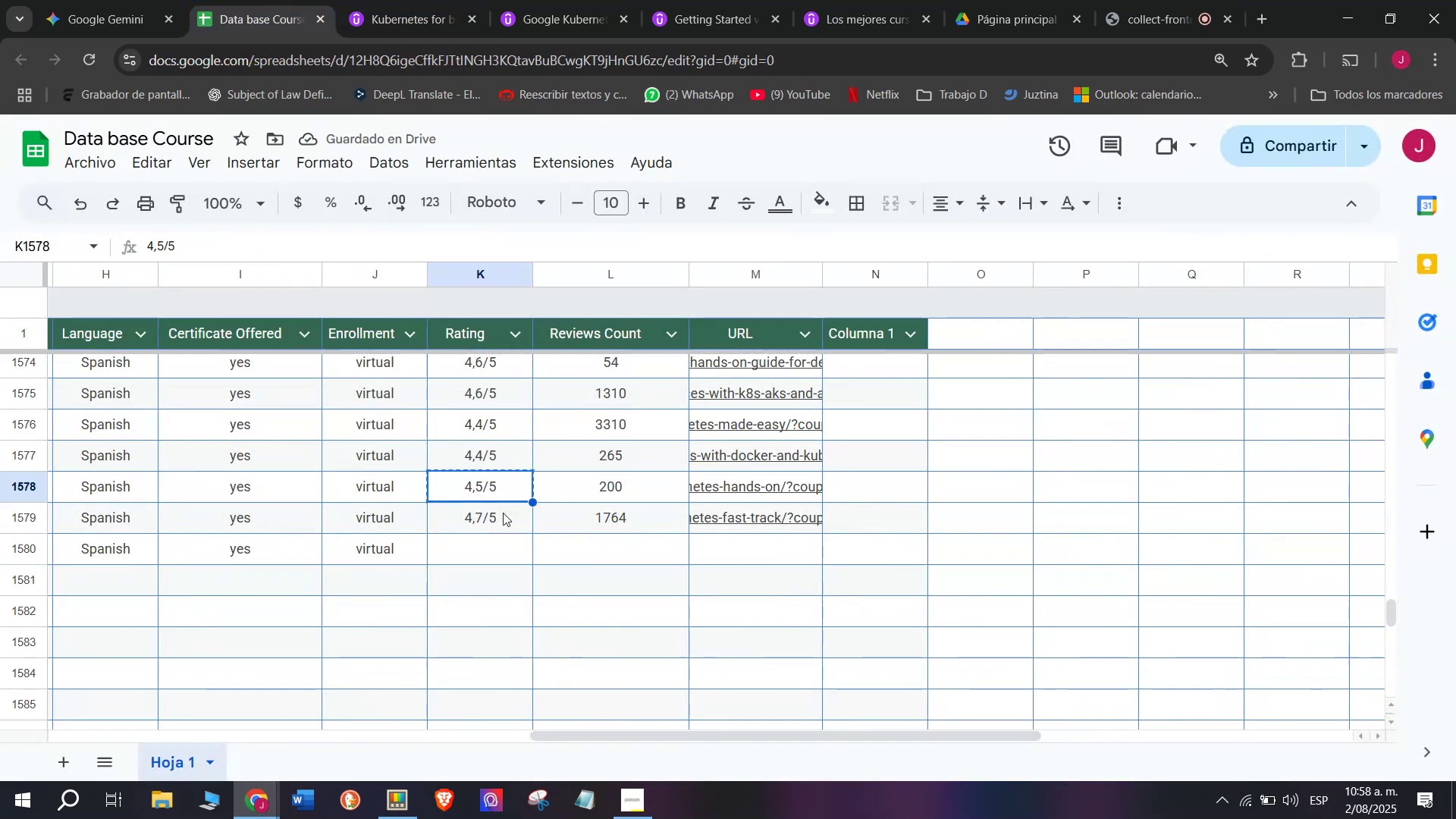 
key(Control+ControlLeft)
 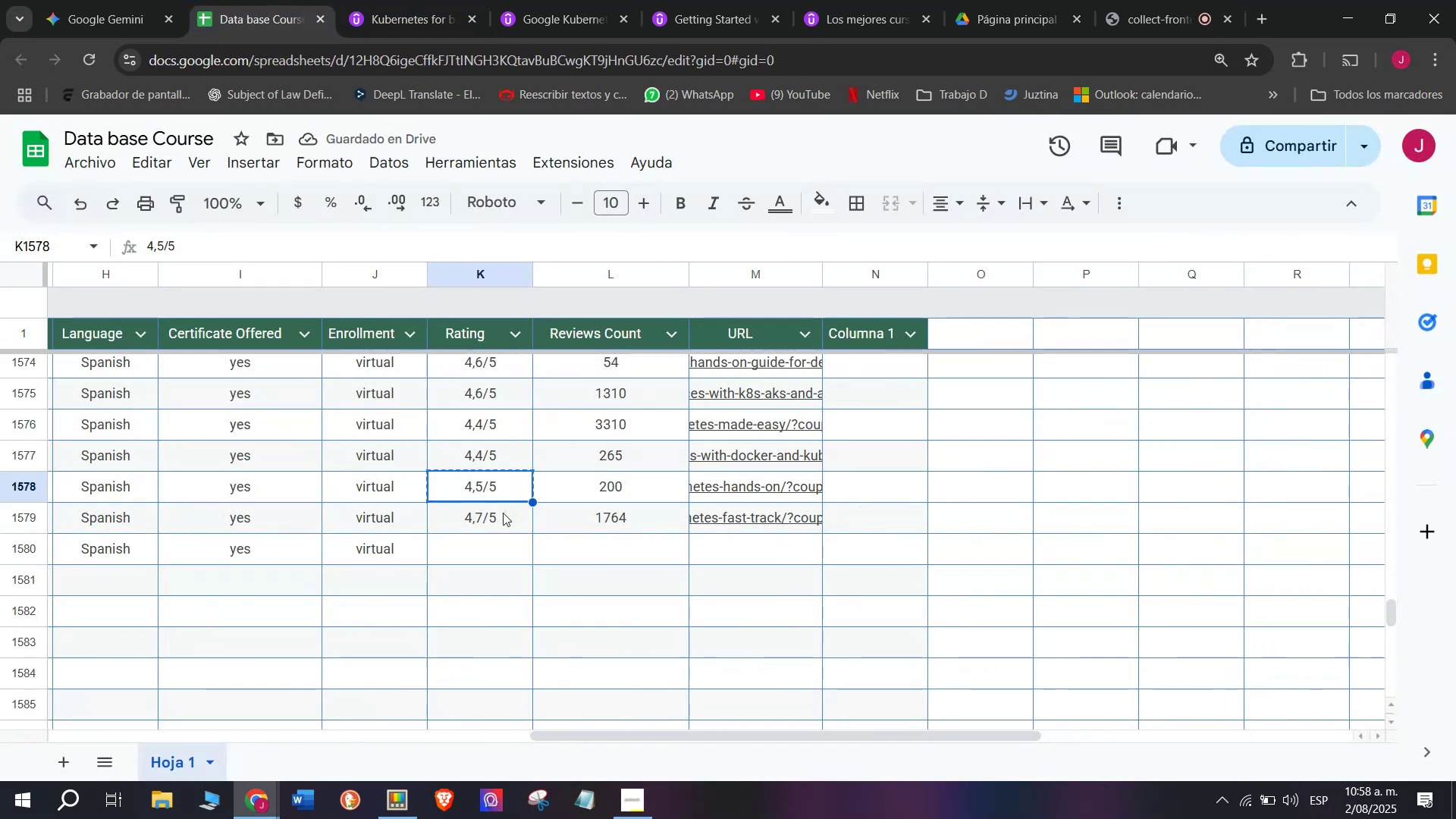 
key(Control+C)
 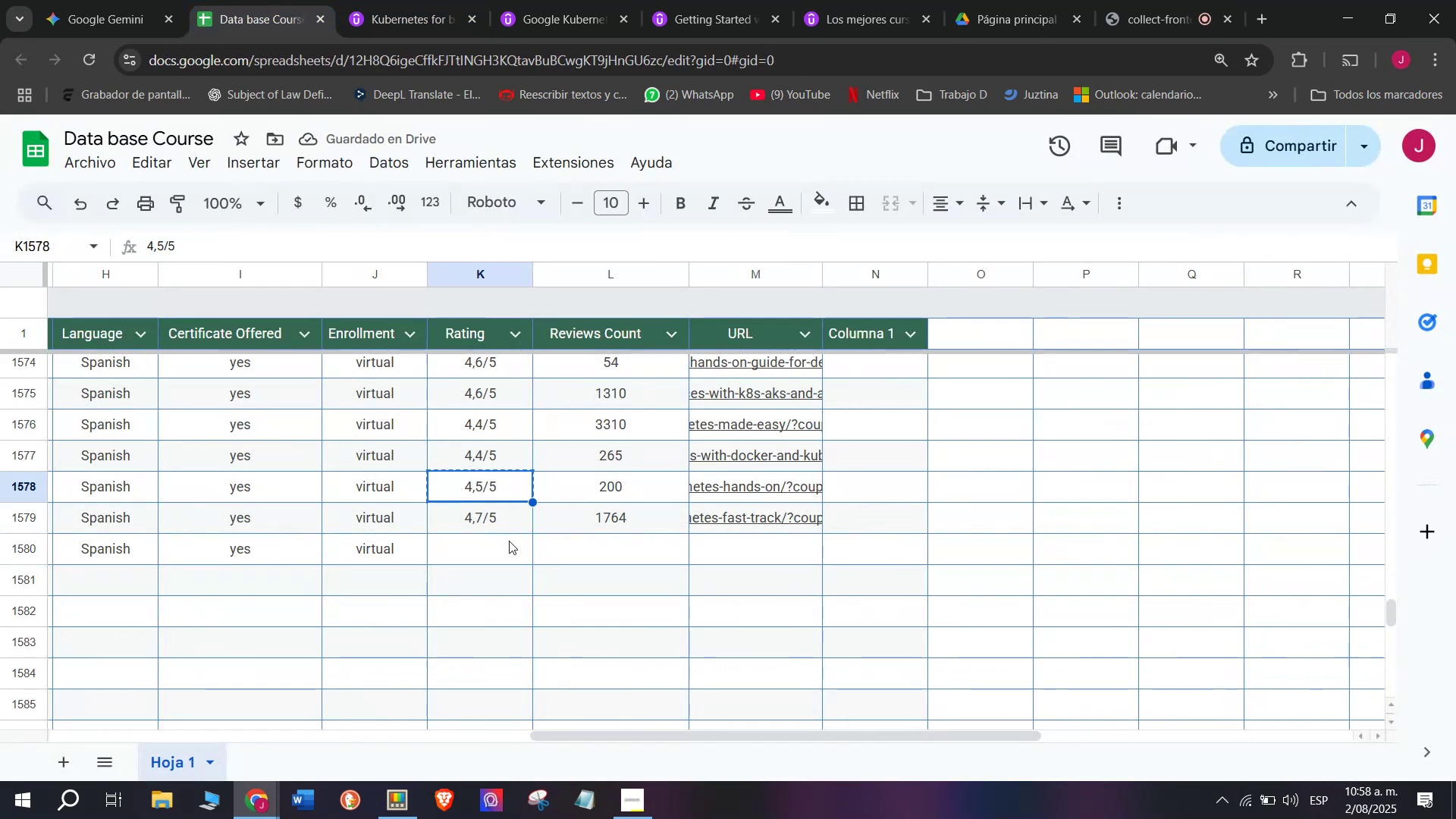 
double_click([509, 541])
 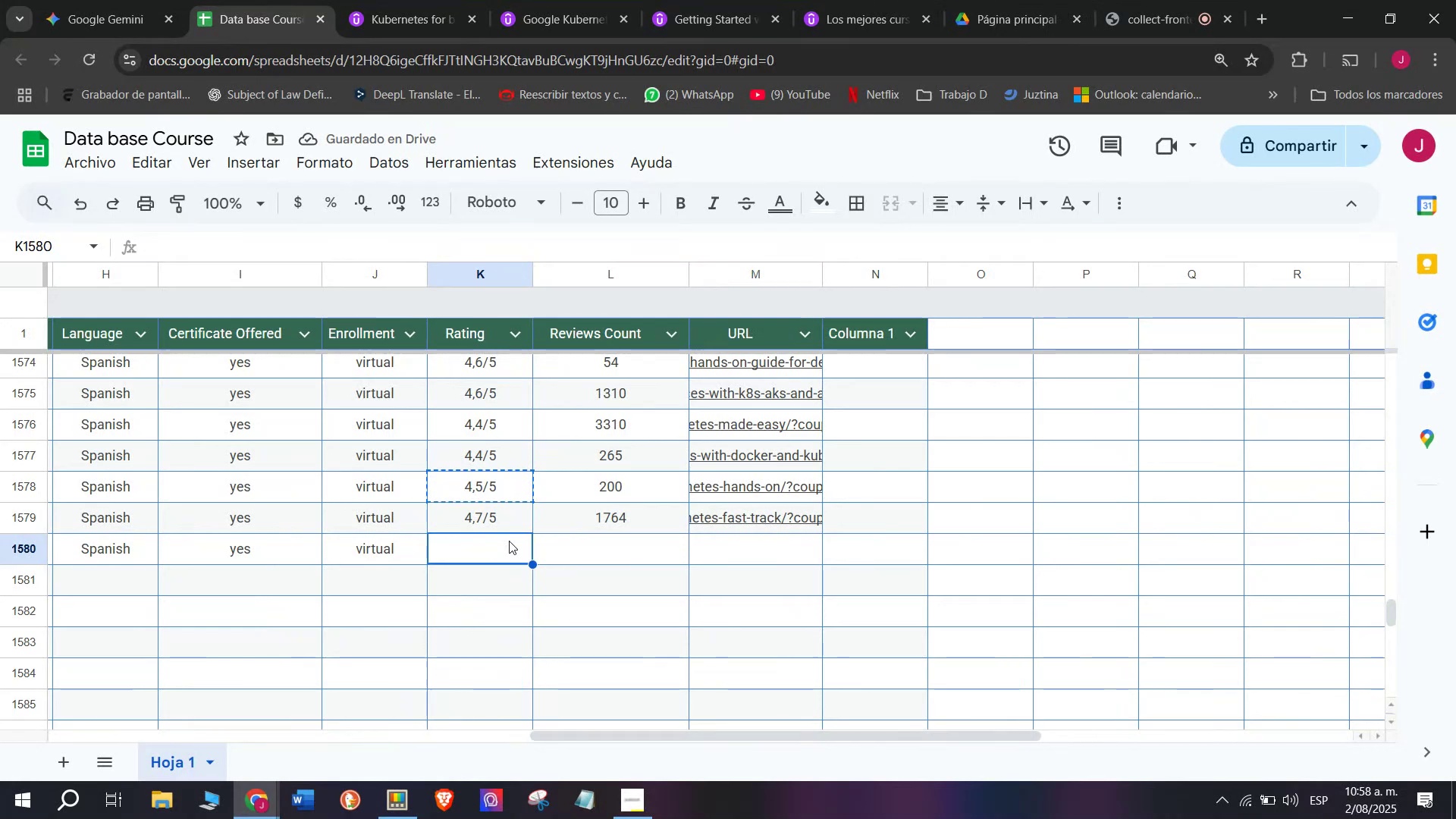 
key(Z)
 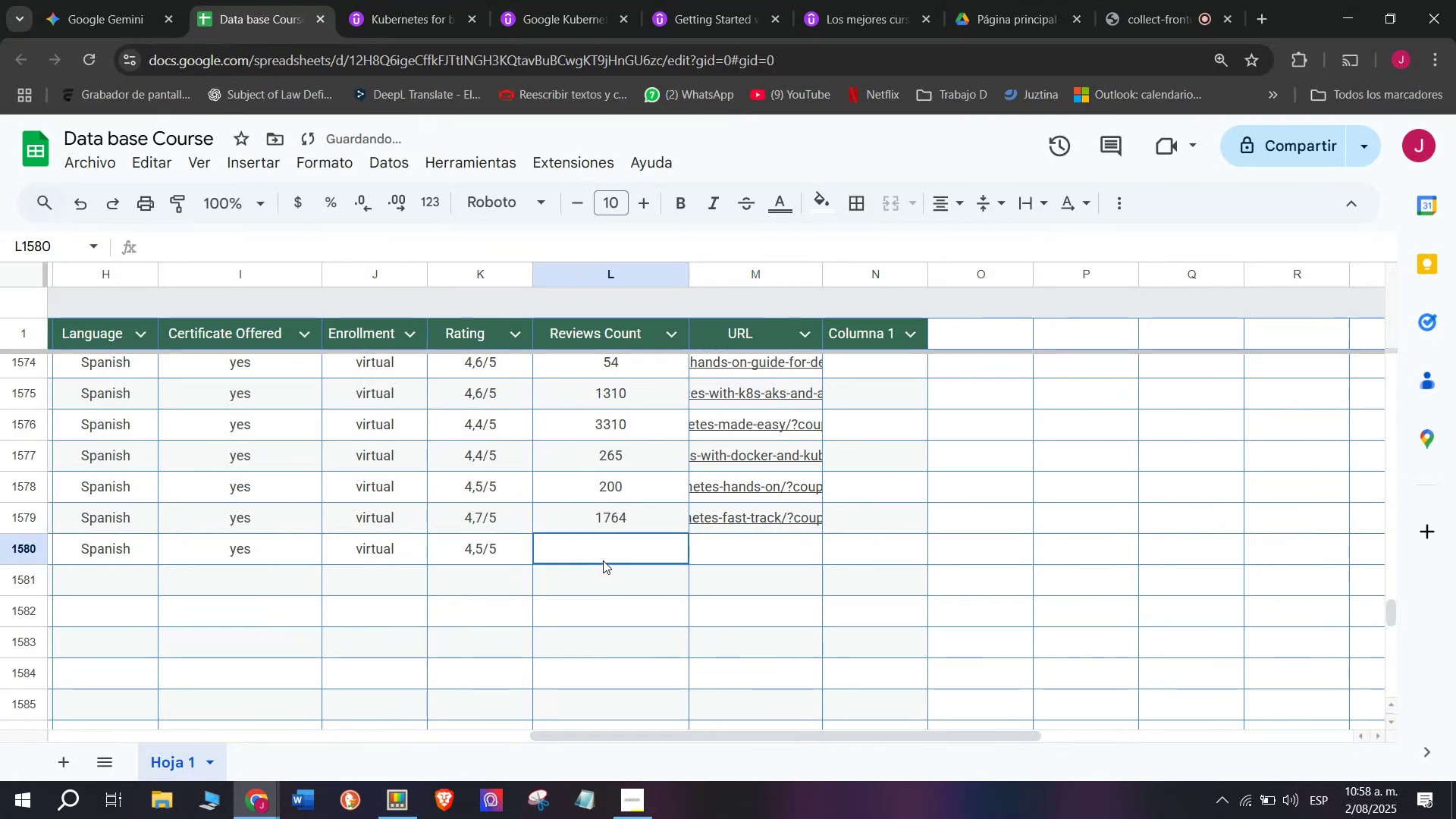 
key(Control+ControlLeft)
 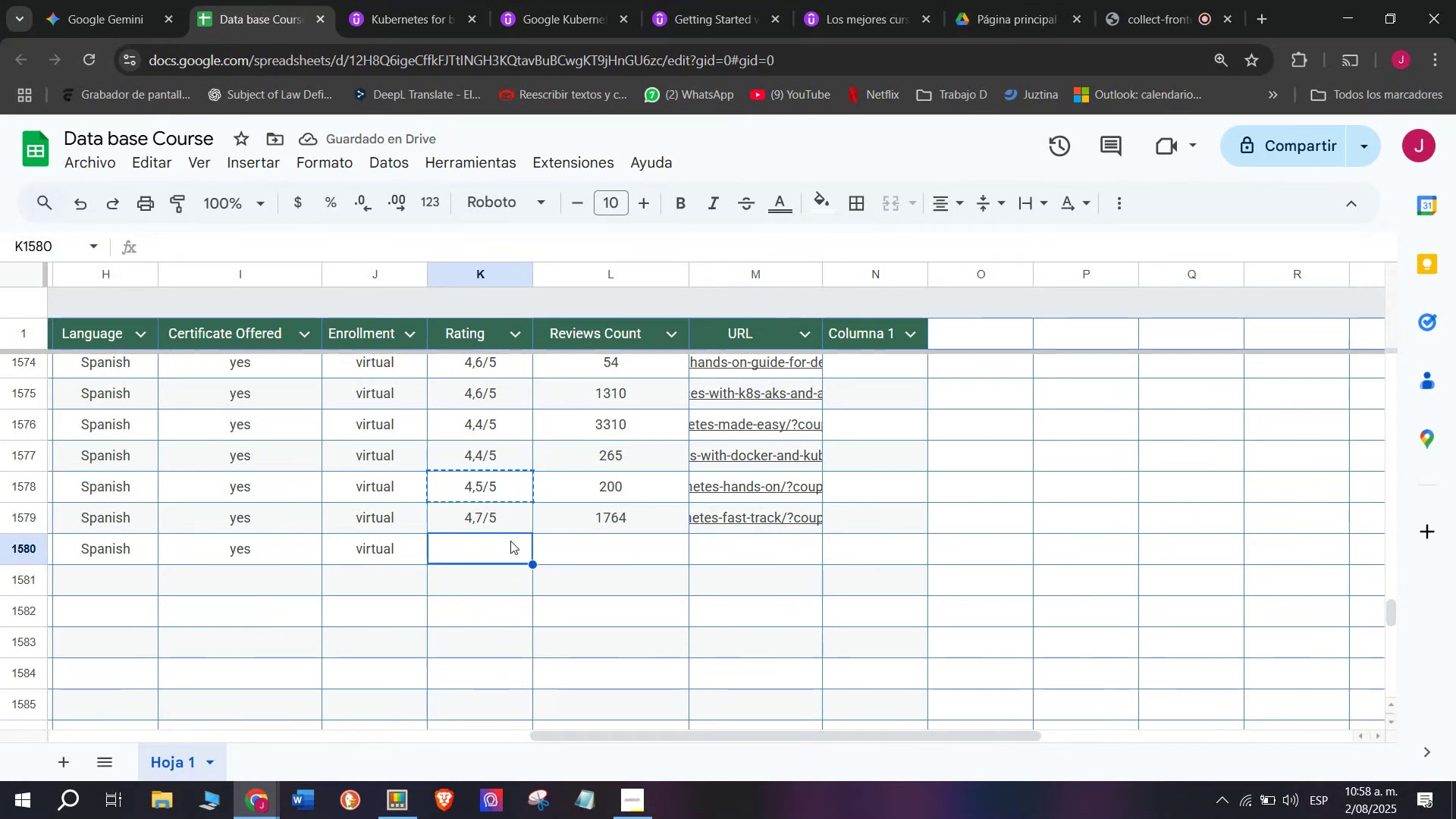 
key(Control+V)
 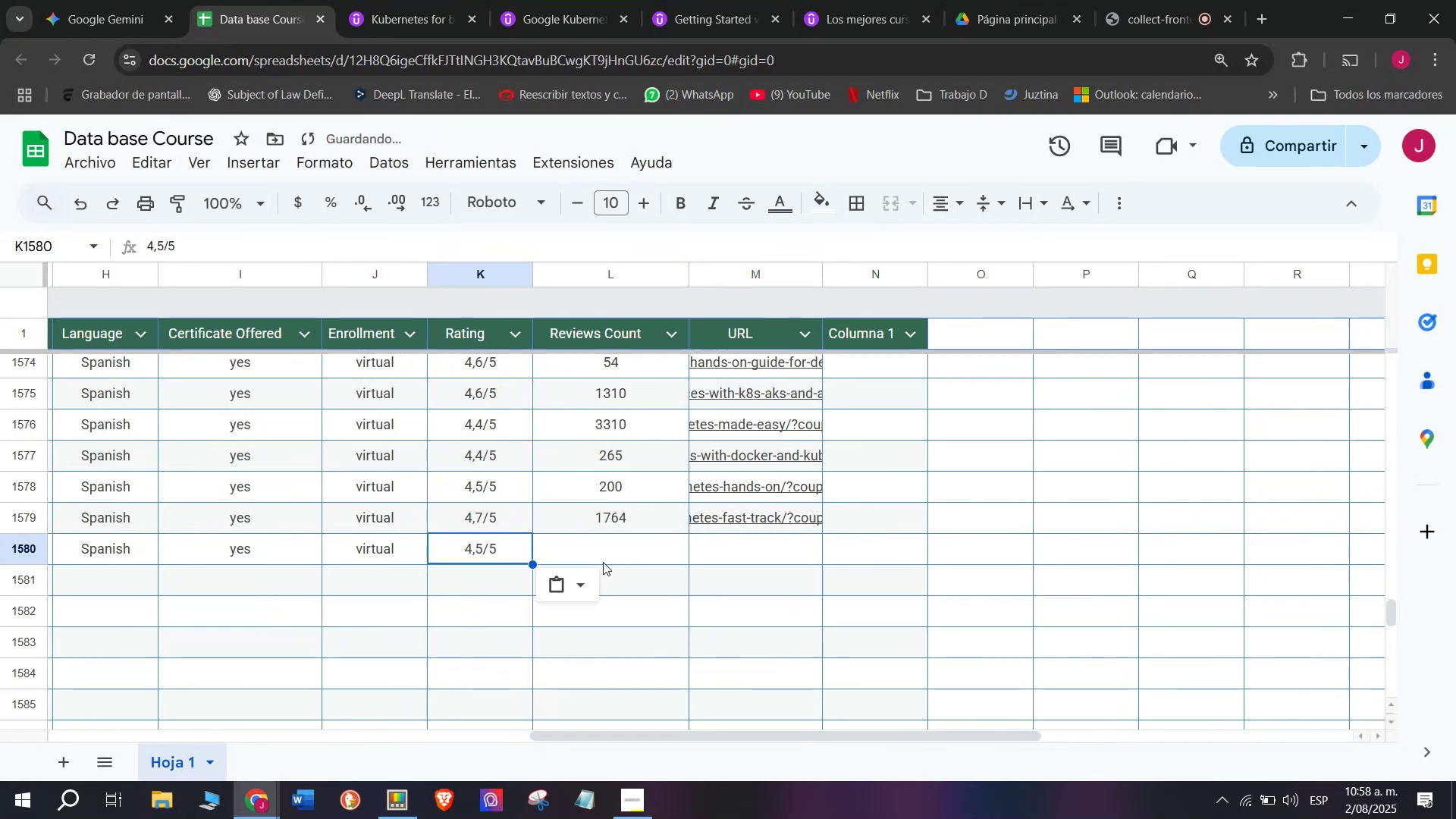 
left_click([603, 560])
 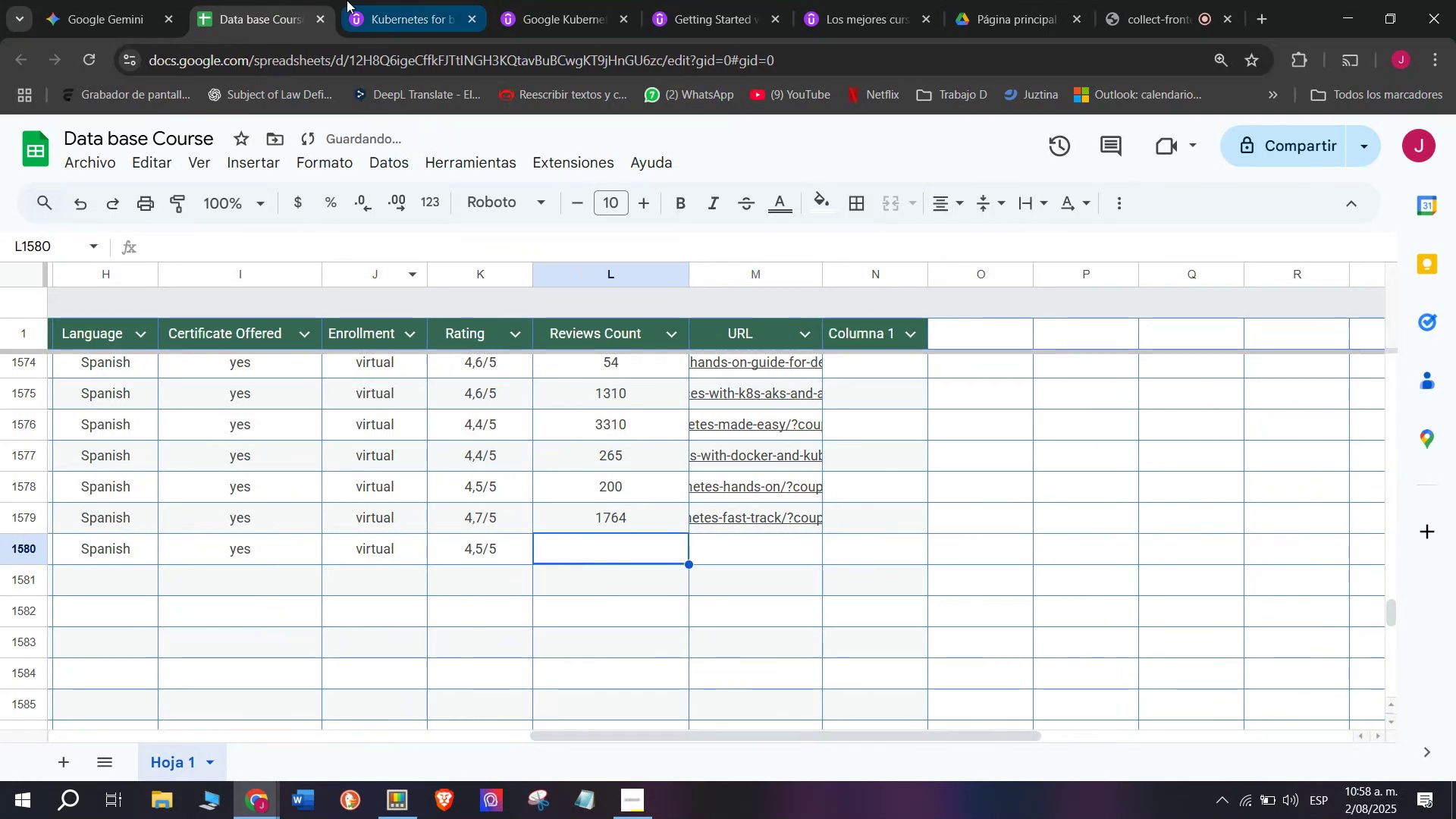 
left_click([399, 0])
 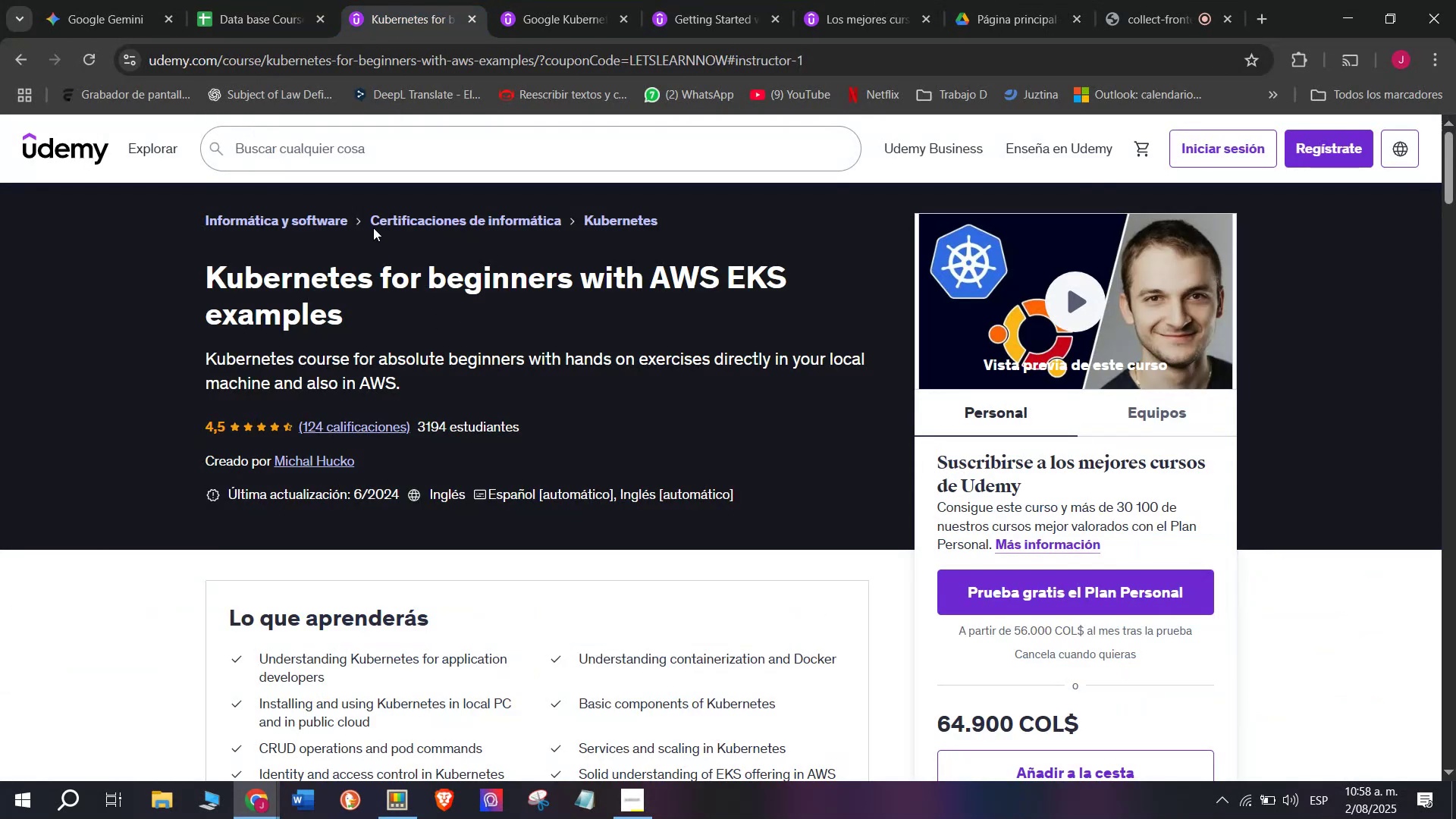 
left_click([215, 0])
 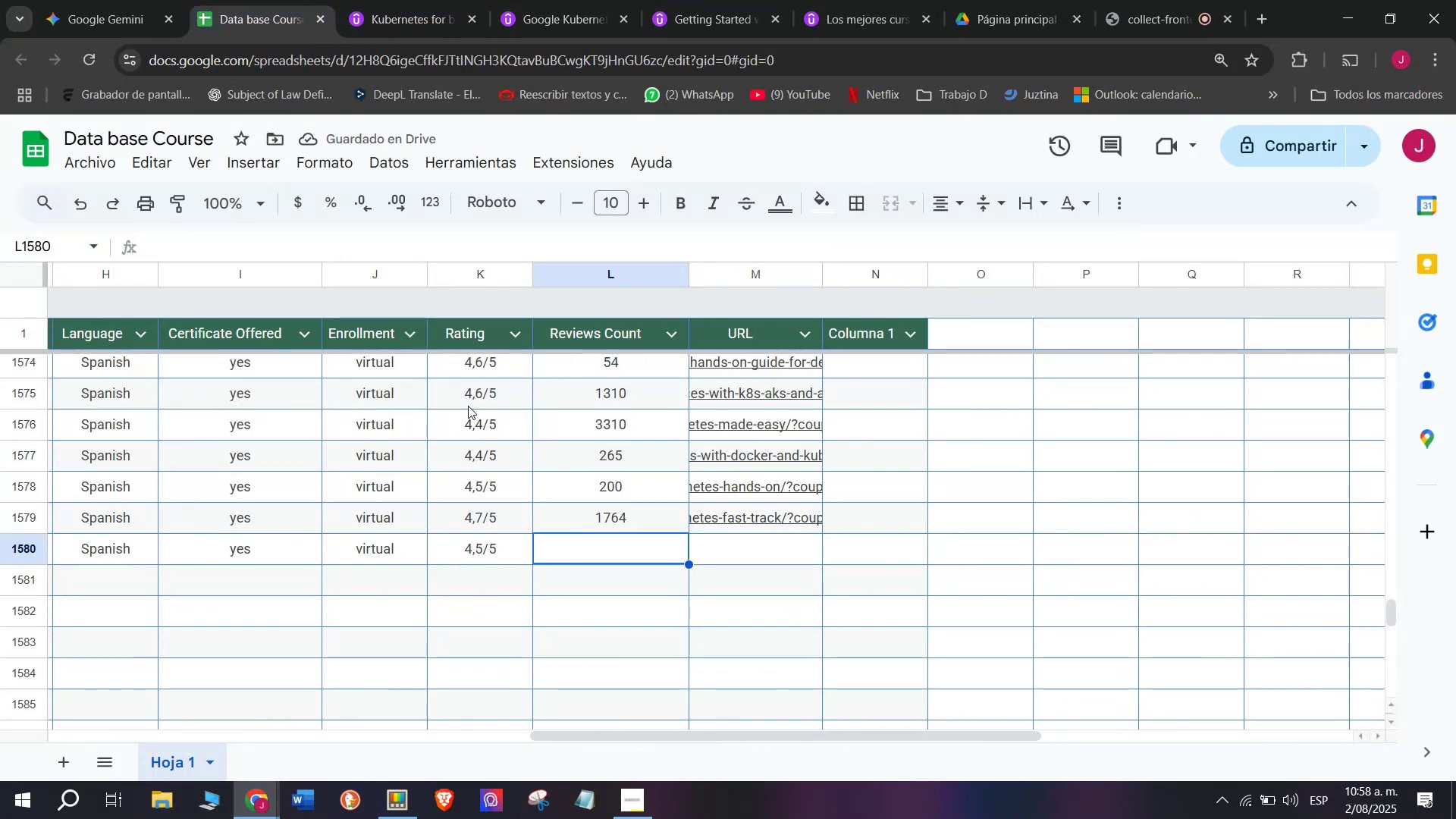 
type(124)
 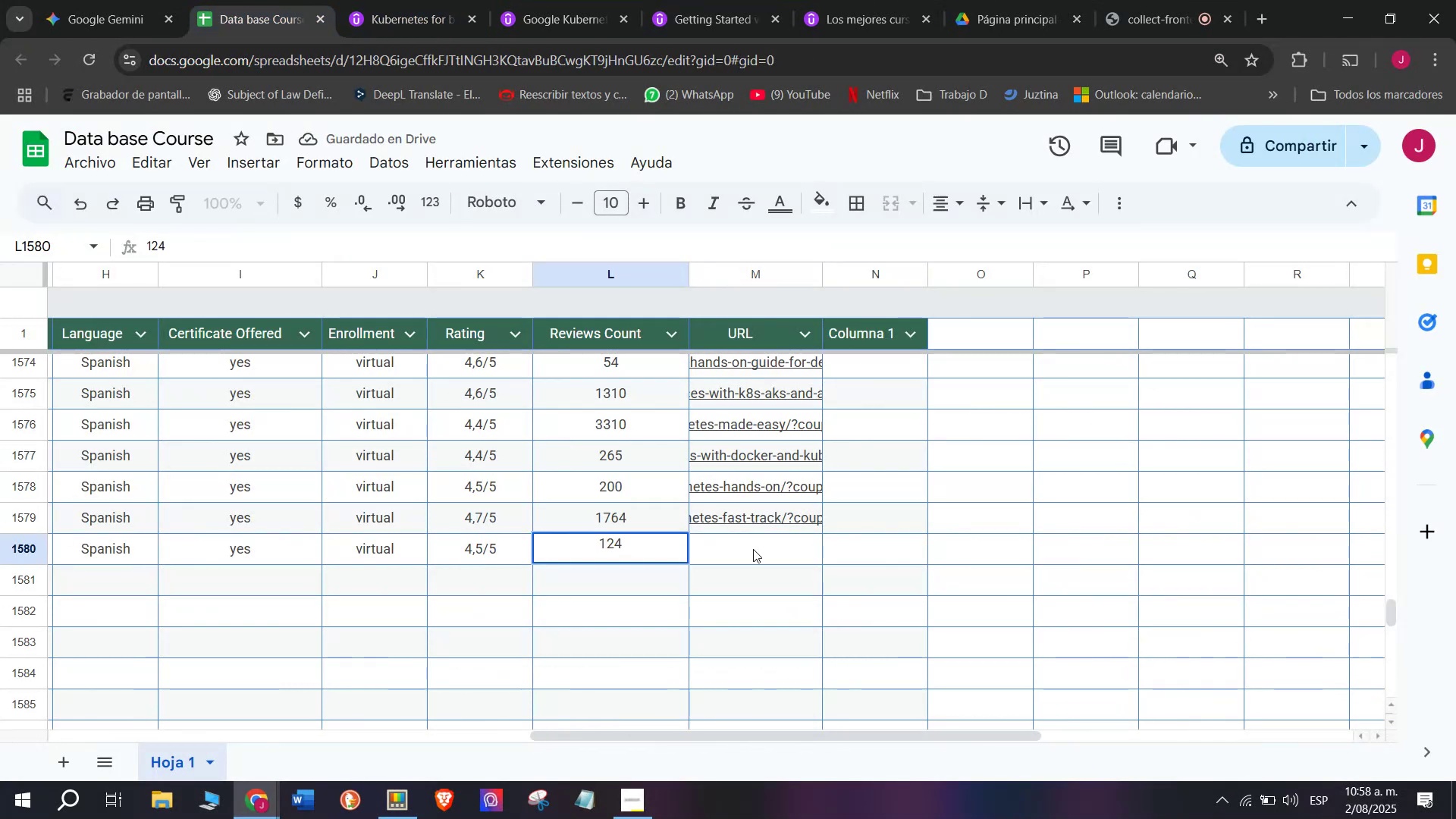 
left_click([764, 563])
 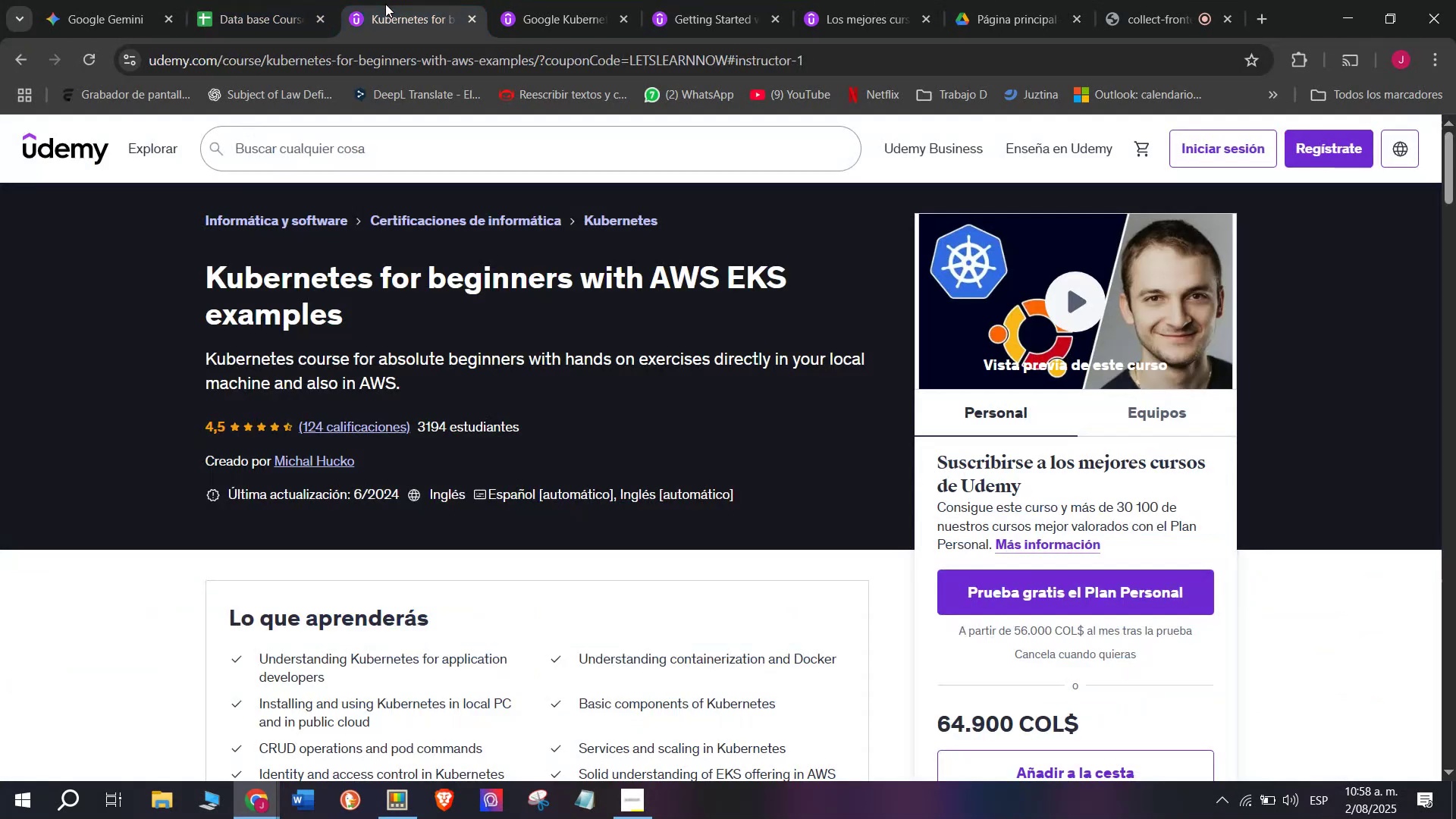 
double_click([401, 67])
 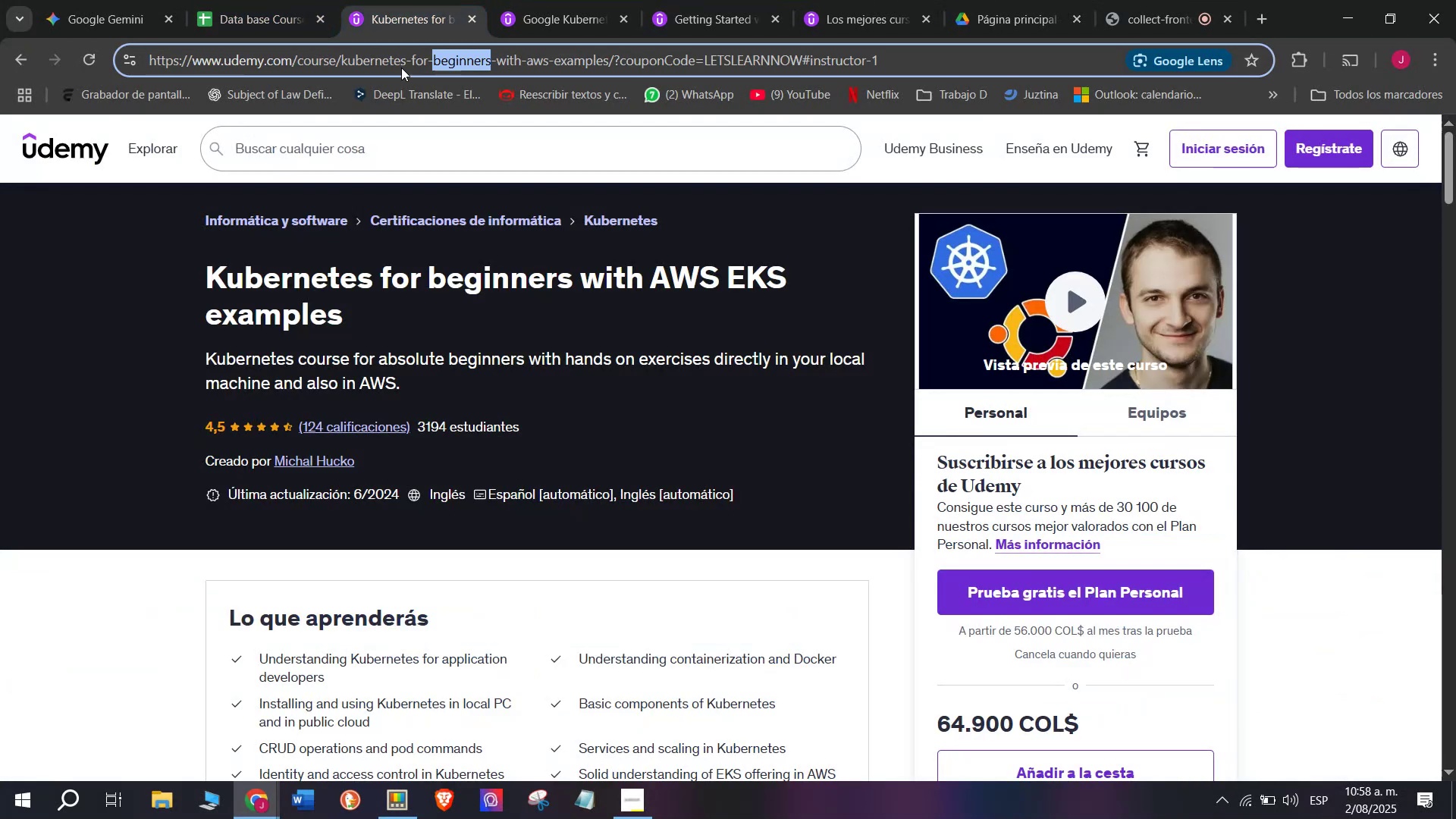 
triple_click([401, 67])
 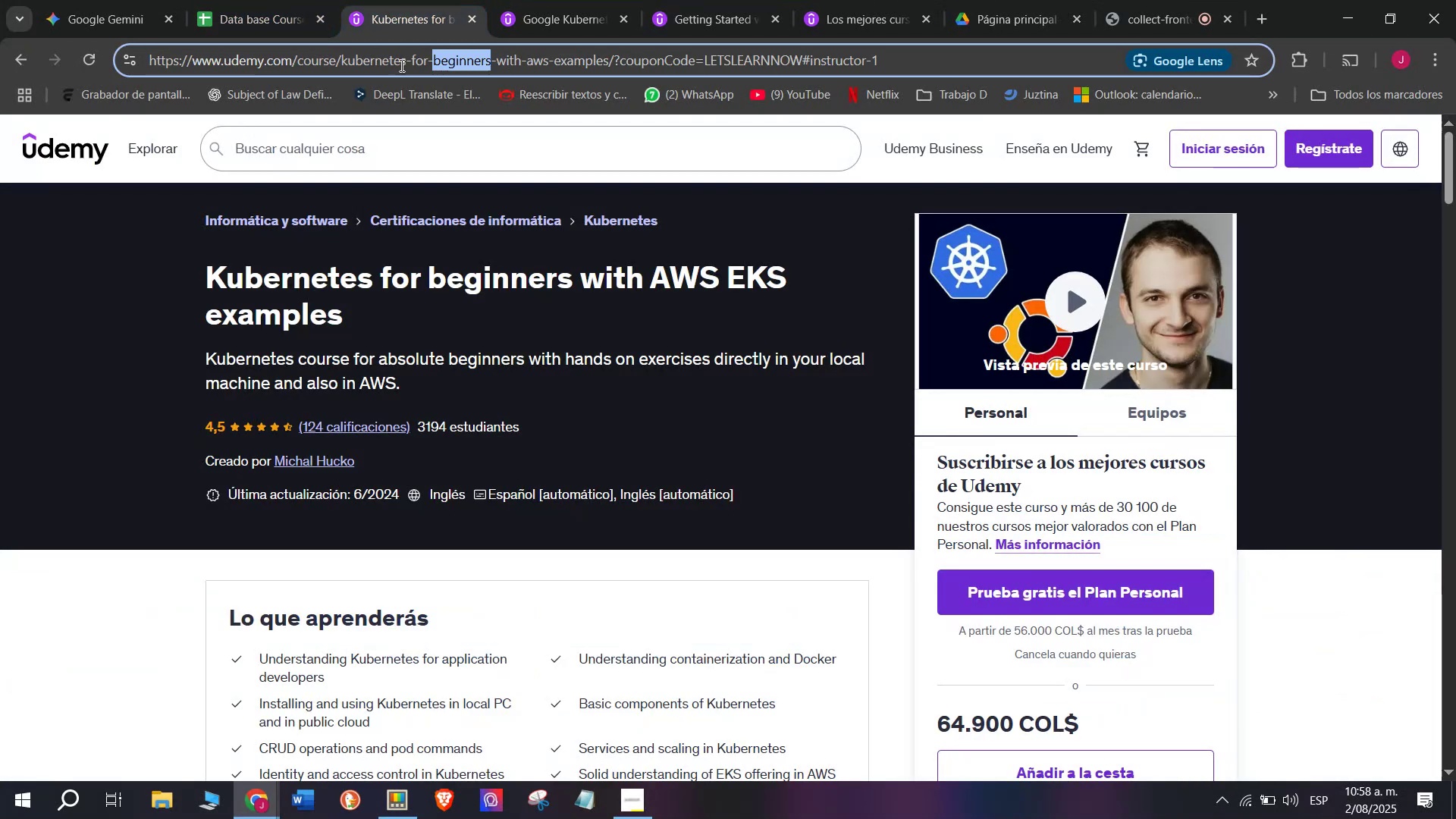 
key(Control+ControlLeft)
 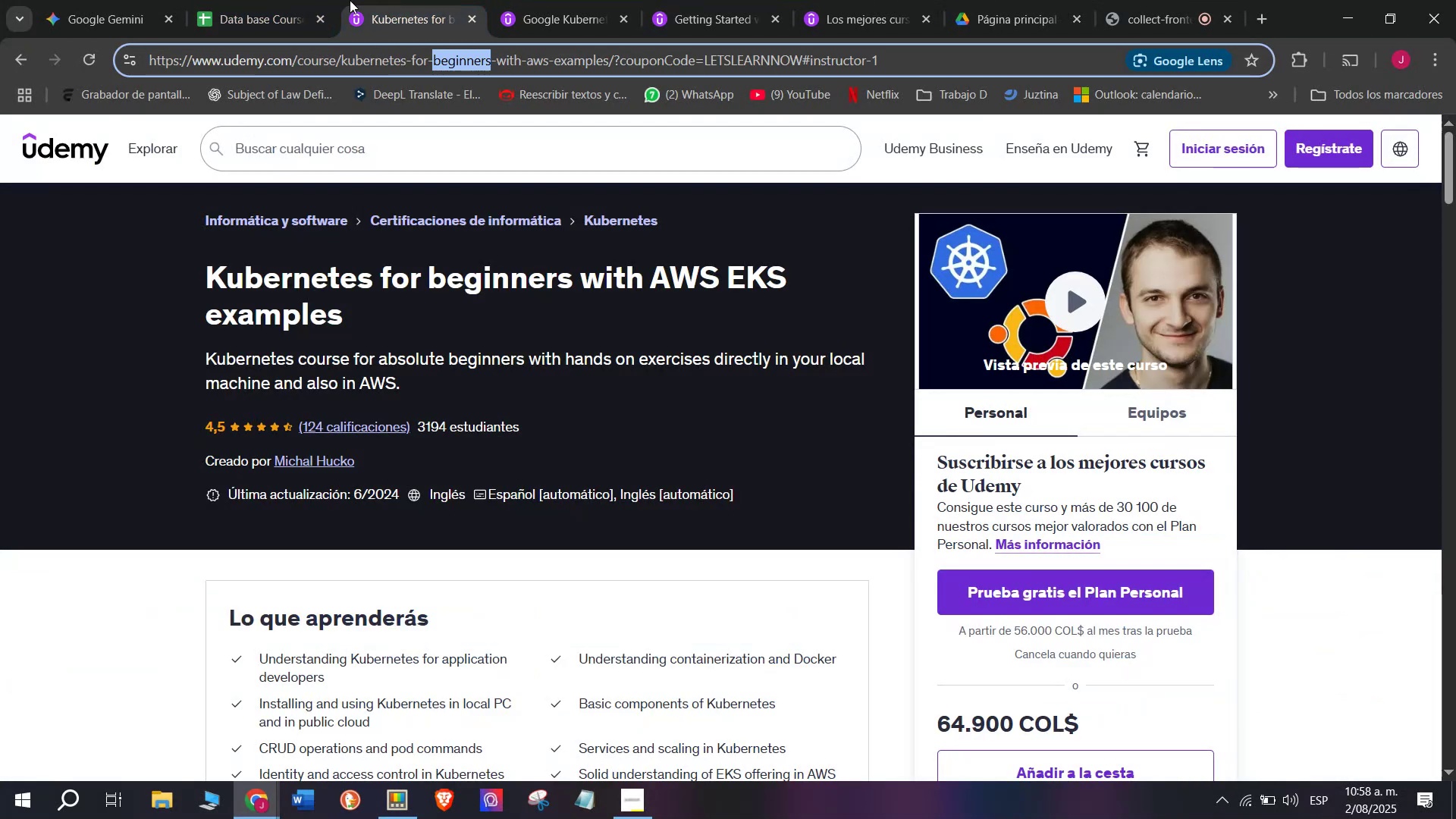 
key(Break)
 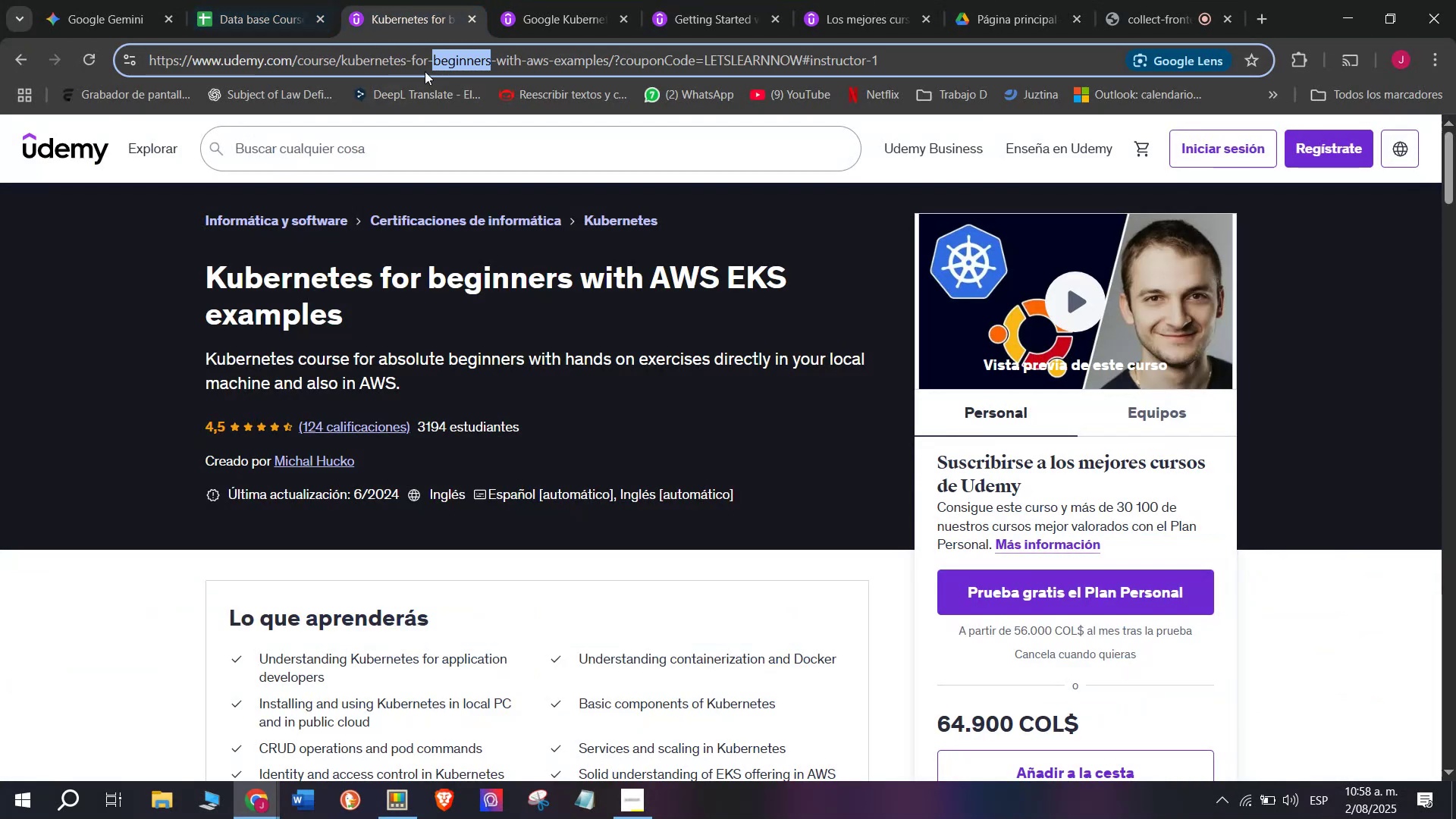 
key(Control+C)
 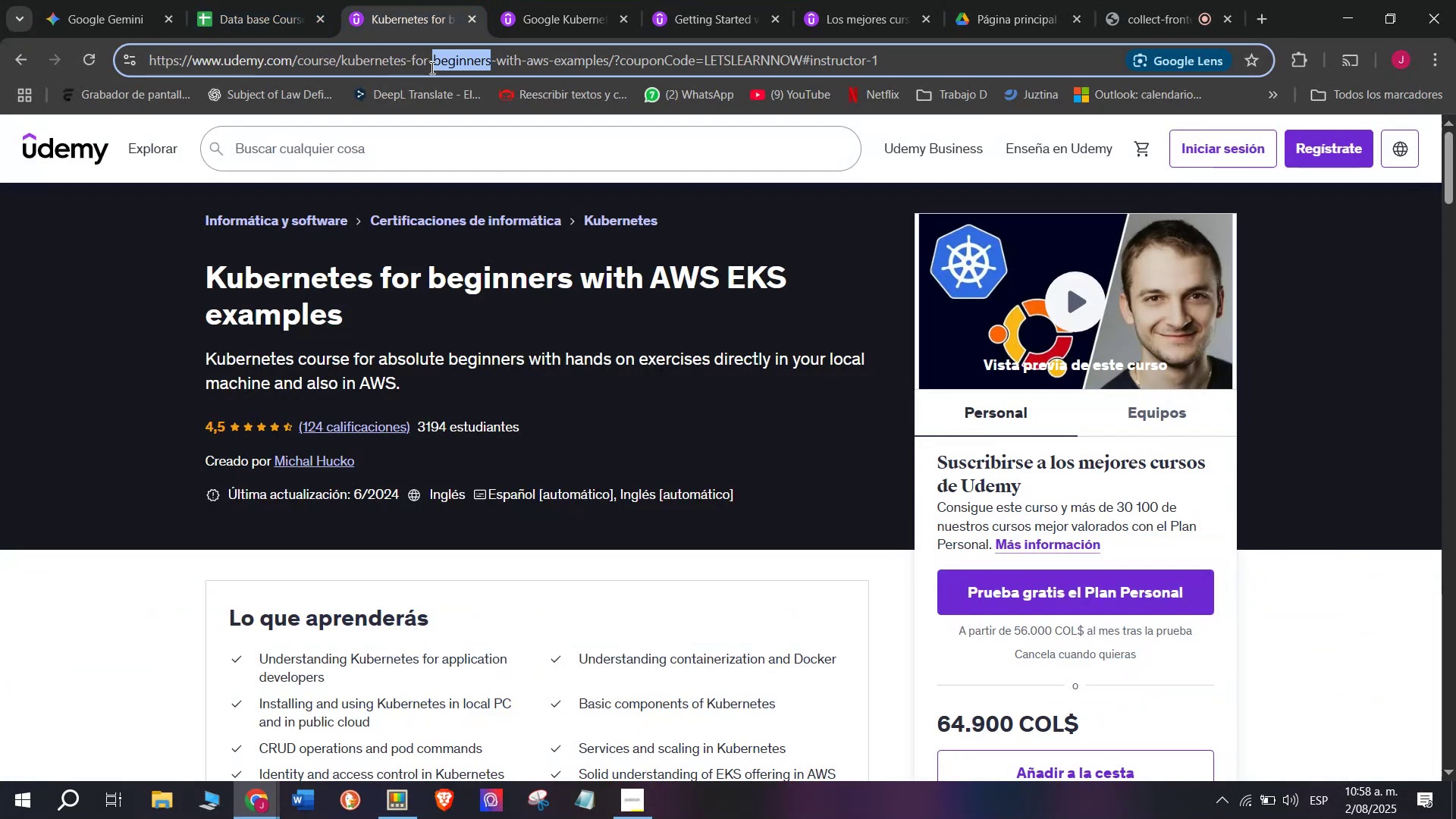 
double_click([431, 67])
 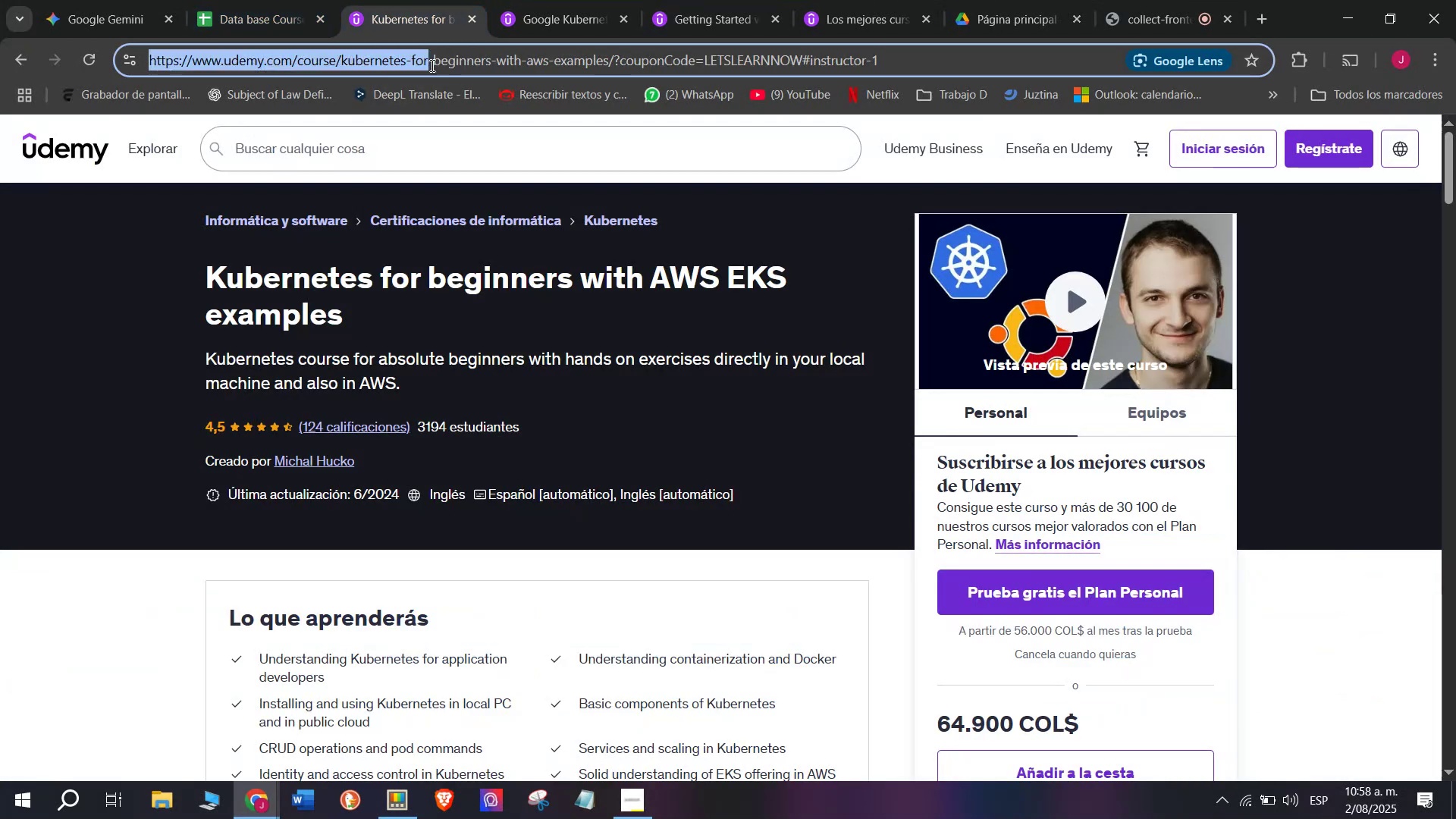 
key(Control+ControlLeft)
 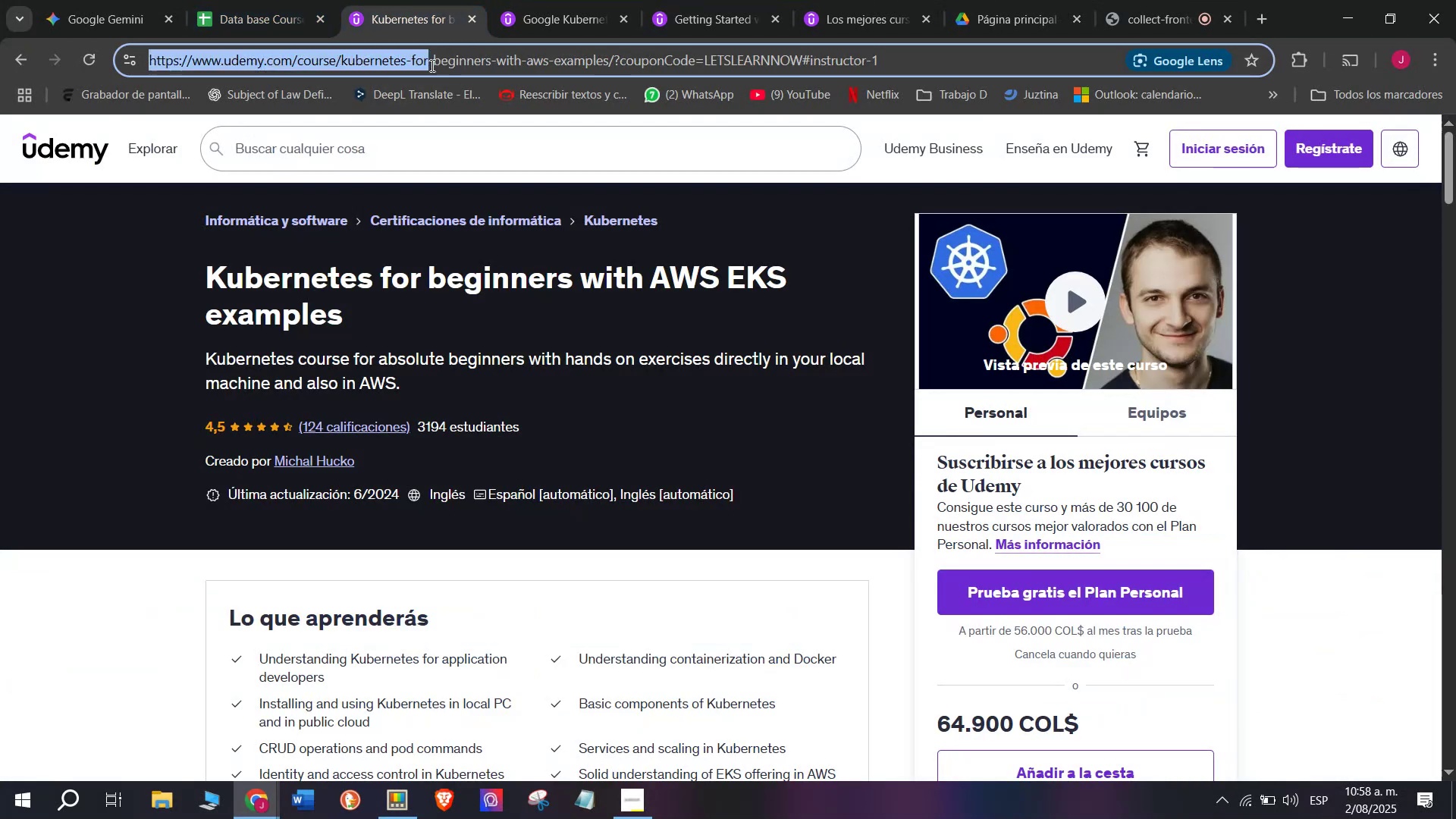 
key(Break)
 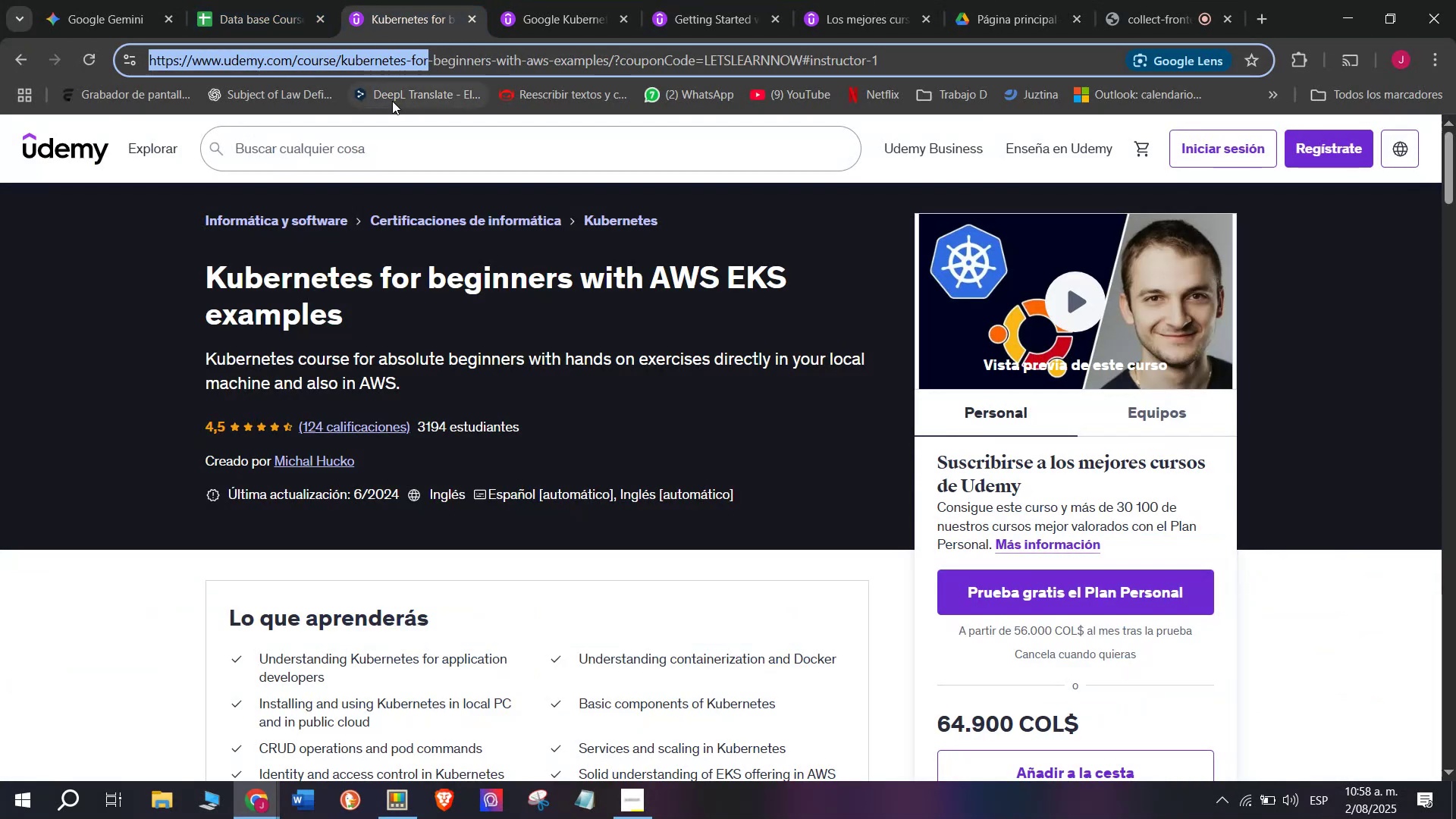 
key(Control+C)
 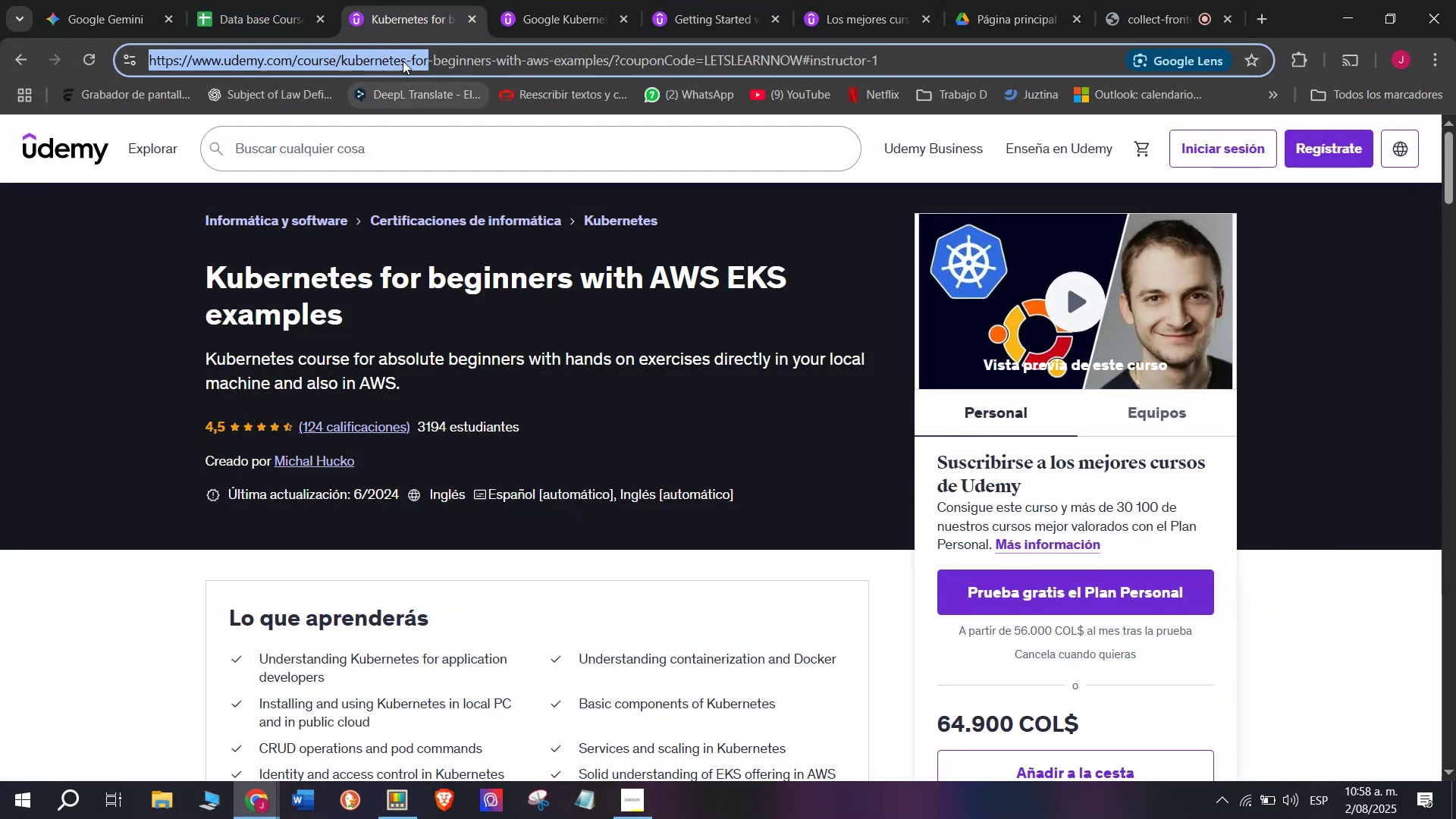 
double_click([403, 58])
 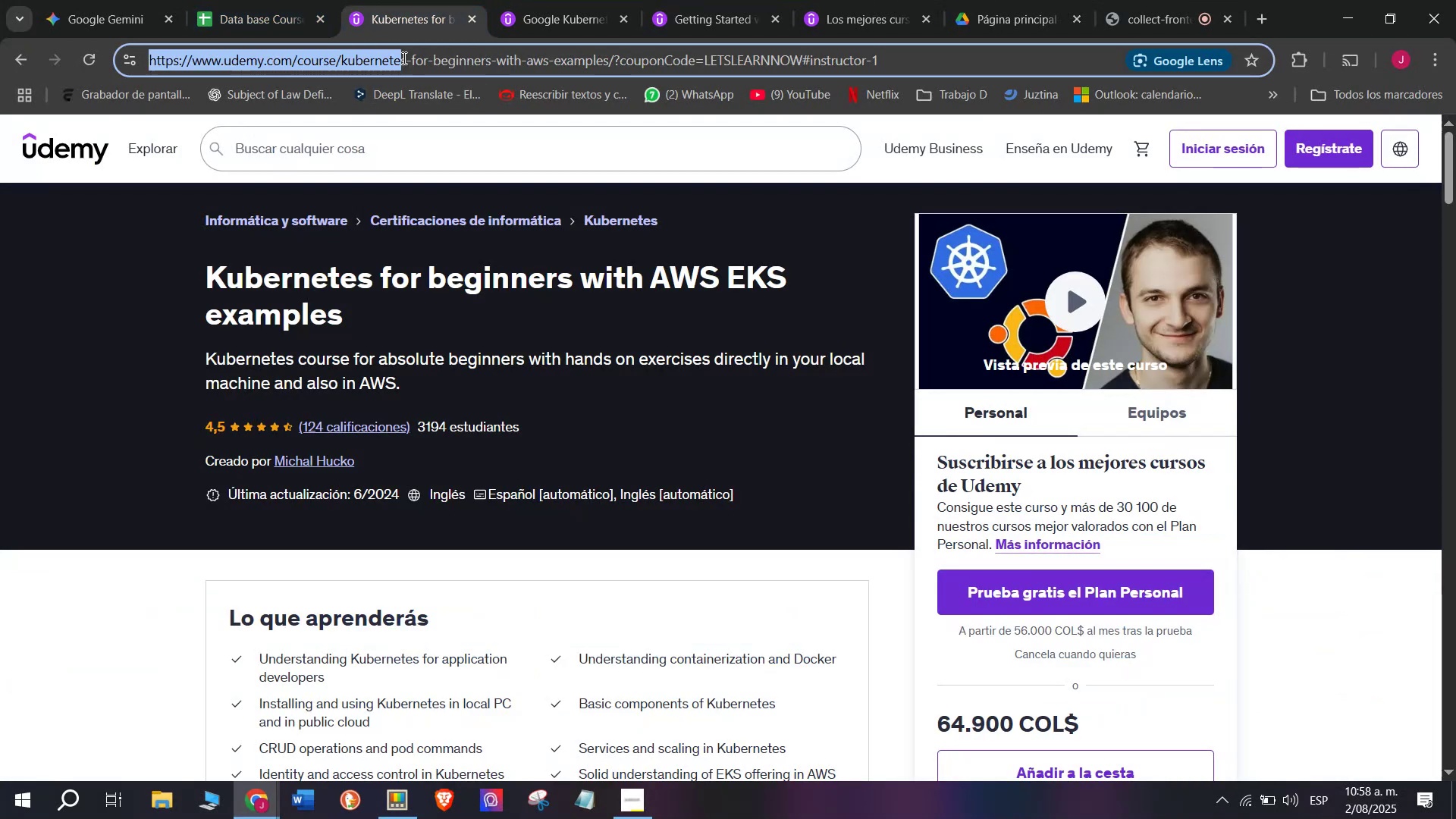 
key(Control+ControlLeft)
 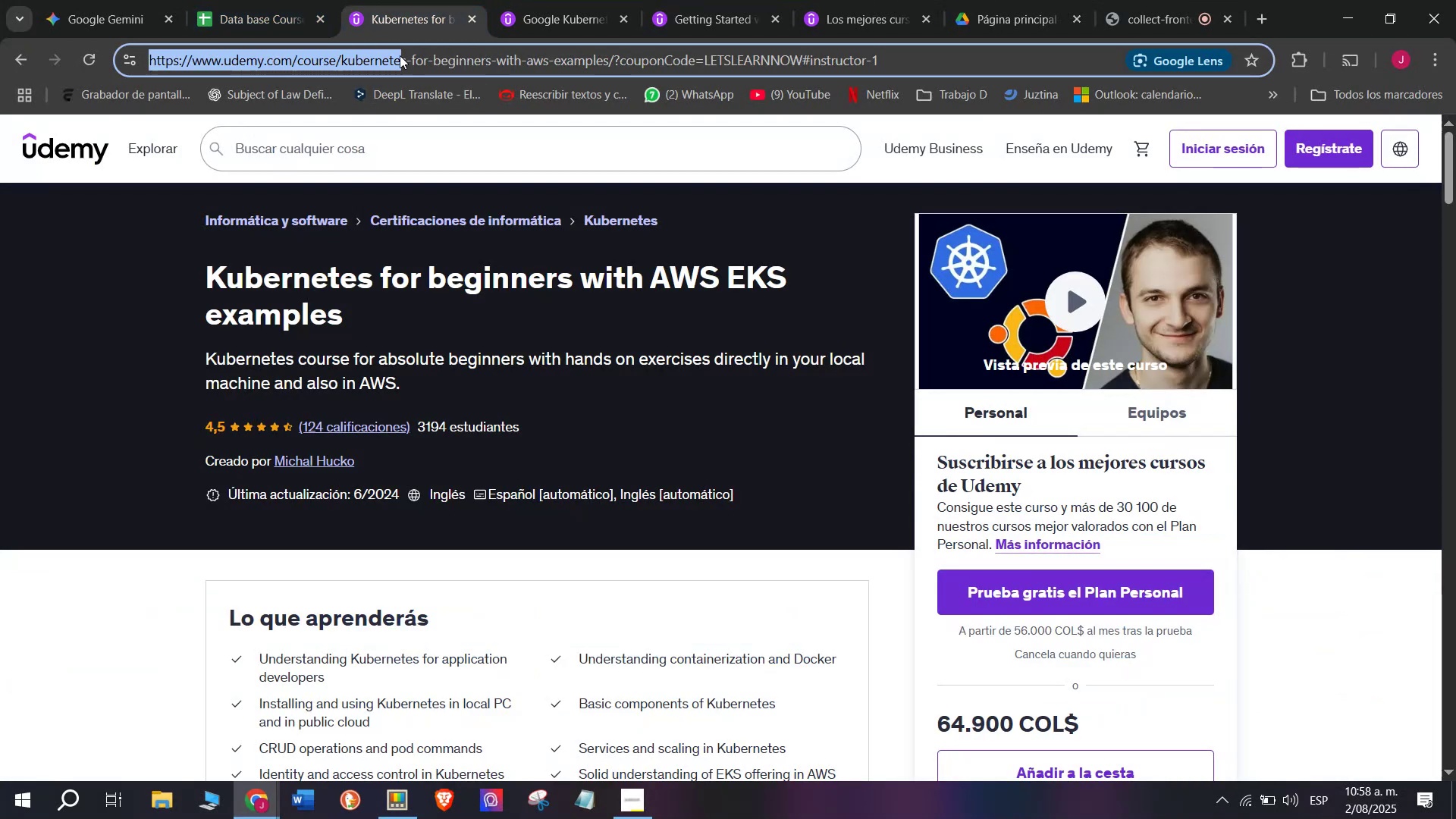 
key(Break)
 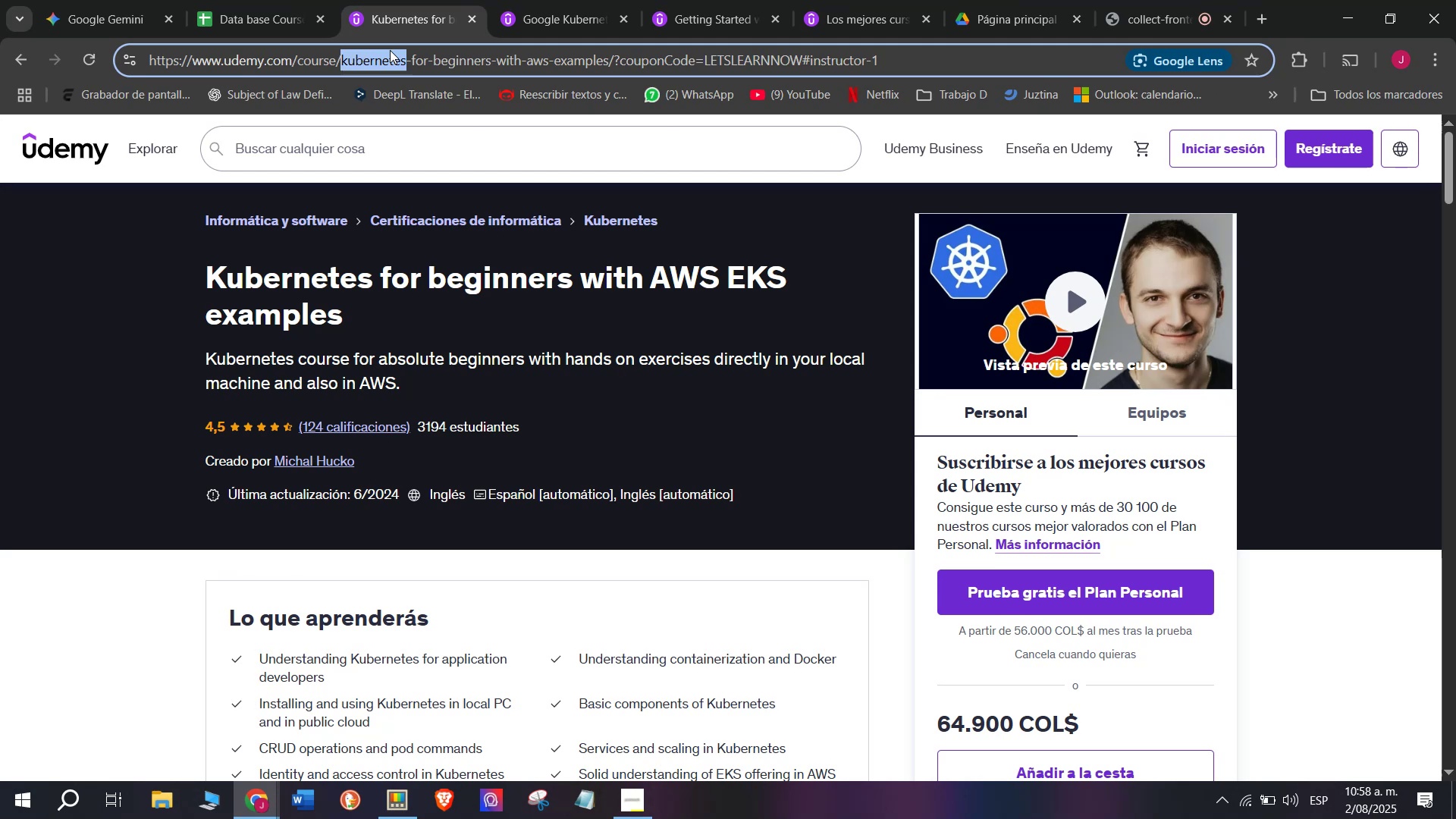 
key(Control+C)
 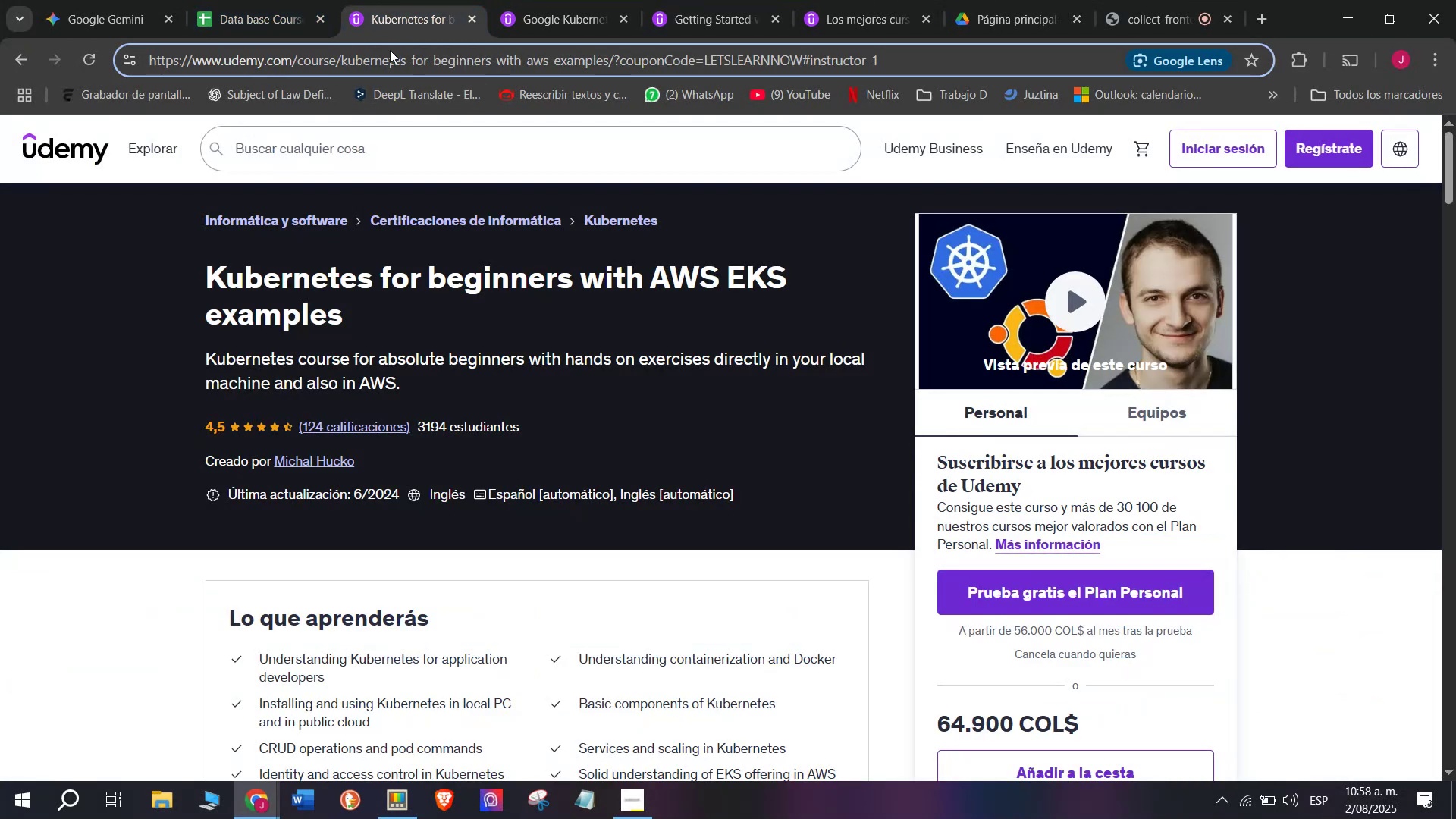 
double_click([390, 50])
 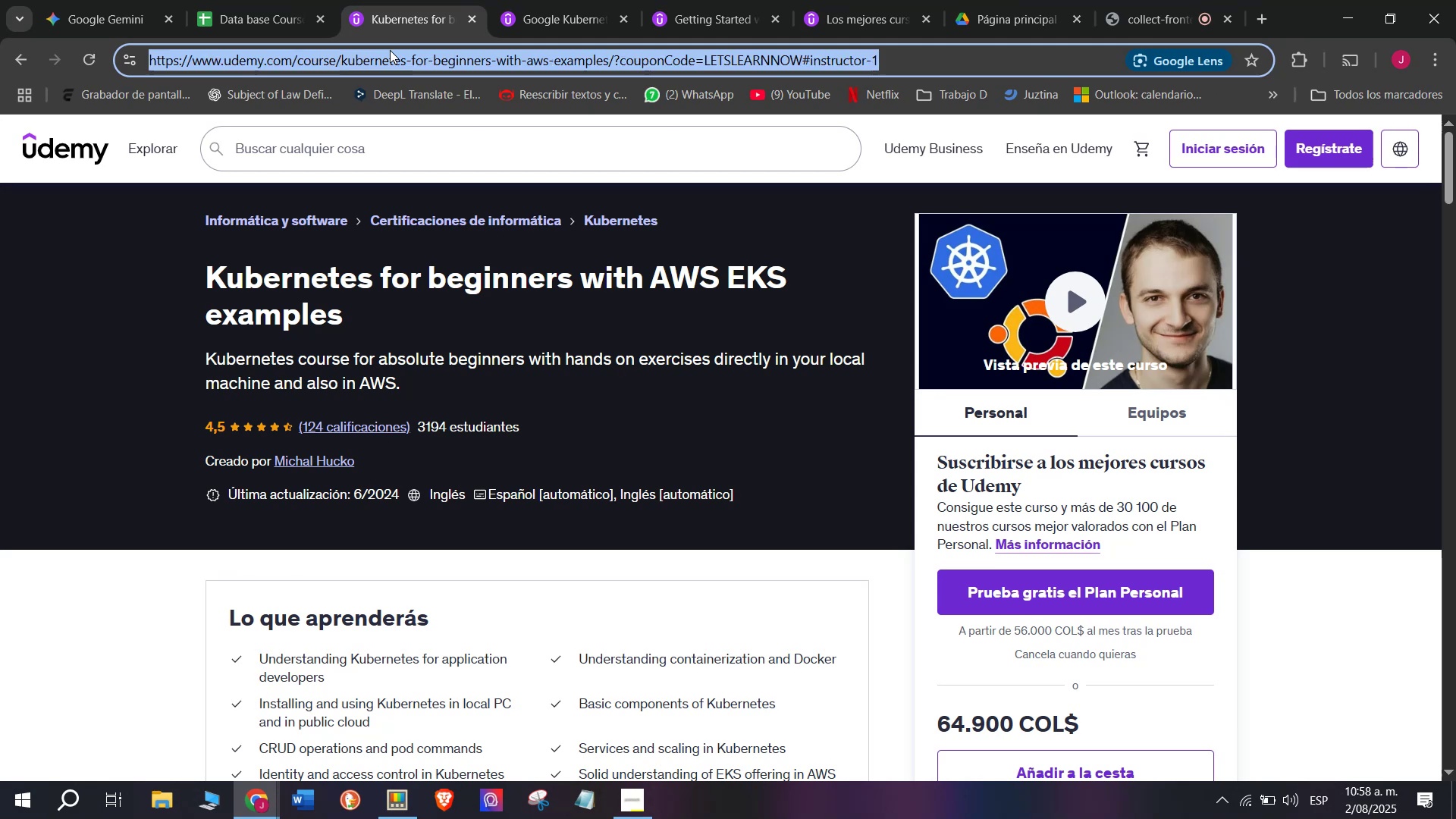 
triple_click([390, 50])
 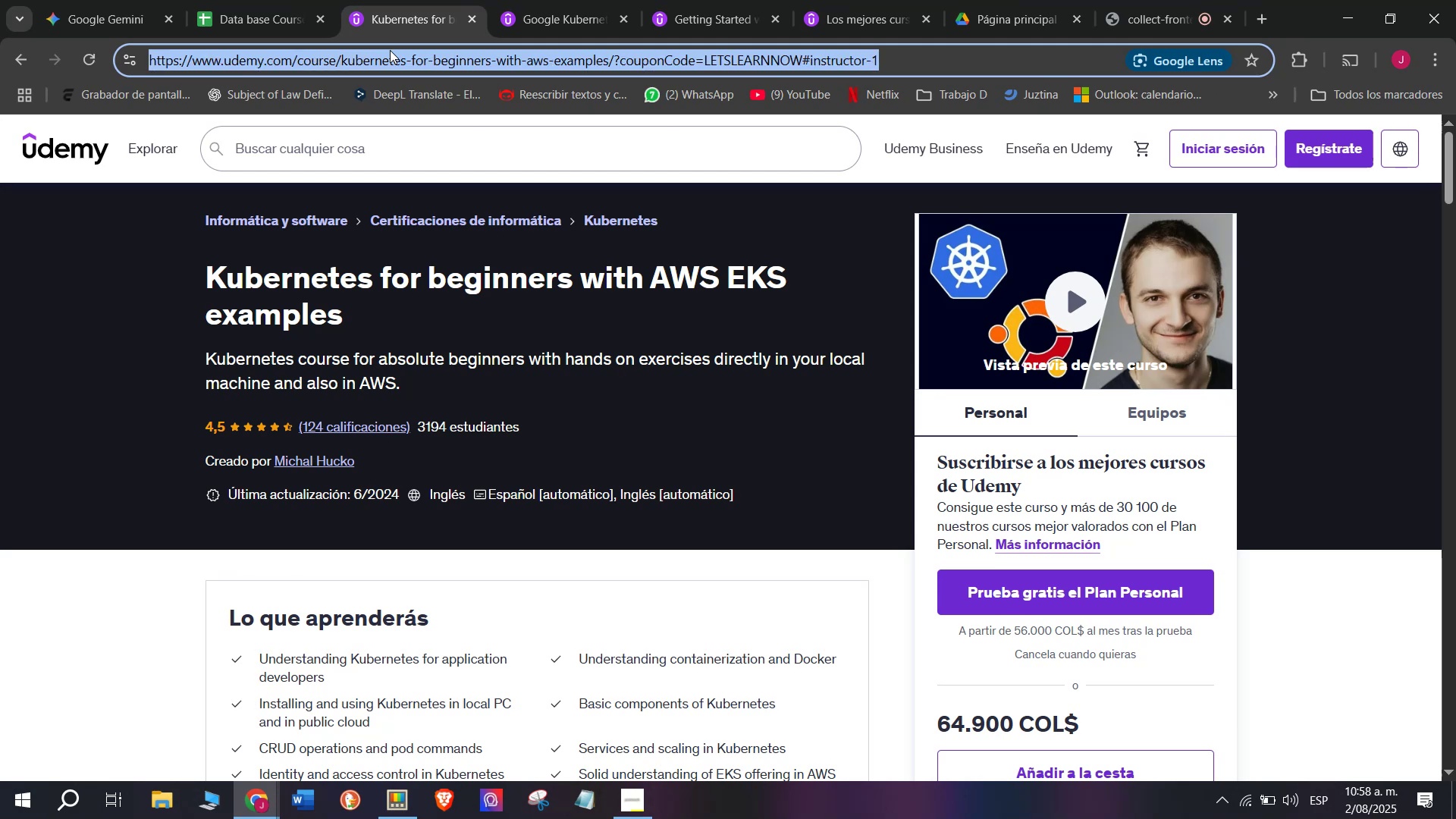 
key(Break)
 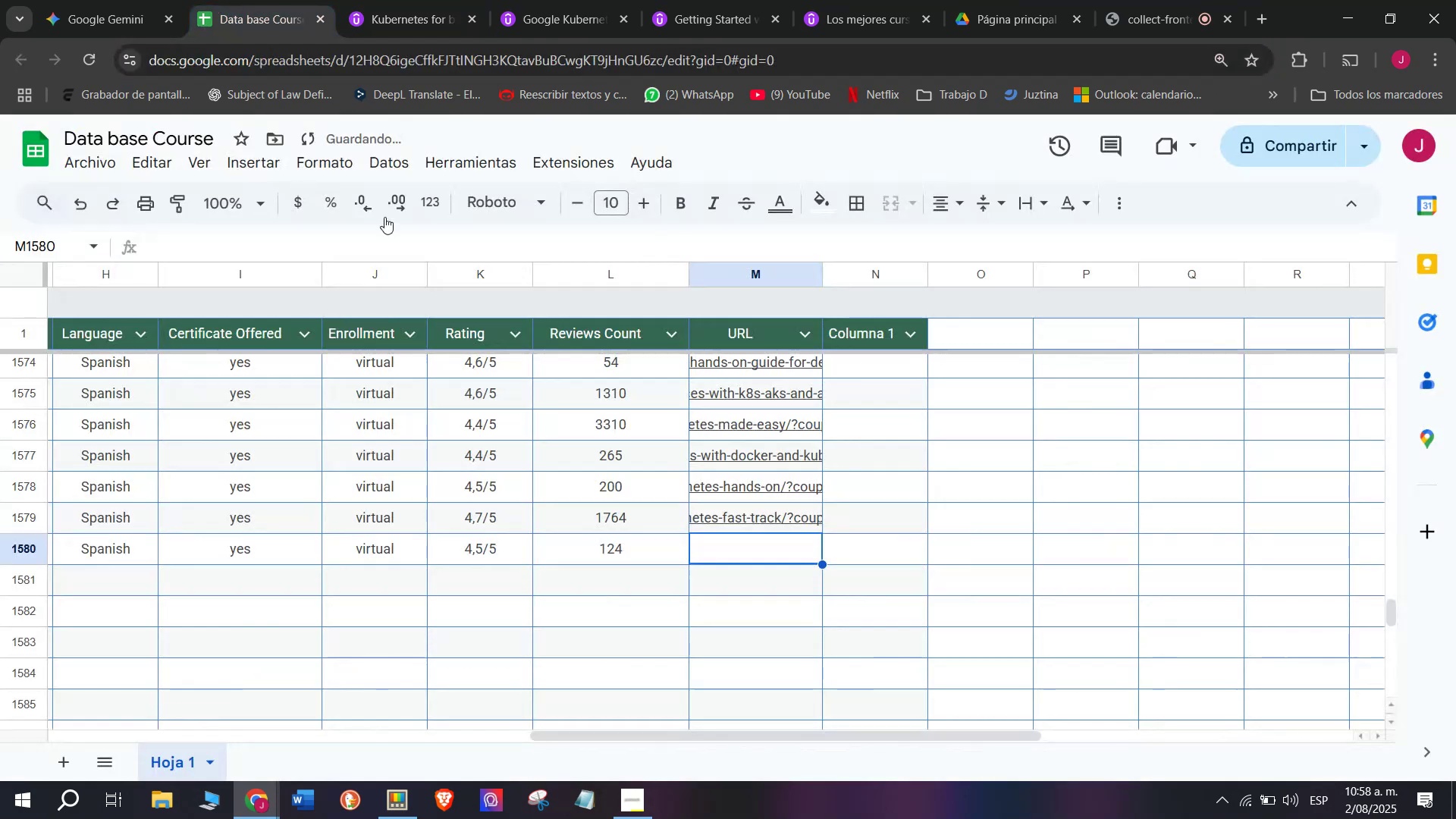 
key(Control+ControlLeft)
 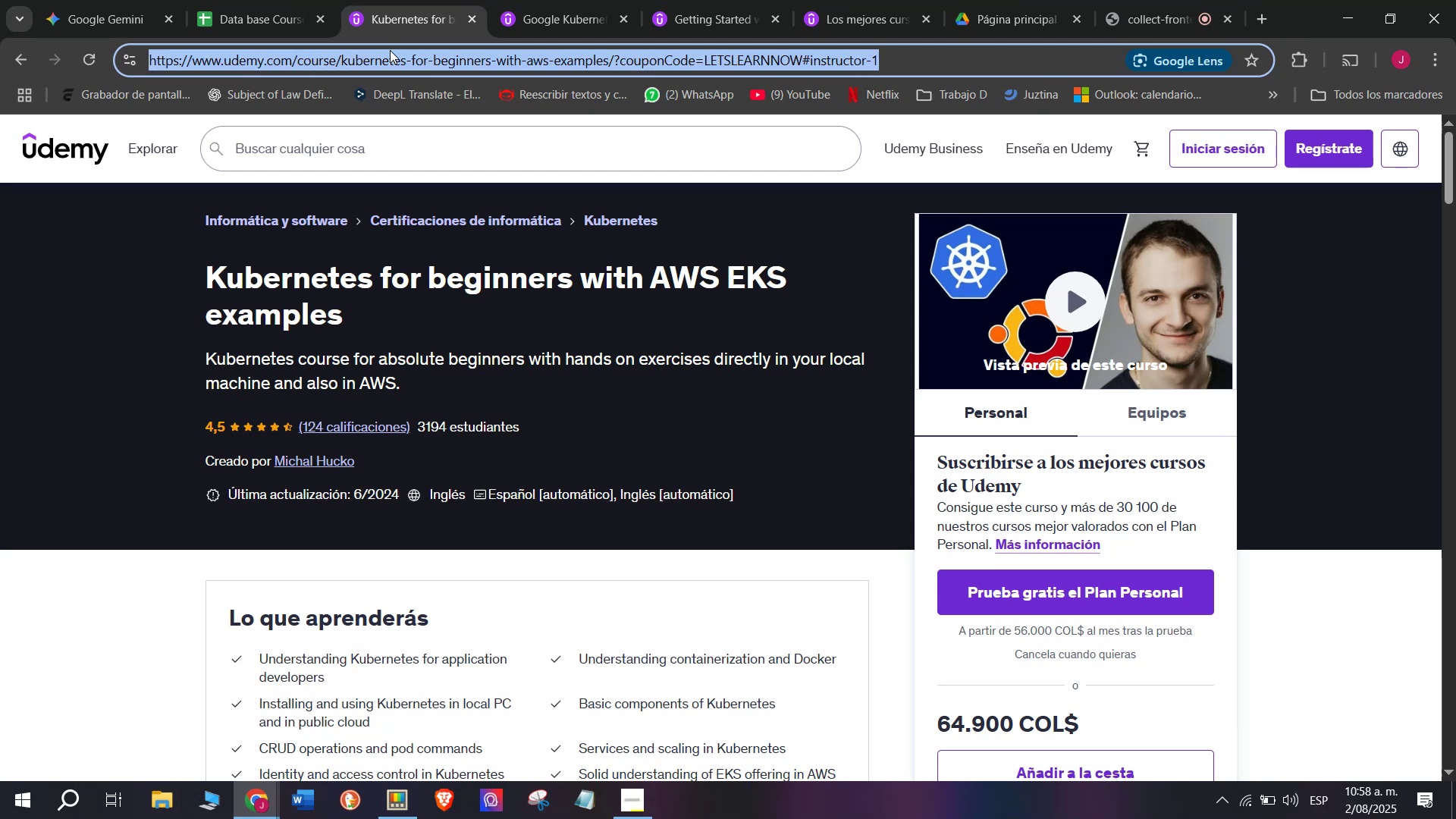 
key(Control+C)
 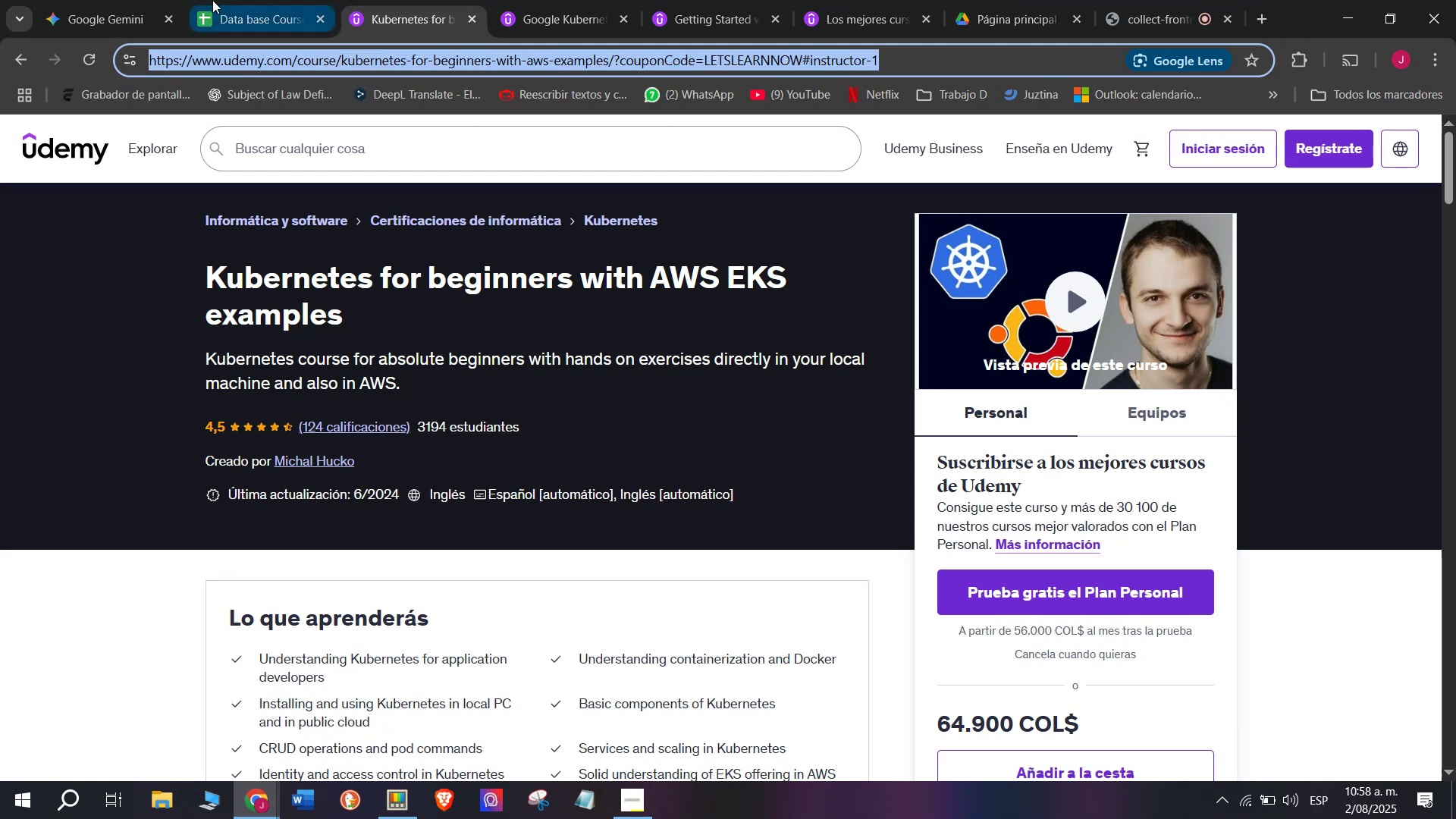 
left_click([212, 0])
 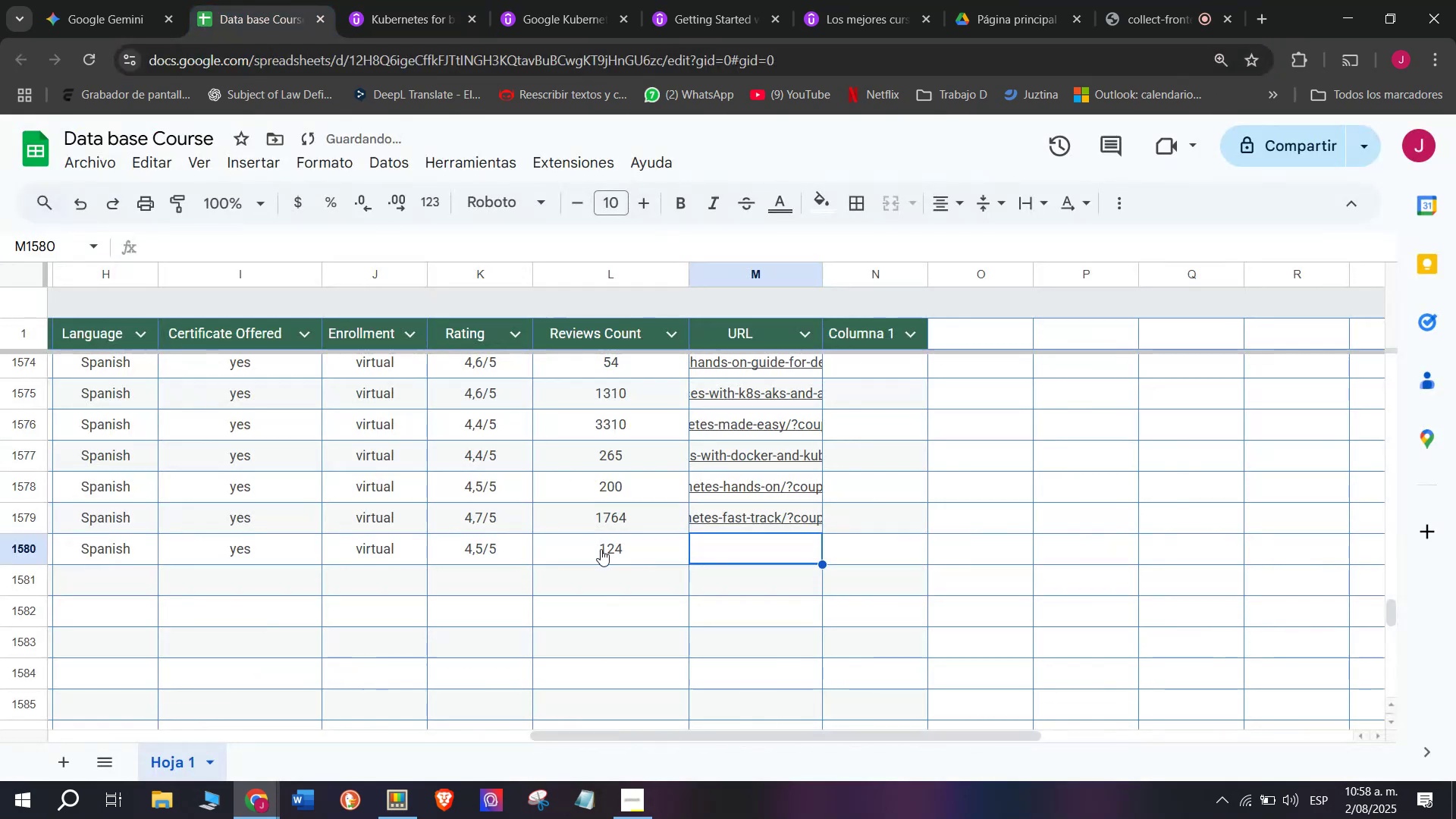 
key(Z)
 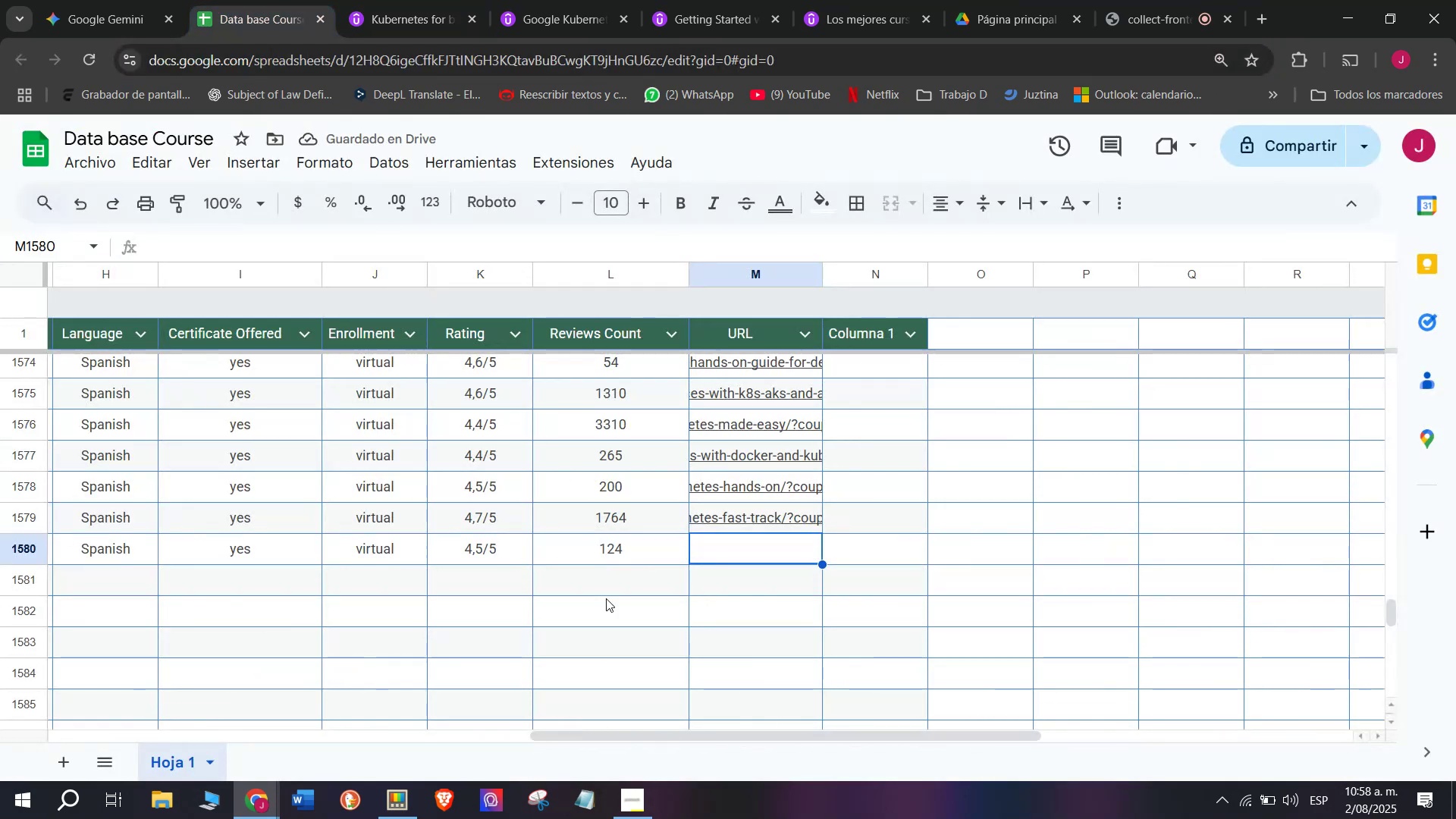 
key(Control+ControlLeft)
 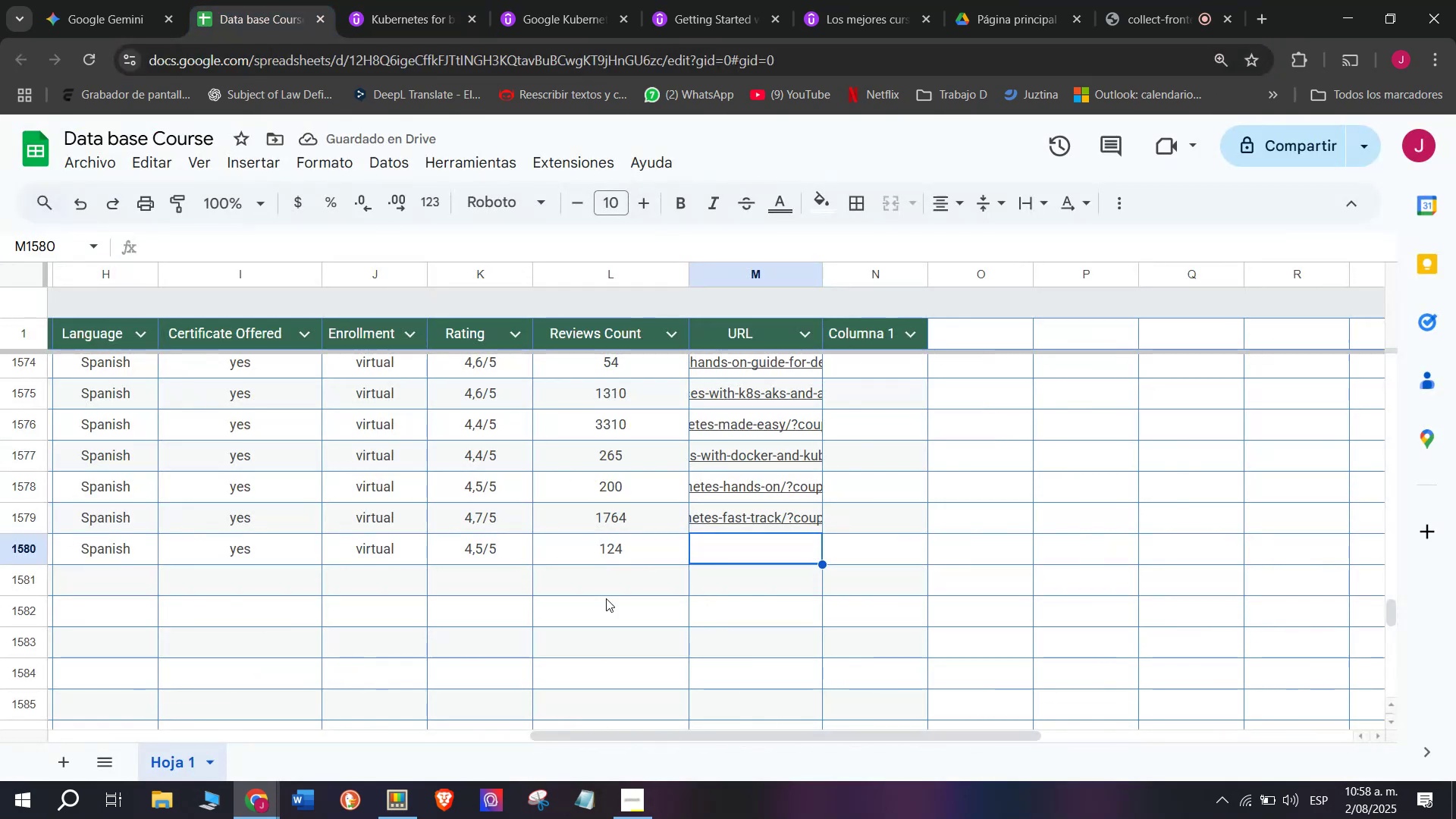 
key(Control+V)
 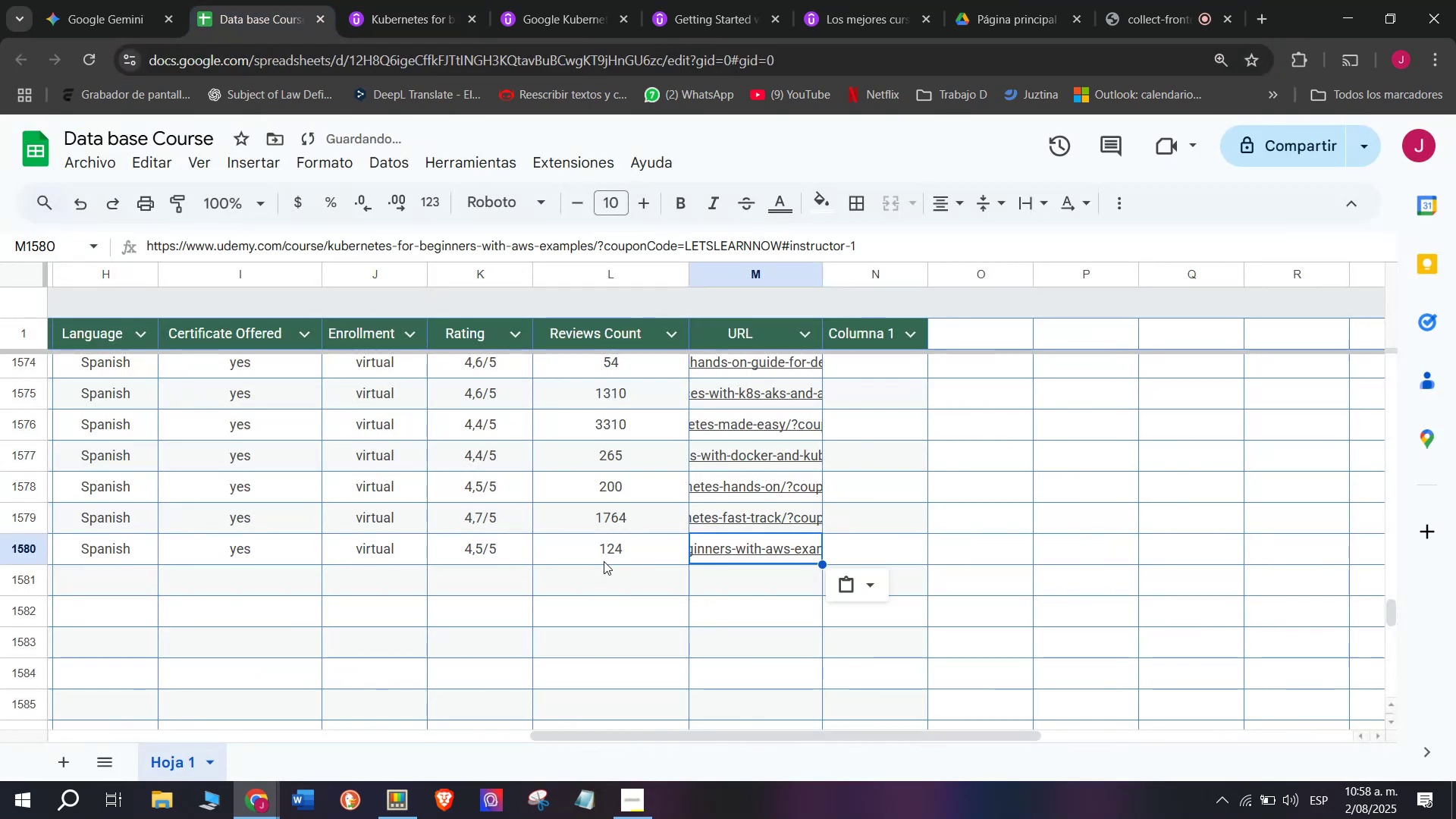 
scroll: coordinate [274, 569], scroll_direction: up, amount: 3.0
 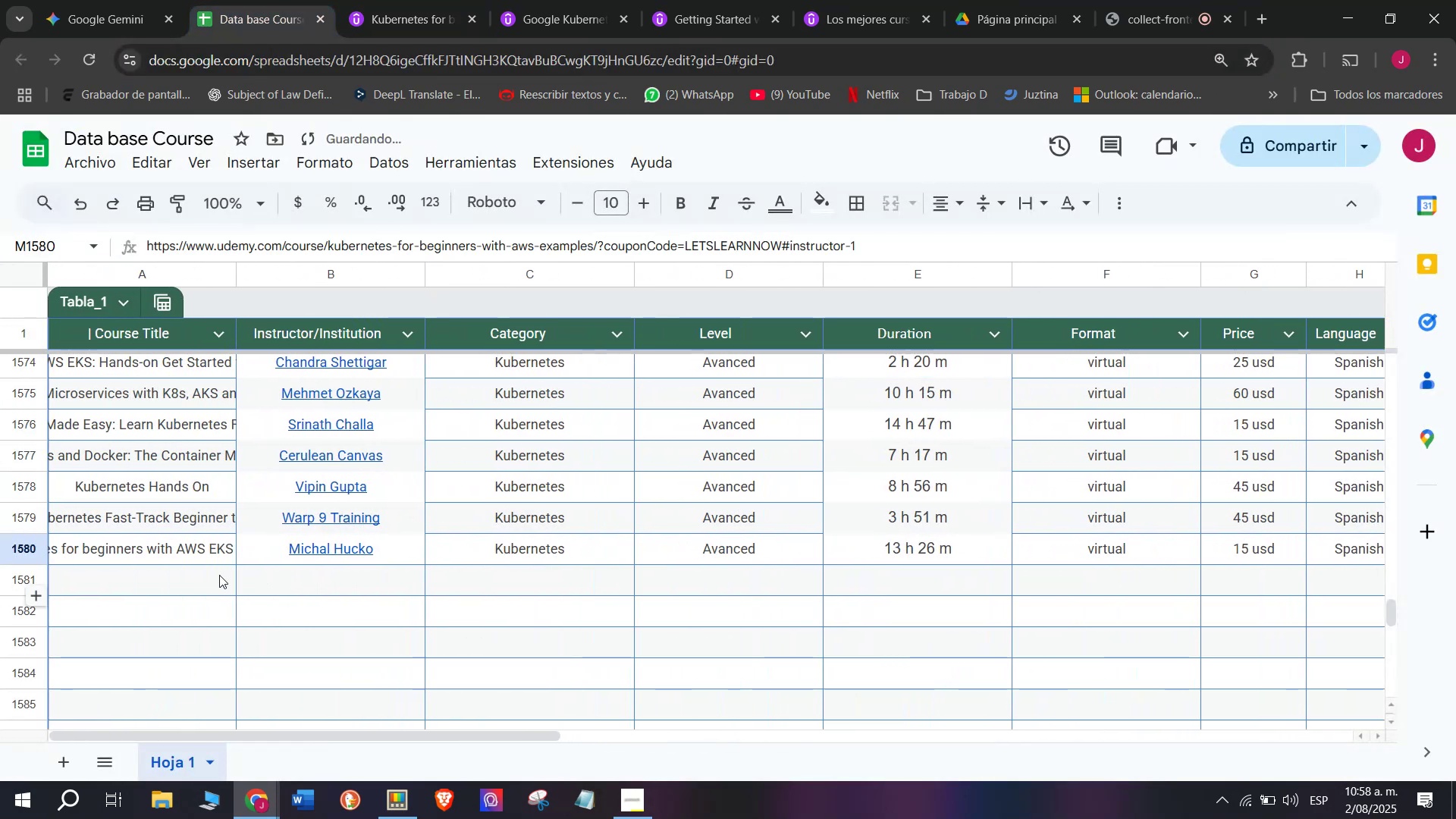 
left_click([212, 576])
 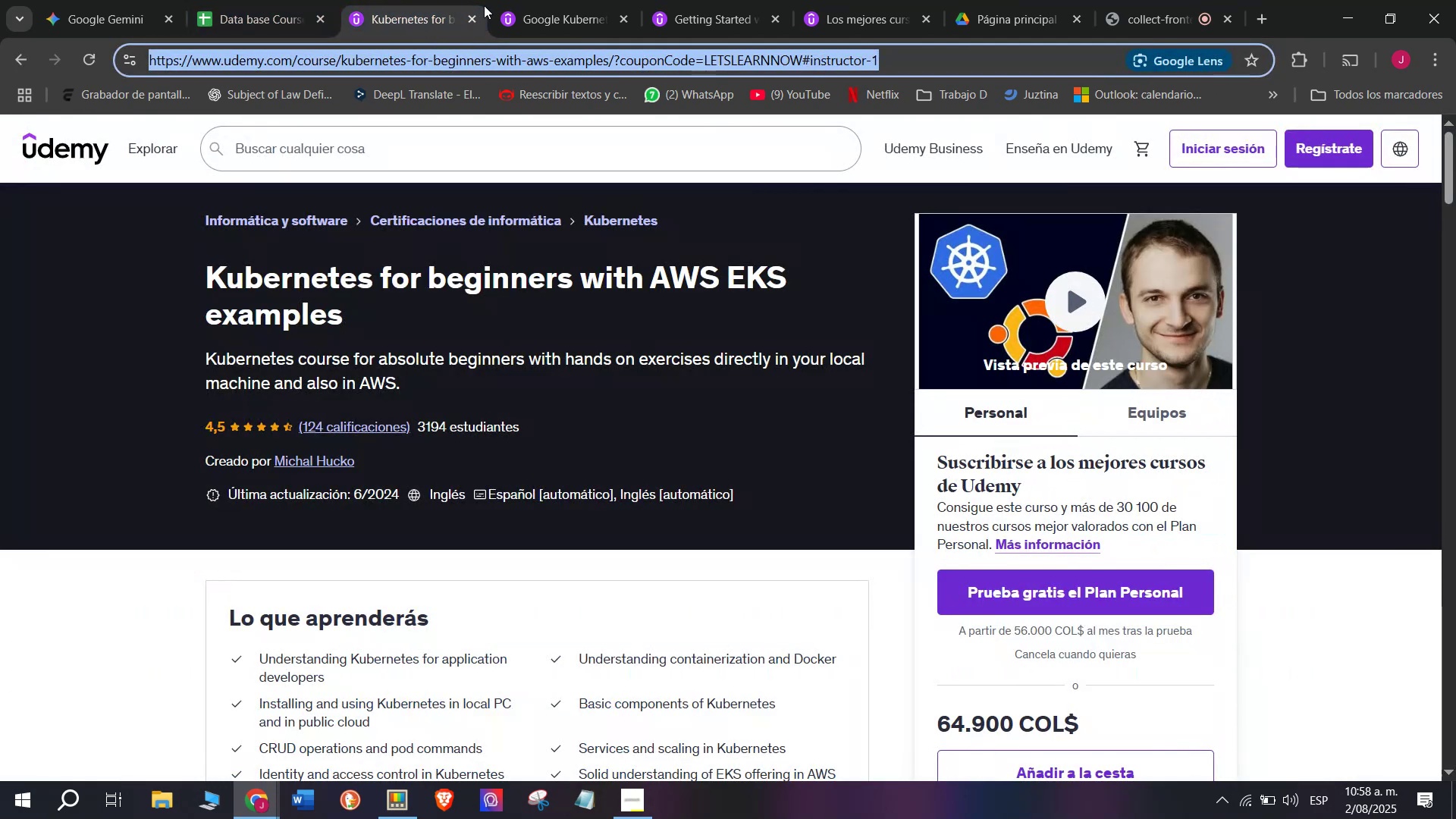 
left_click([471, 20])
 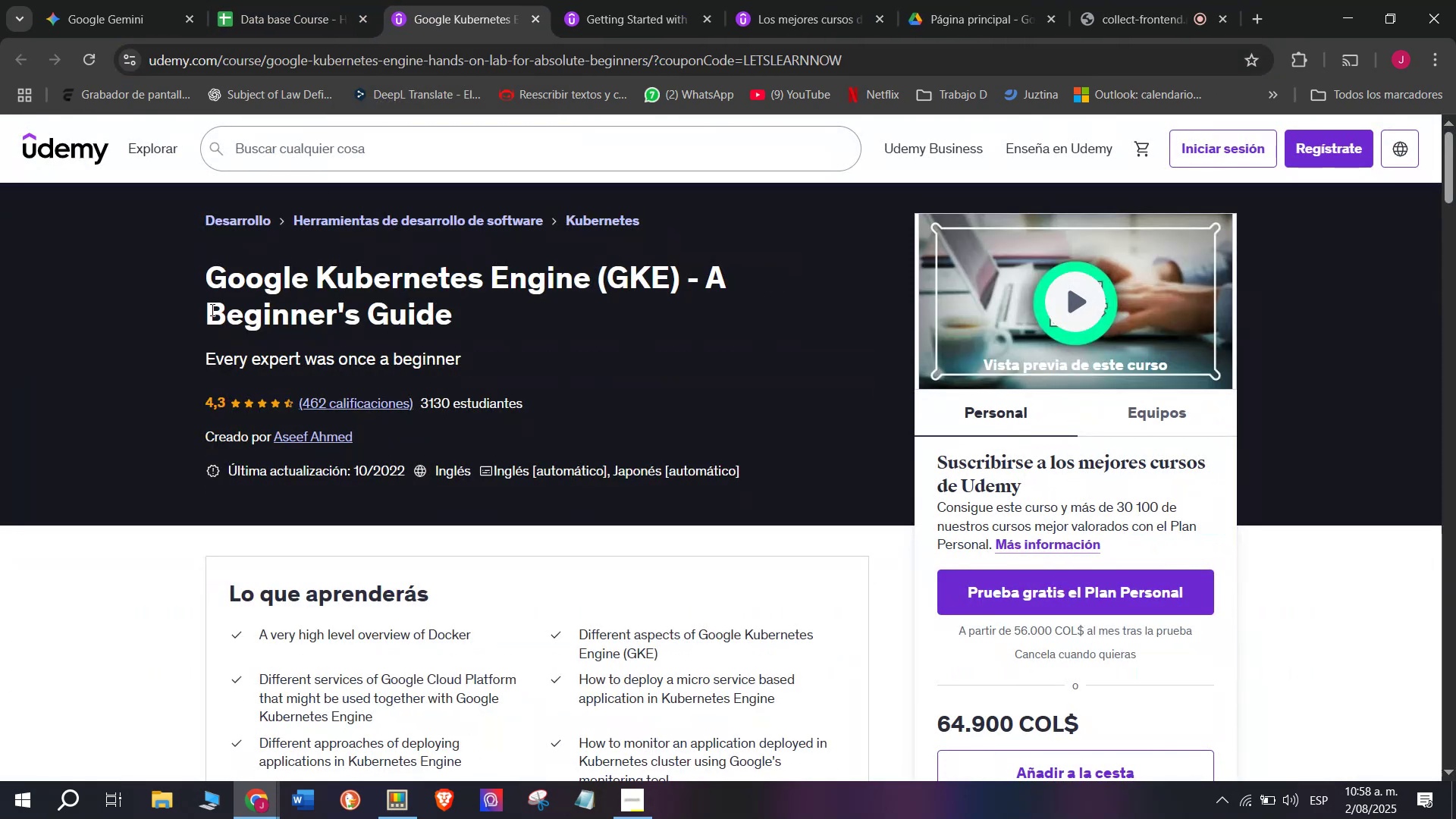 
left_click_drag(start_coordinate=[191, 281], to_coordinate=[468, 312])
 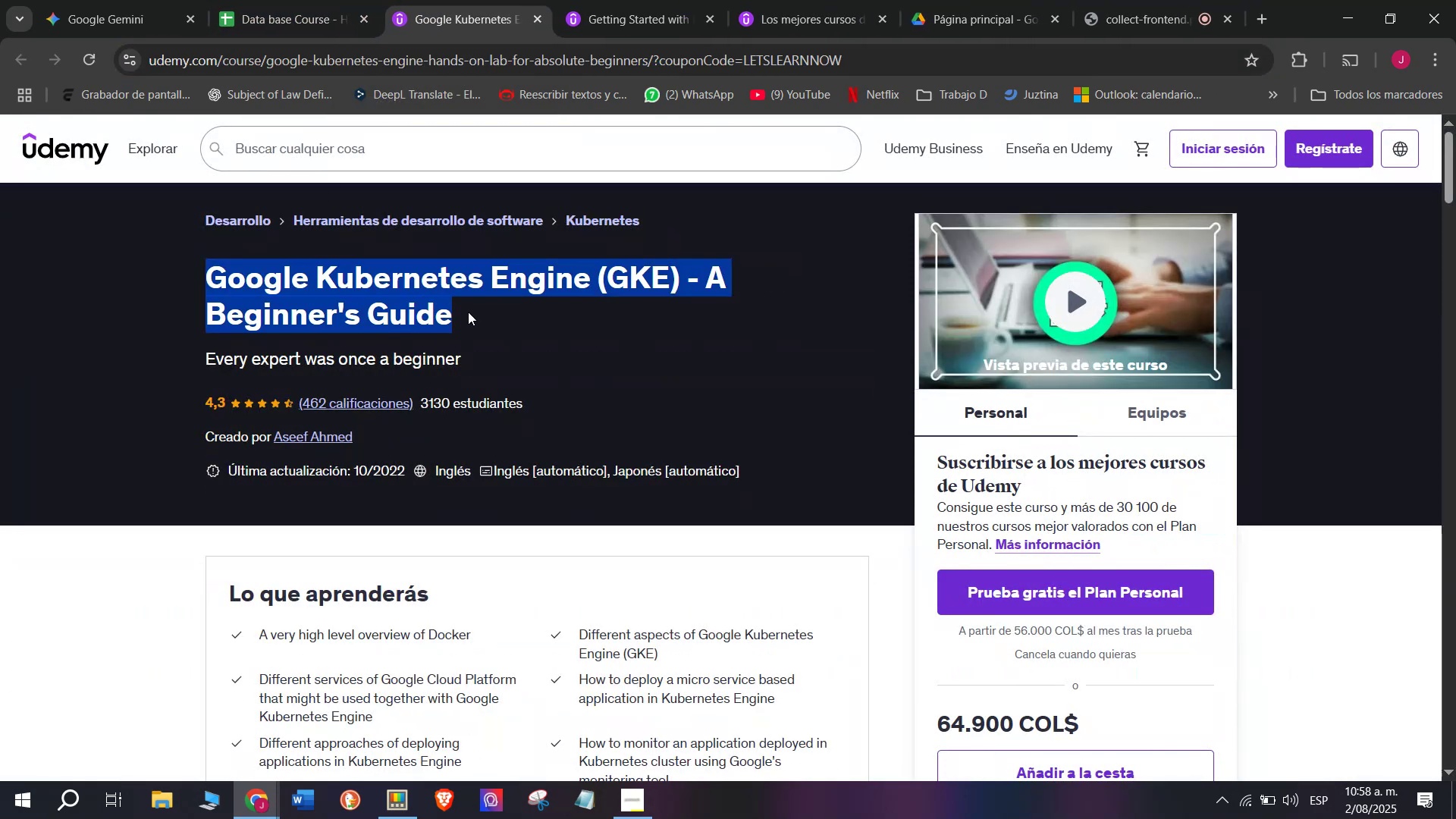 
key(Control+ControlLeft)
 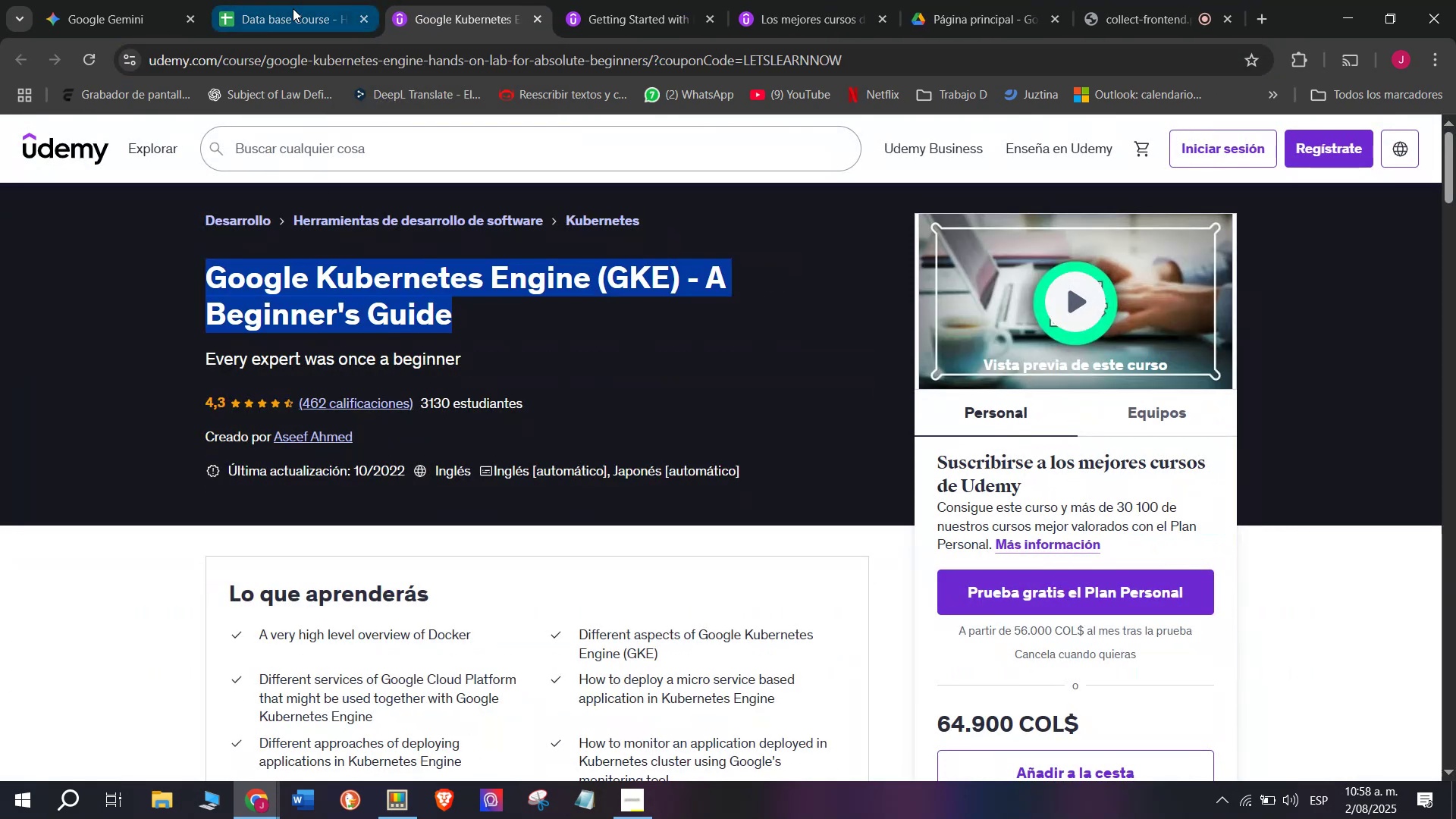 
key(Break)
 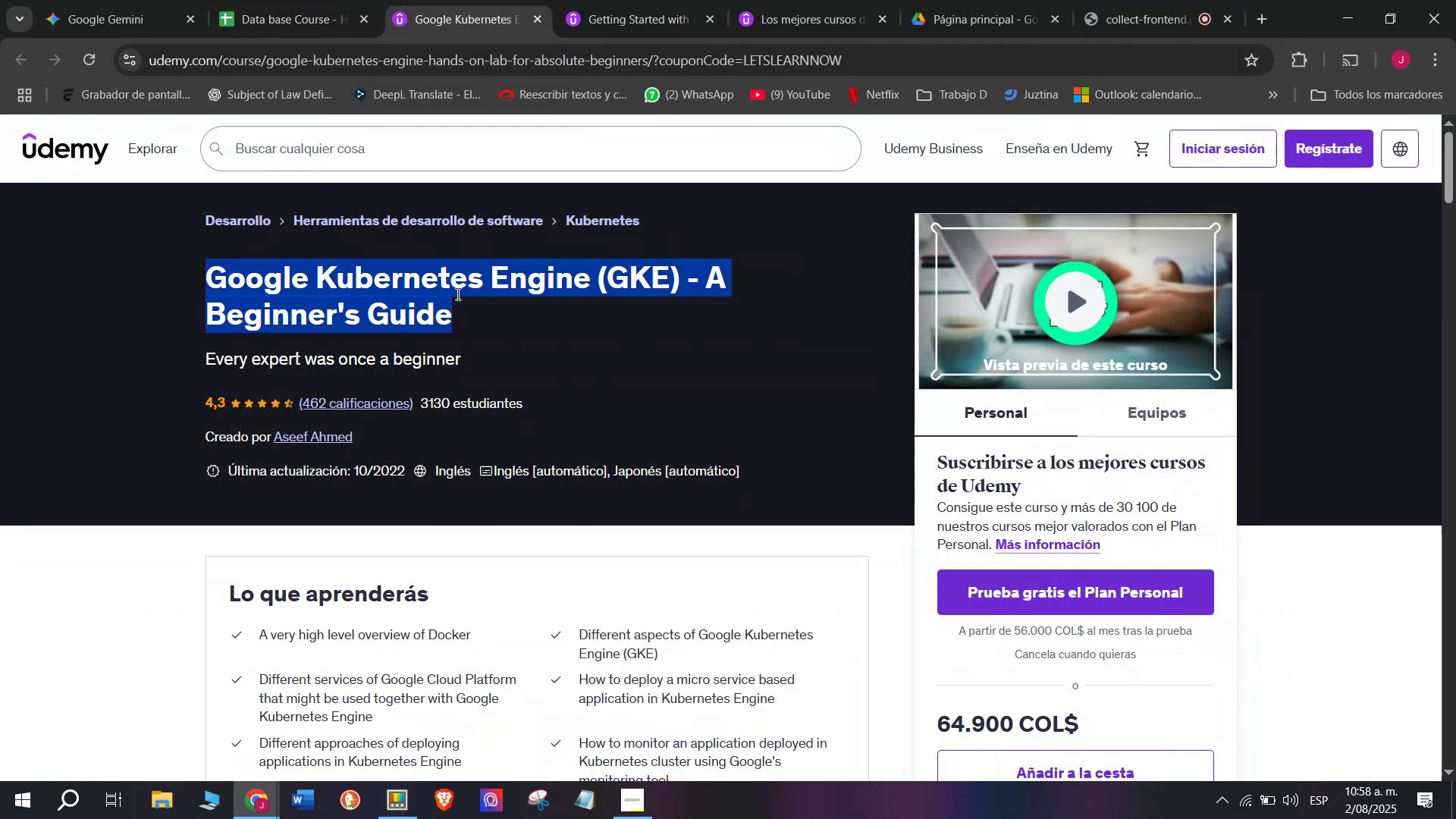 
key(Control+C)
 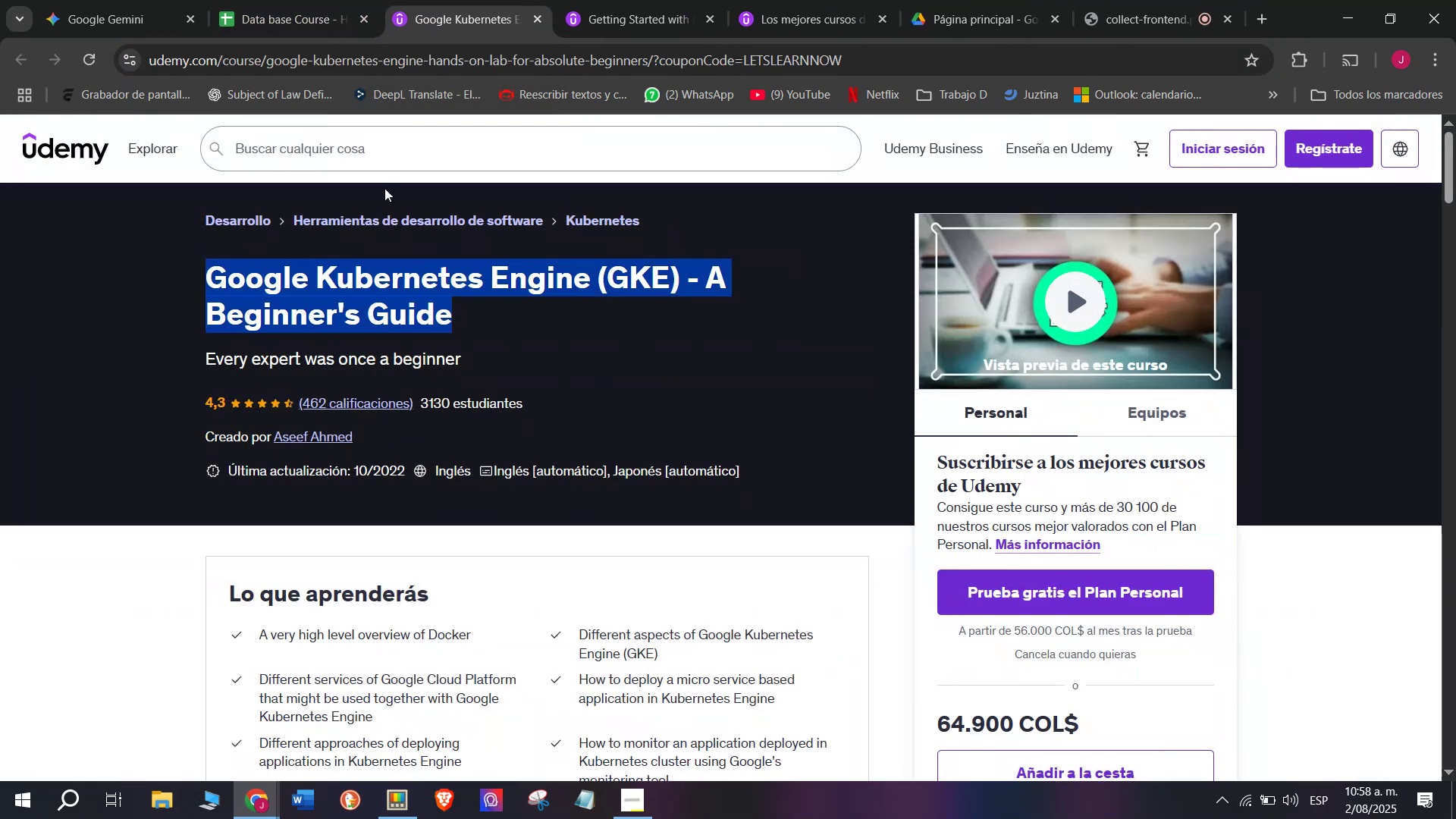 
key(Control+ControlLeft)
 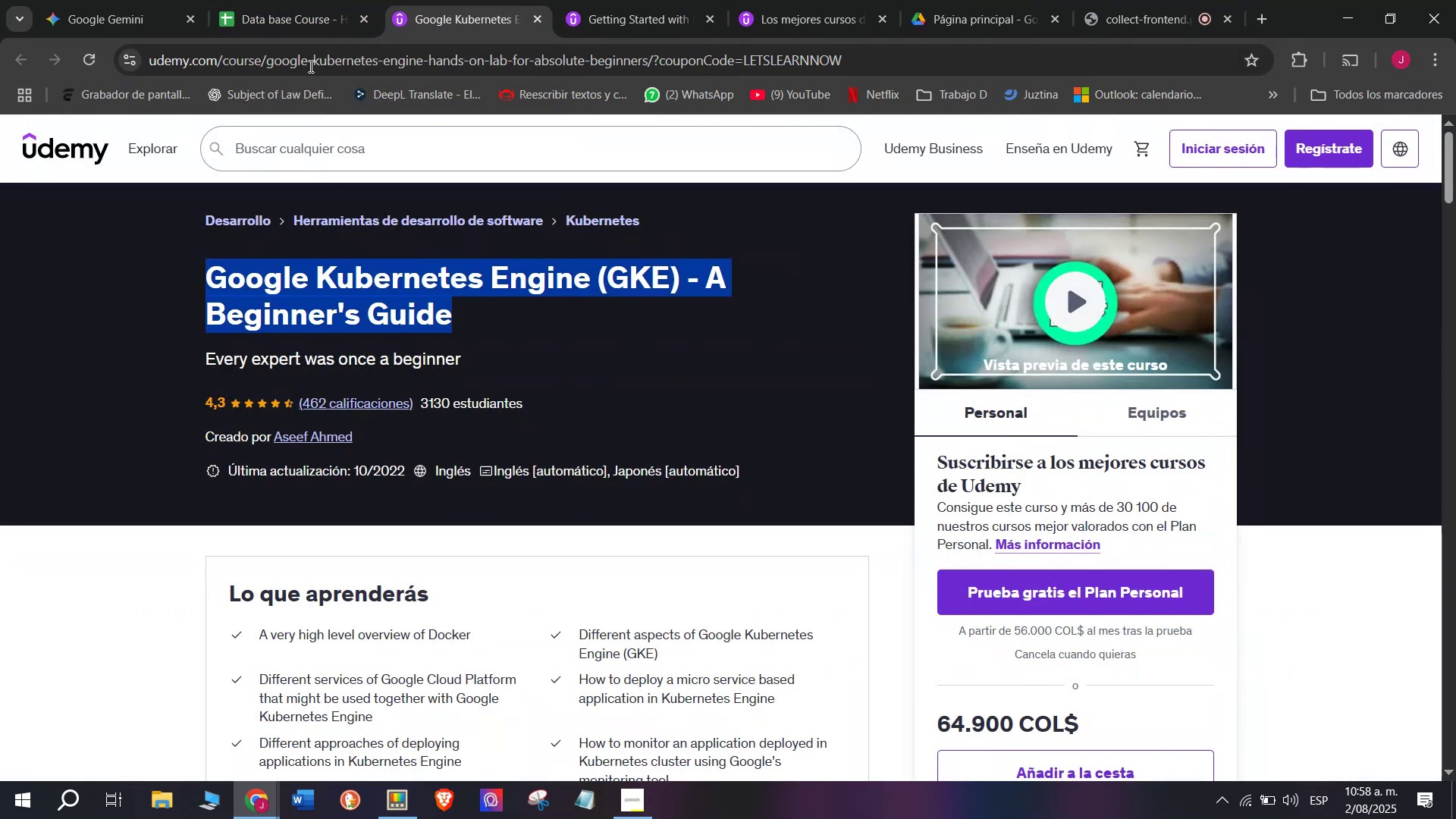 
key(Break)
 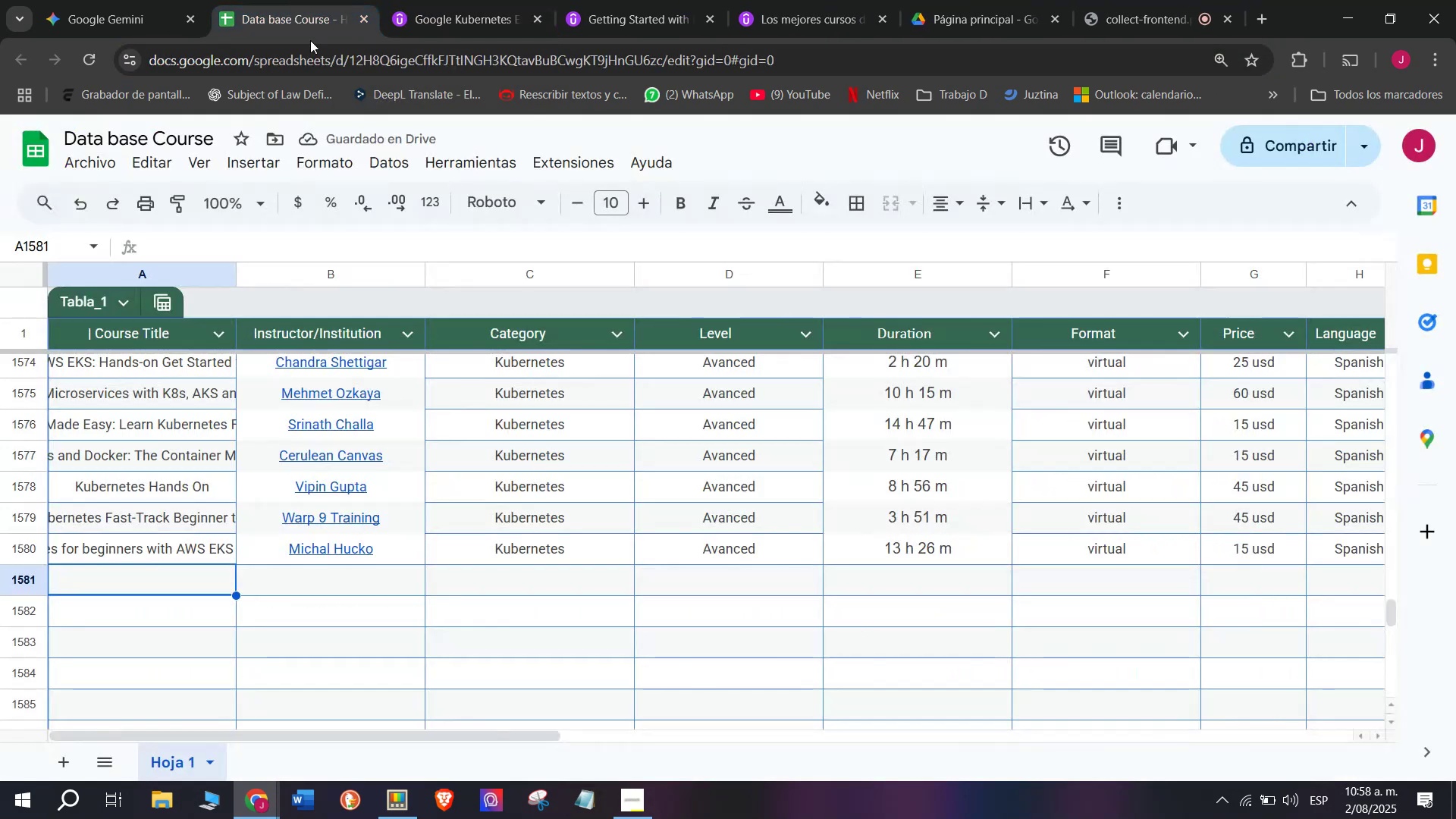 
key(Control+C)
 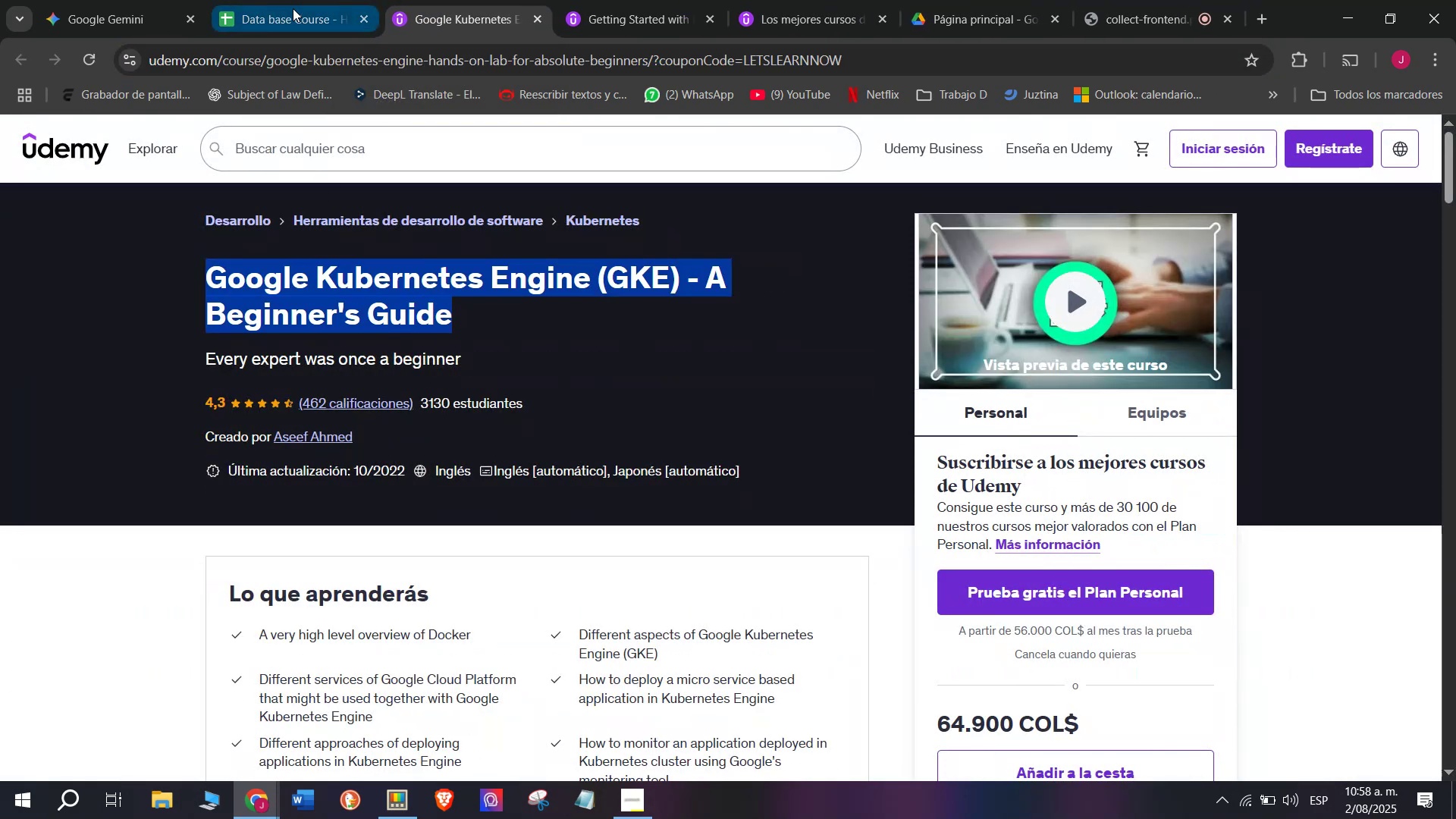 
left_click([293, 8])
 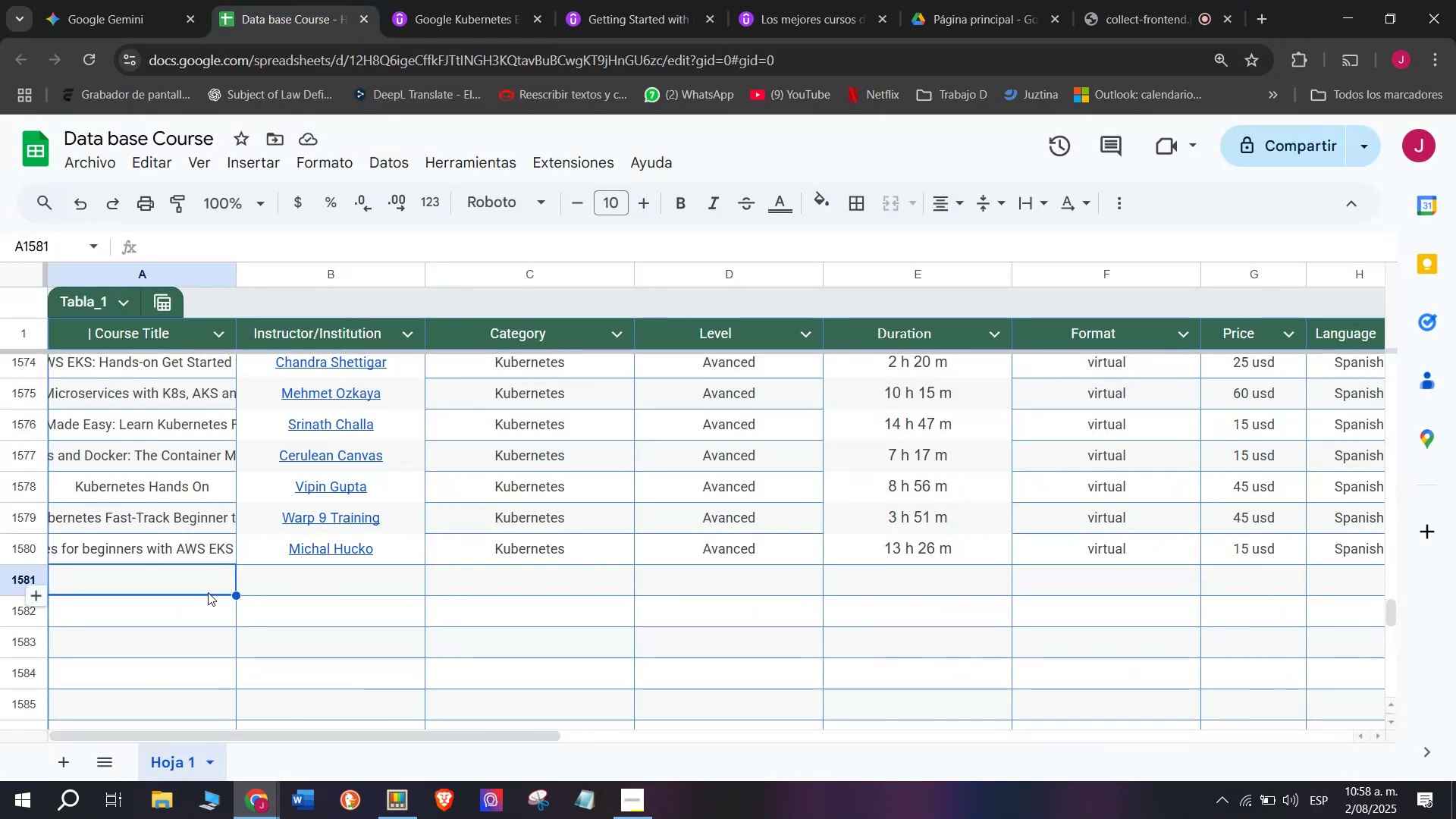 
double_click([208, 592])
 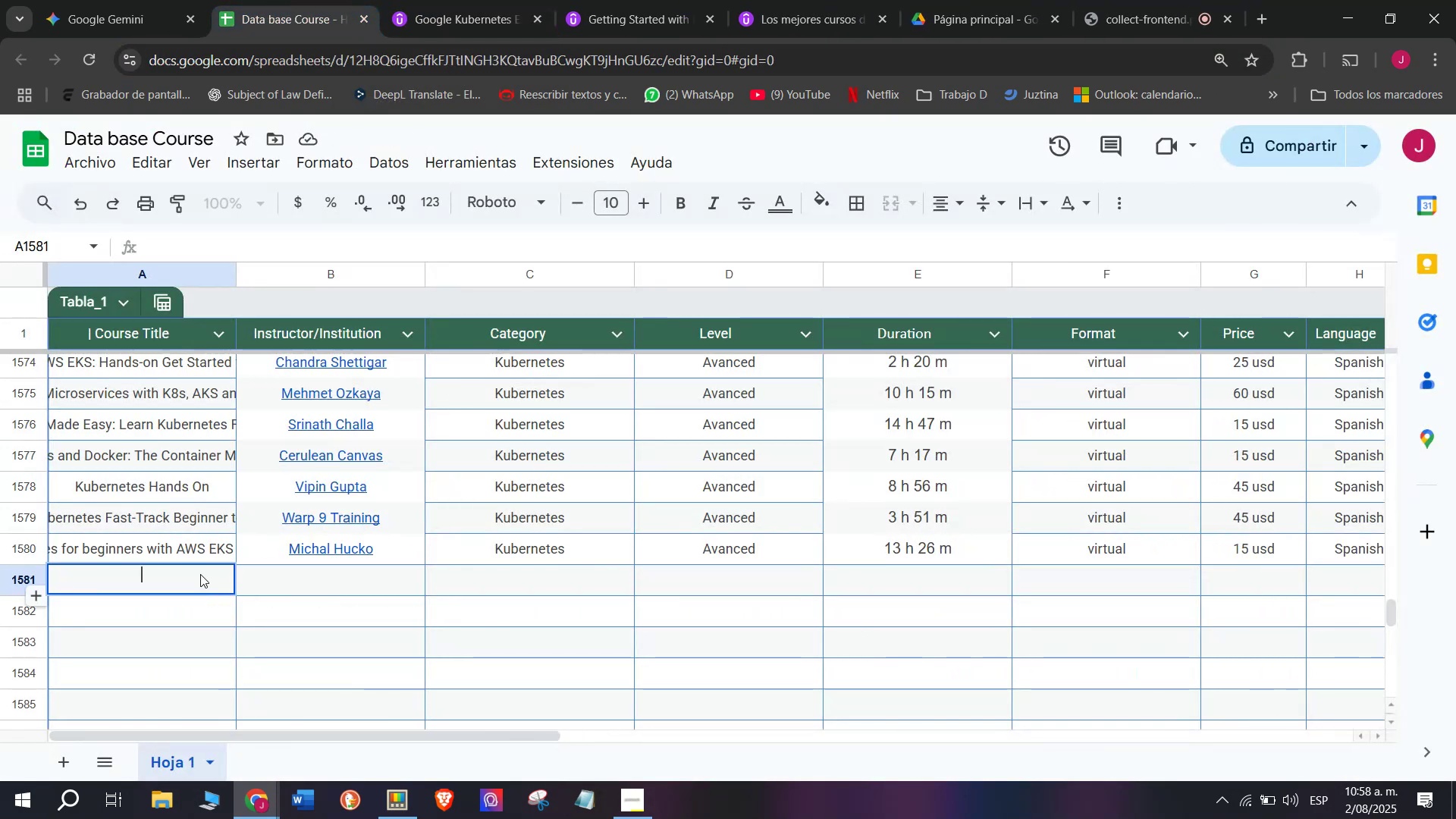 
key(Z)
 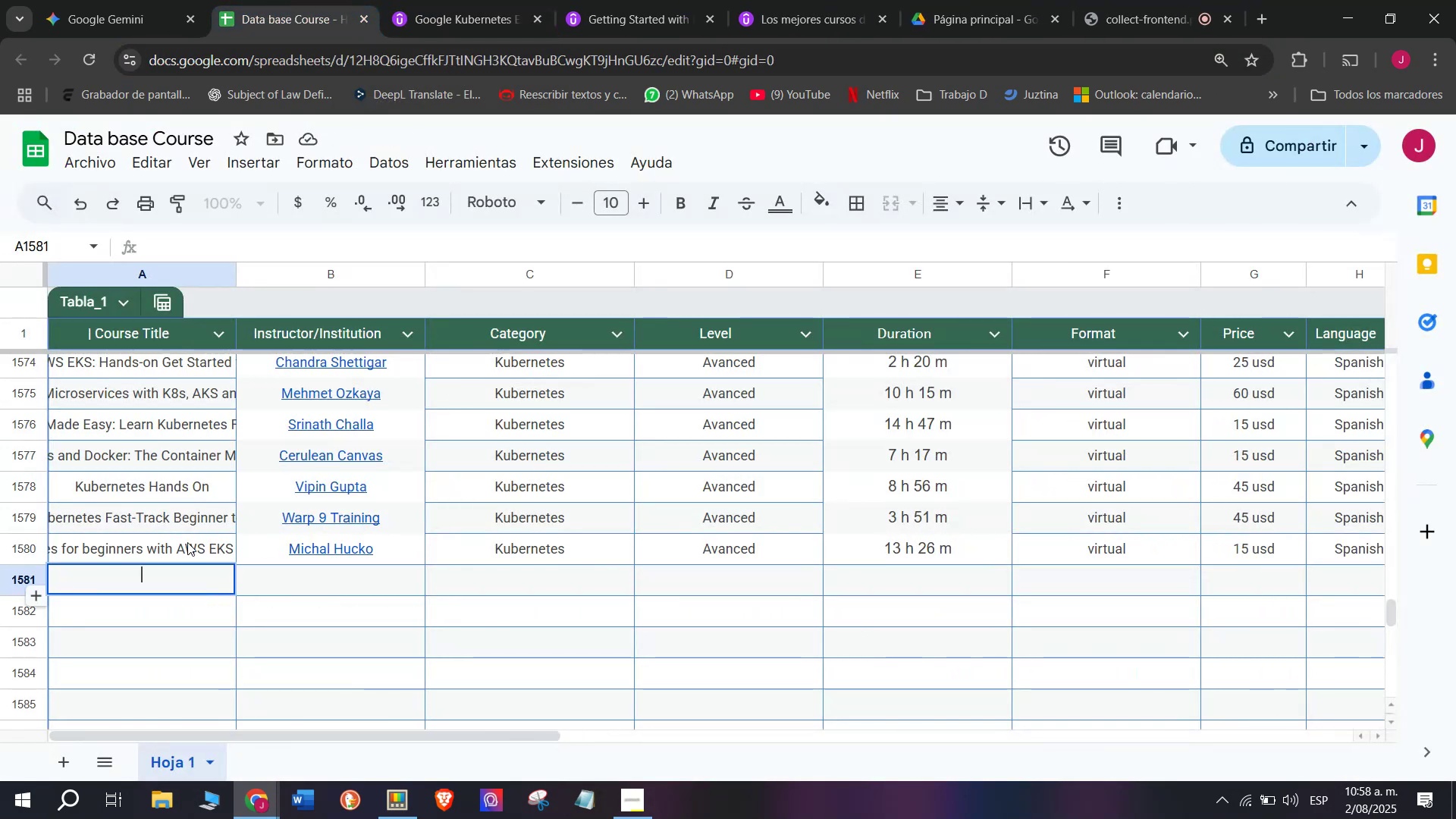 
key(Control+ControlLeft)
 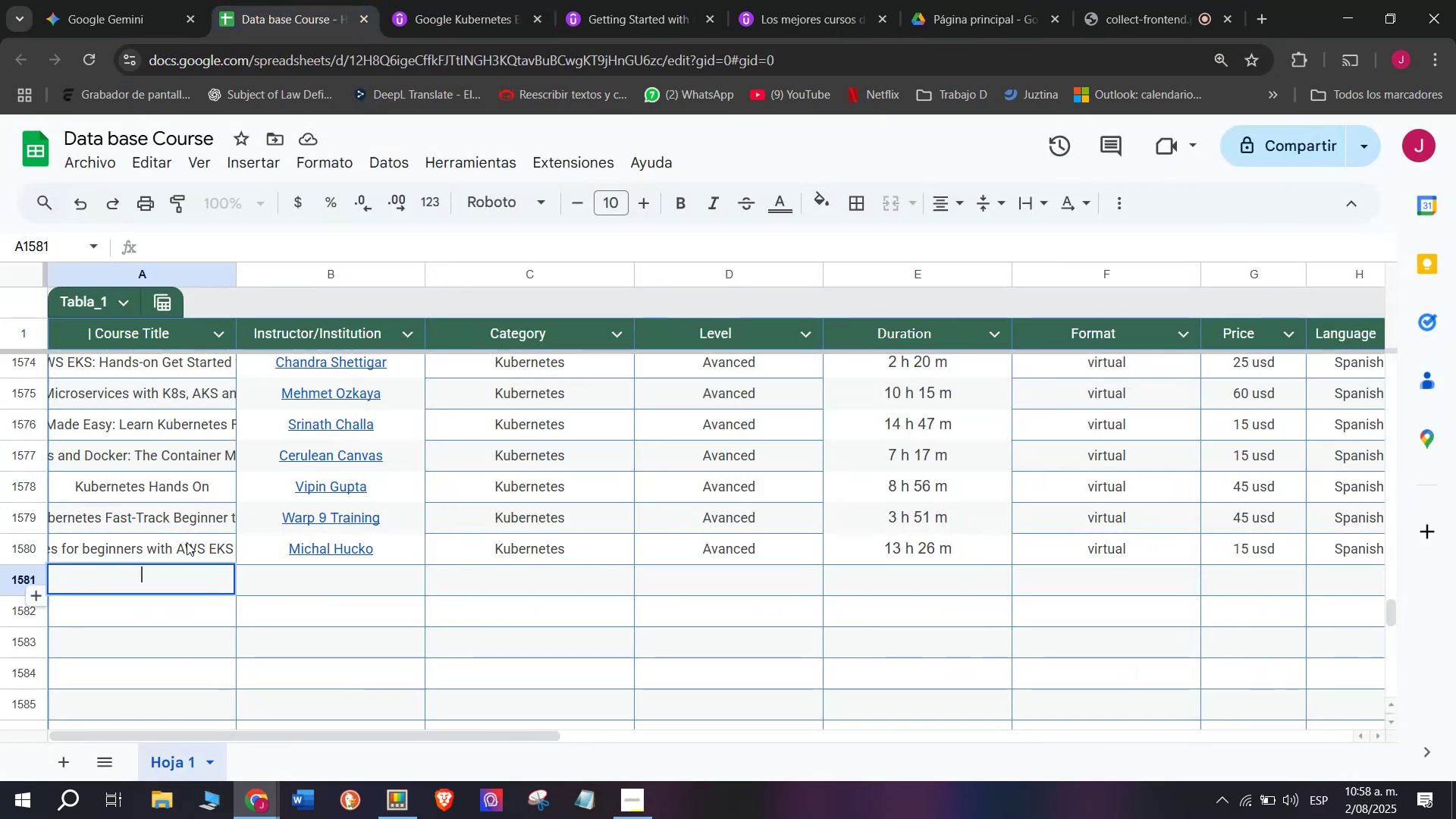 
key(Control+V)
 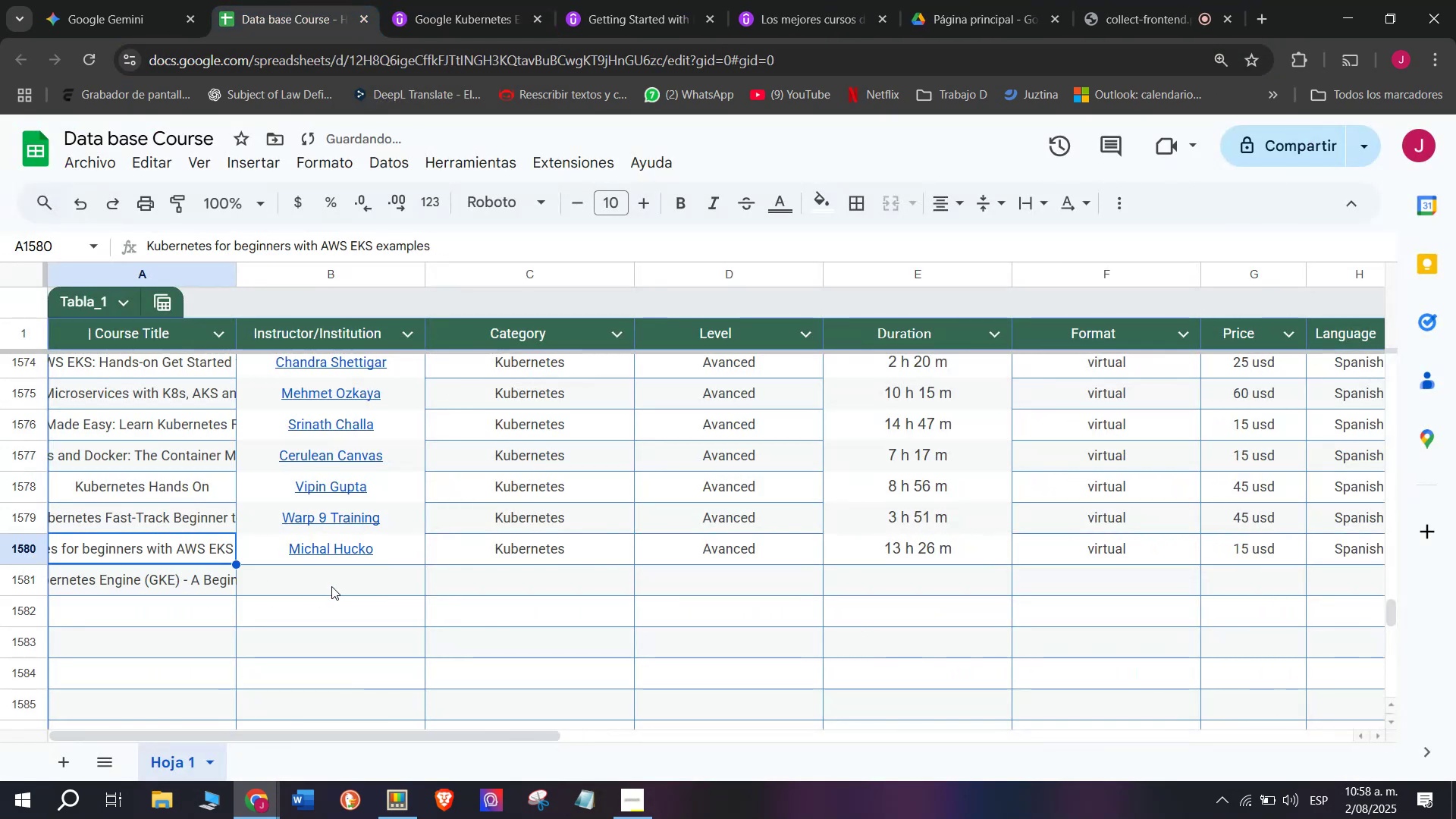 
double_click([336, 578])
 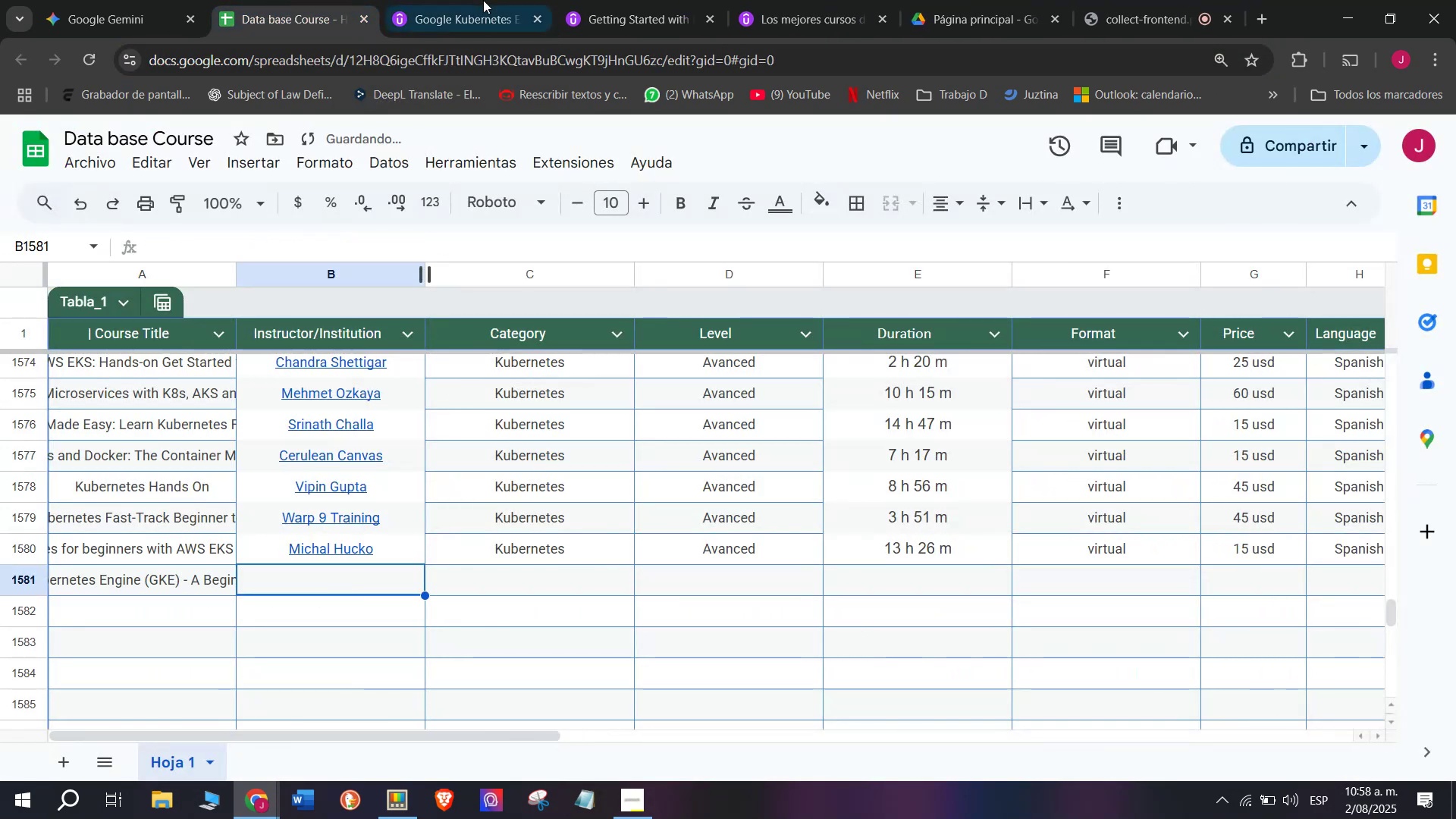 
left_click([490, 0])
 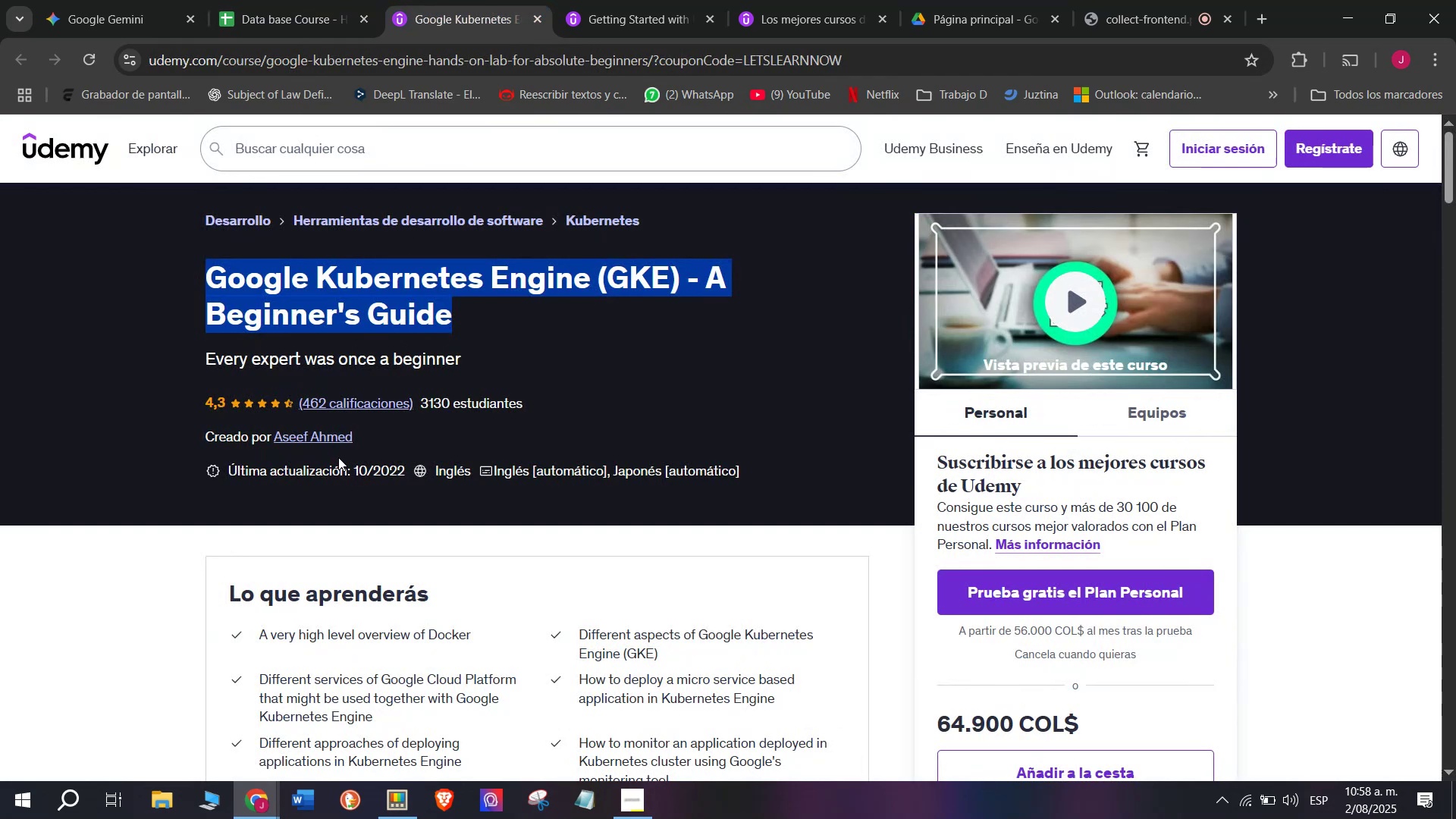 
left_click([338, 440])
 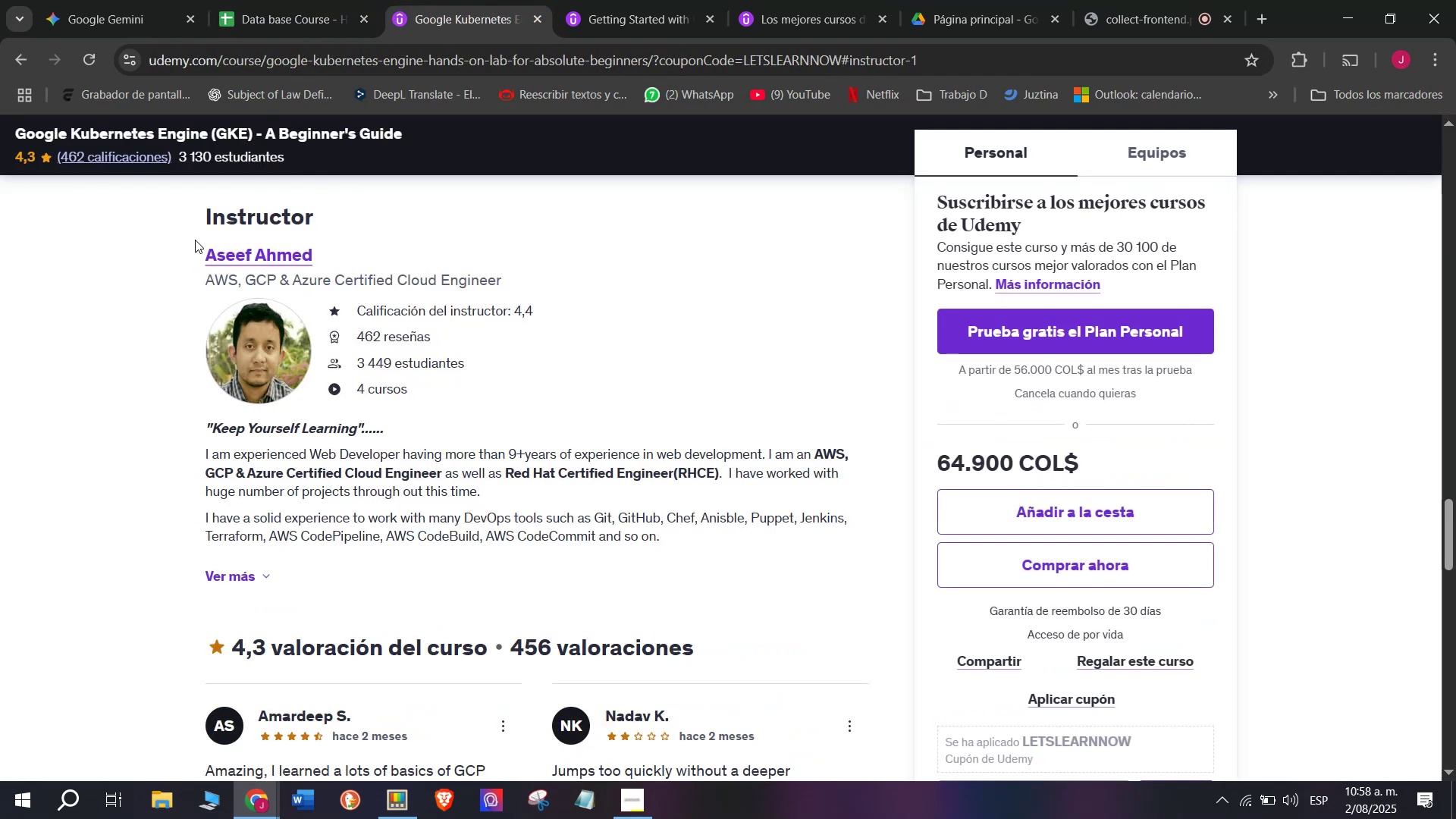 
left_click_drag(start_coordinate=[183, 253], to_coordinate=[343, 249])
 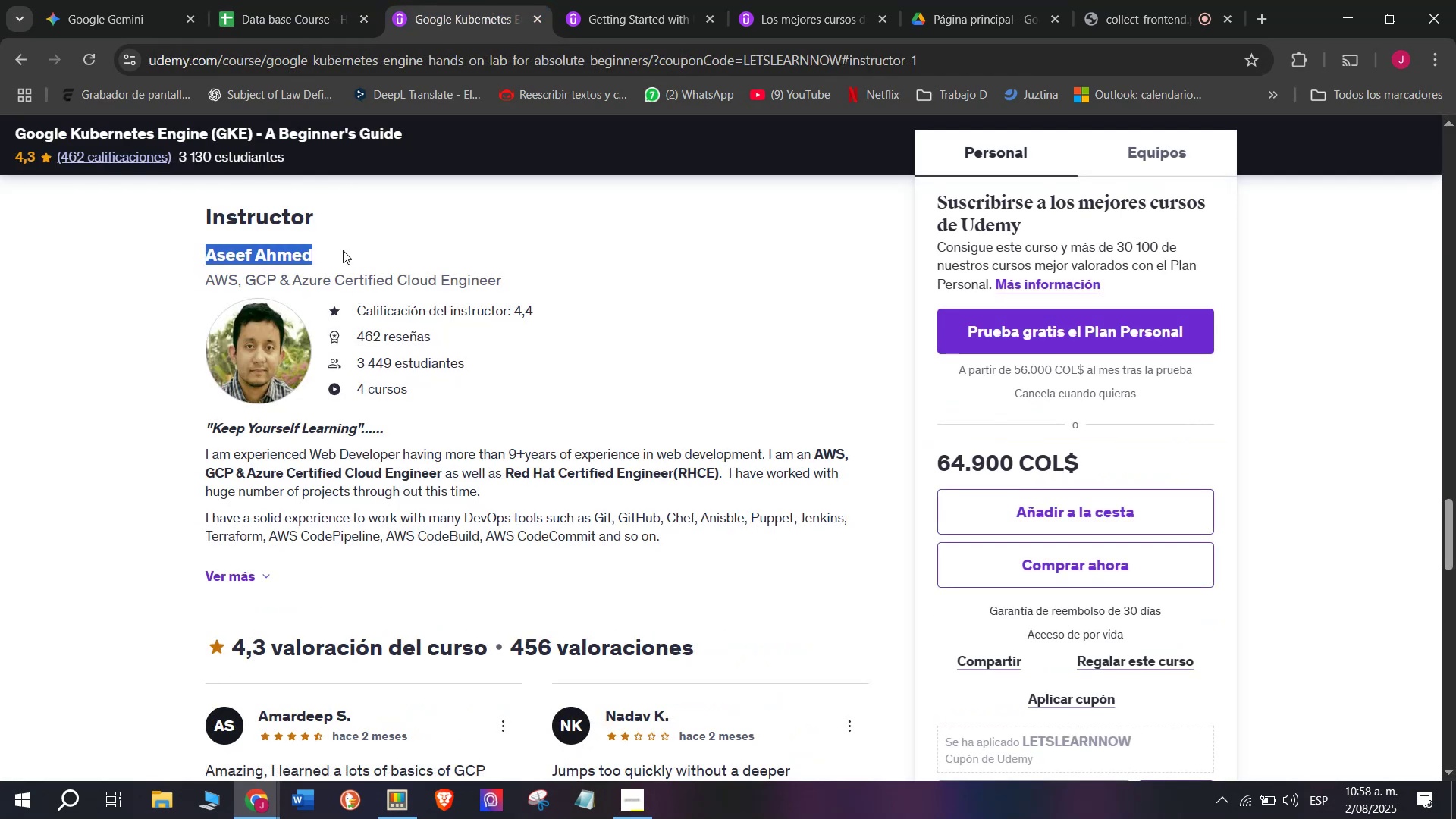 
key(Control+ControlLeft)
 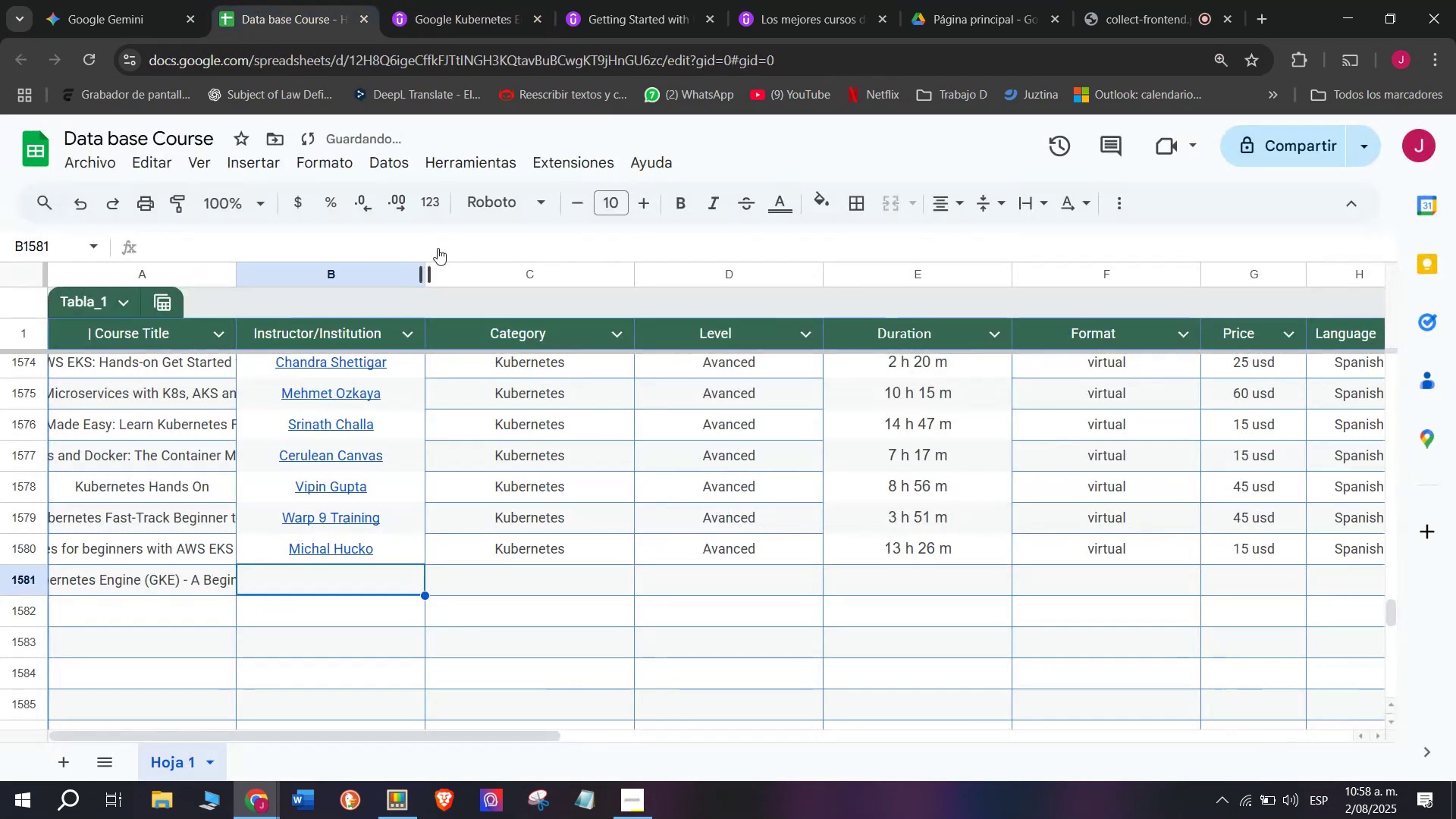 
key(Break)
 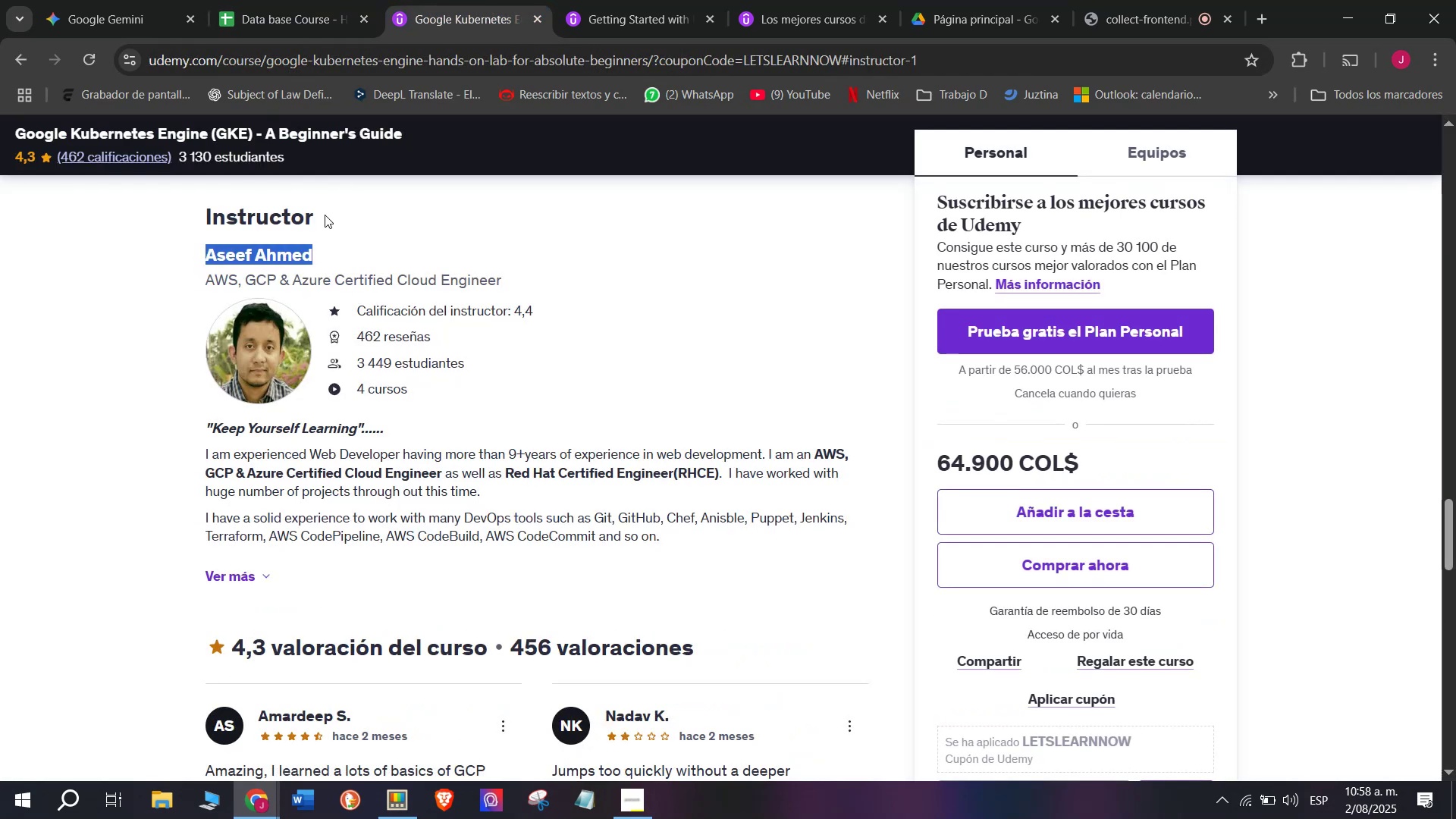 
key(Control+C)
 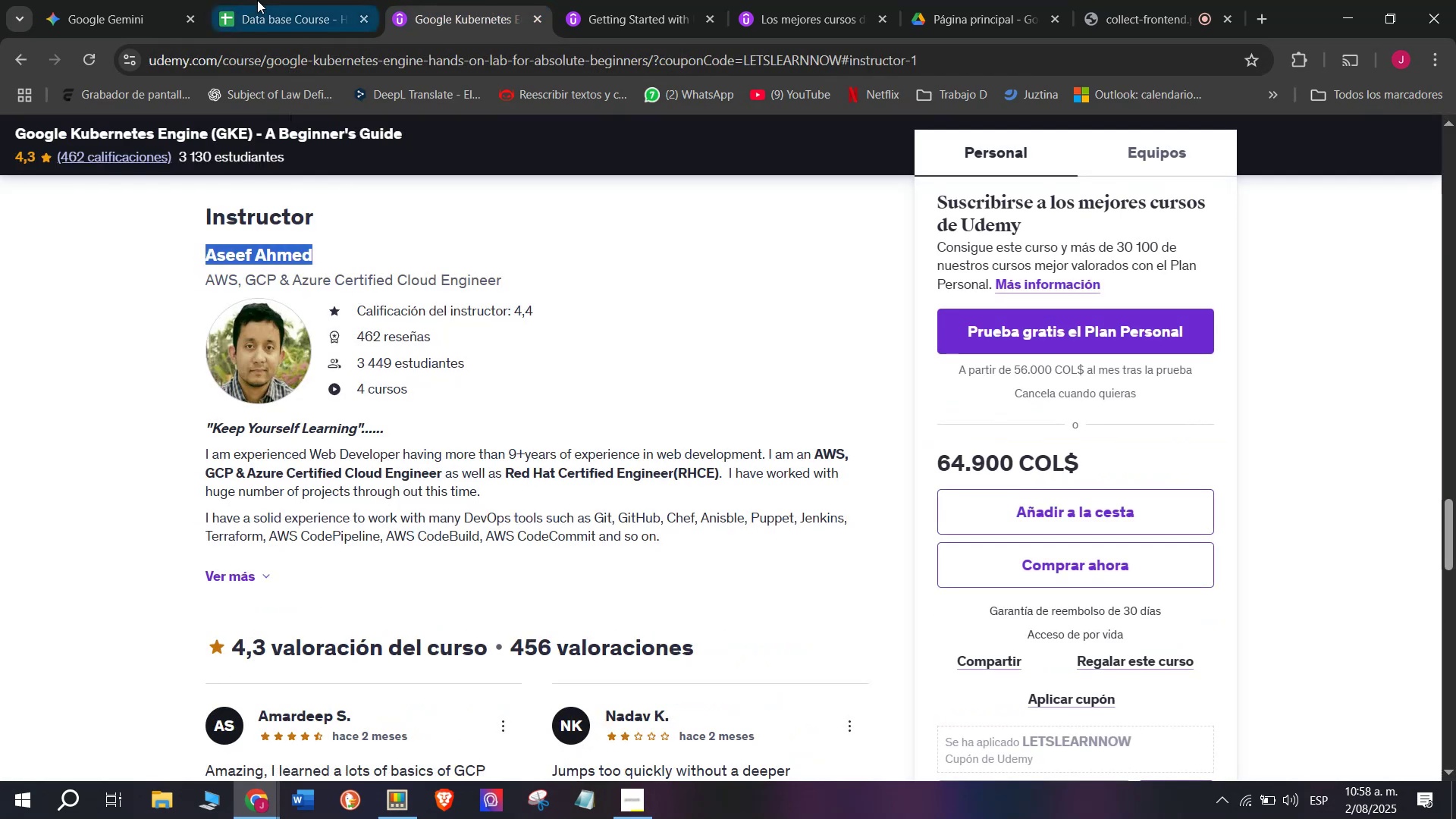 
left_click([257, 0])
 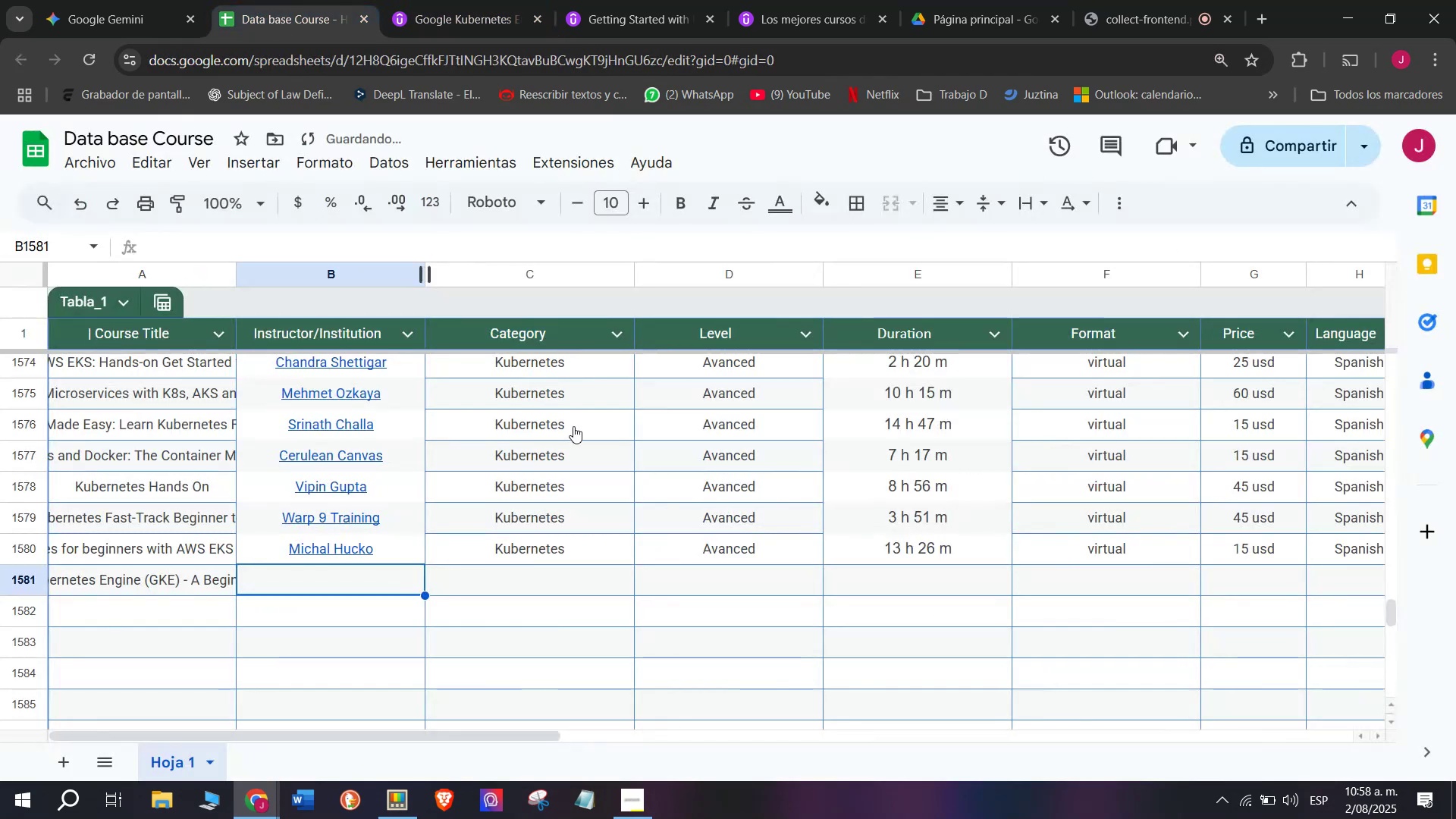 
key(Z)
 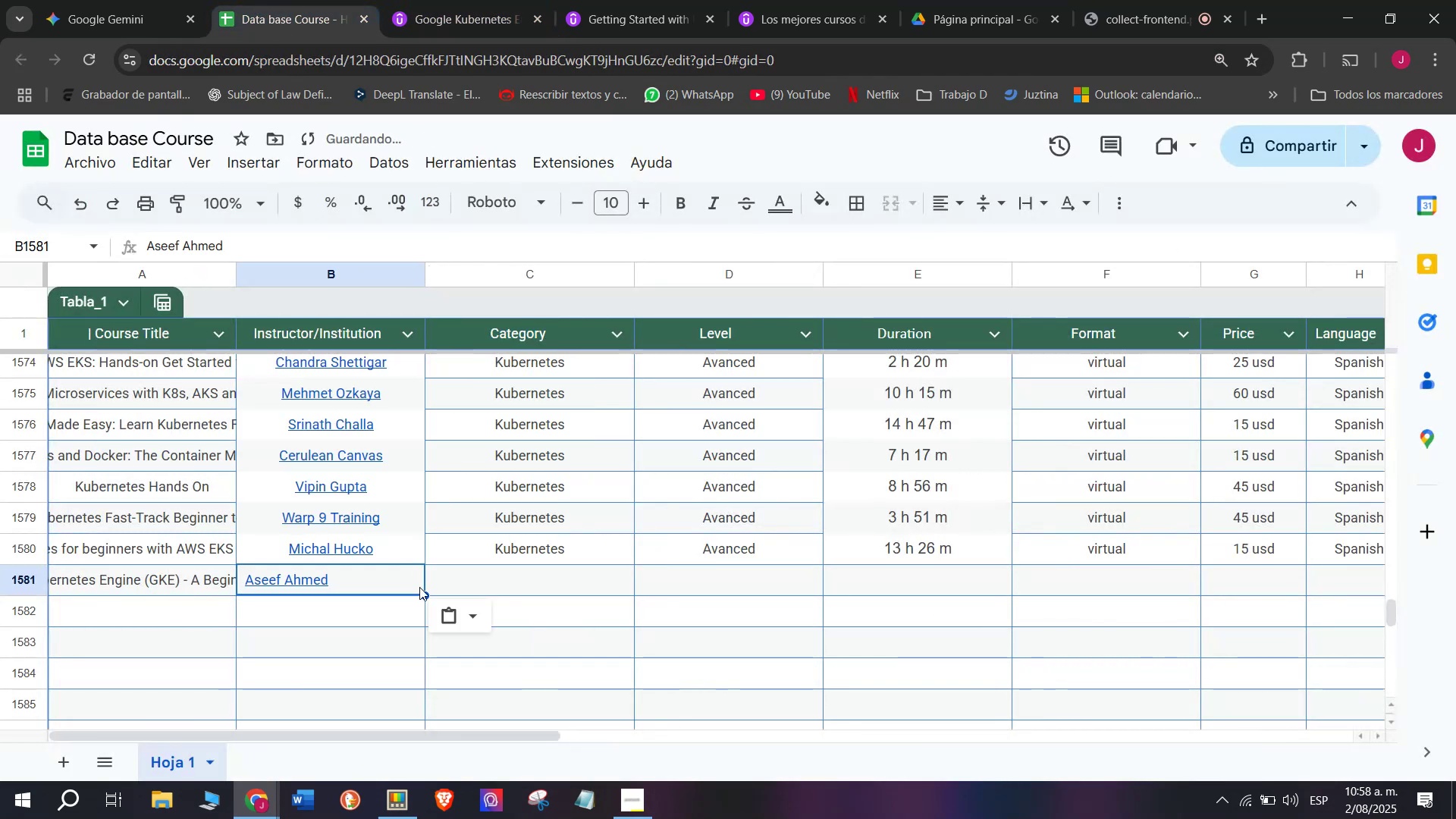 
key(Control+ControlLeft)
 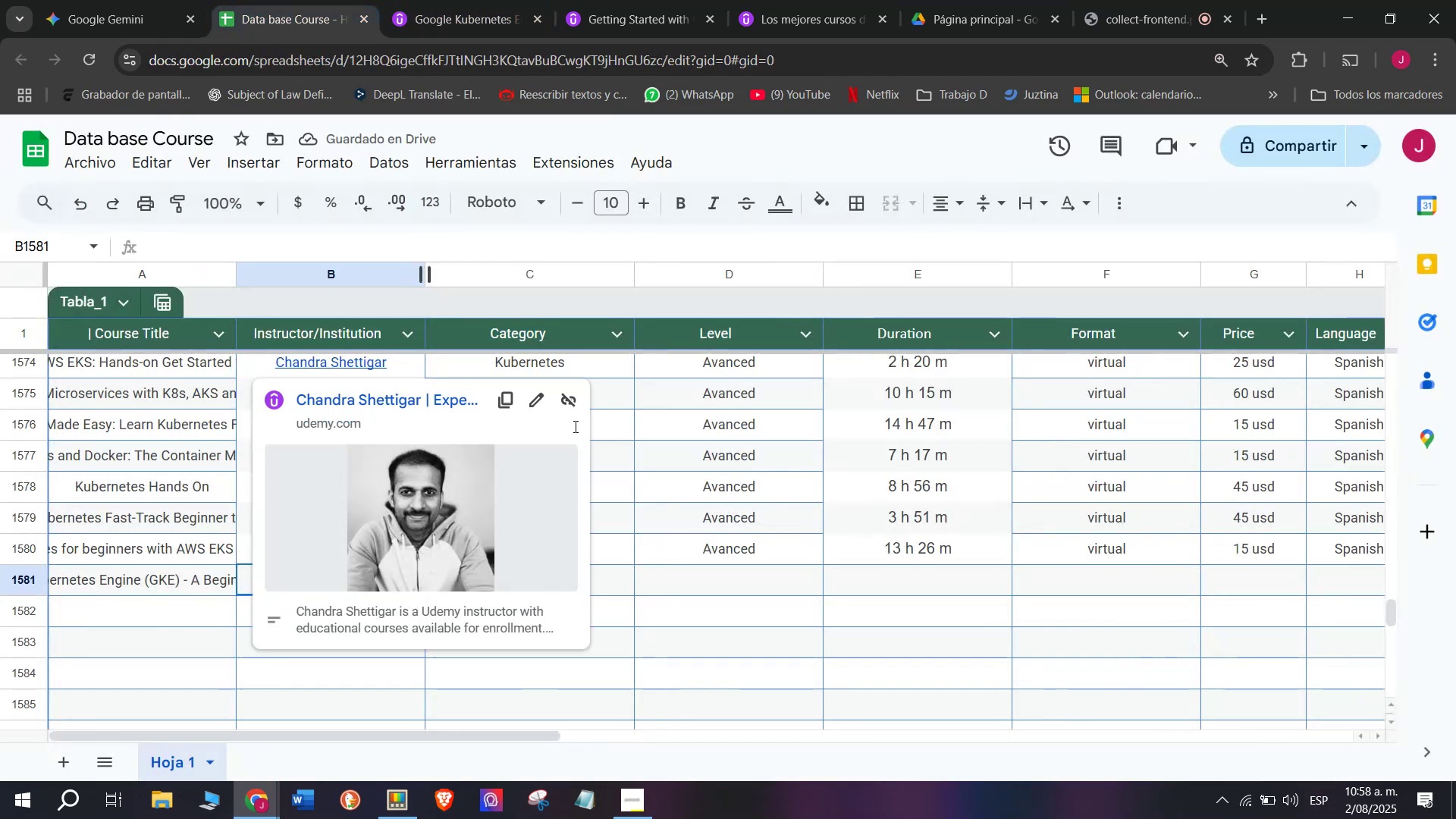 
key(Control+V)
 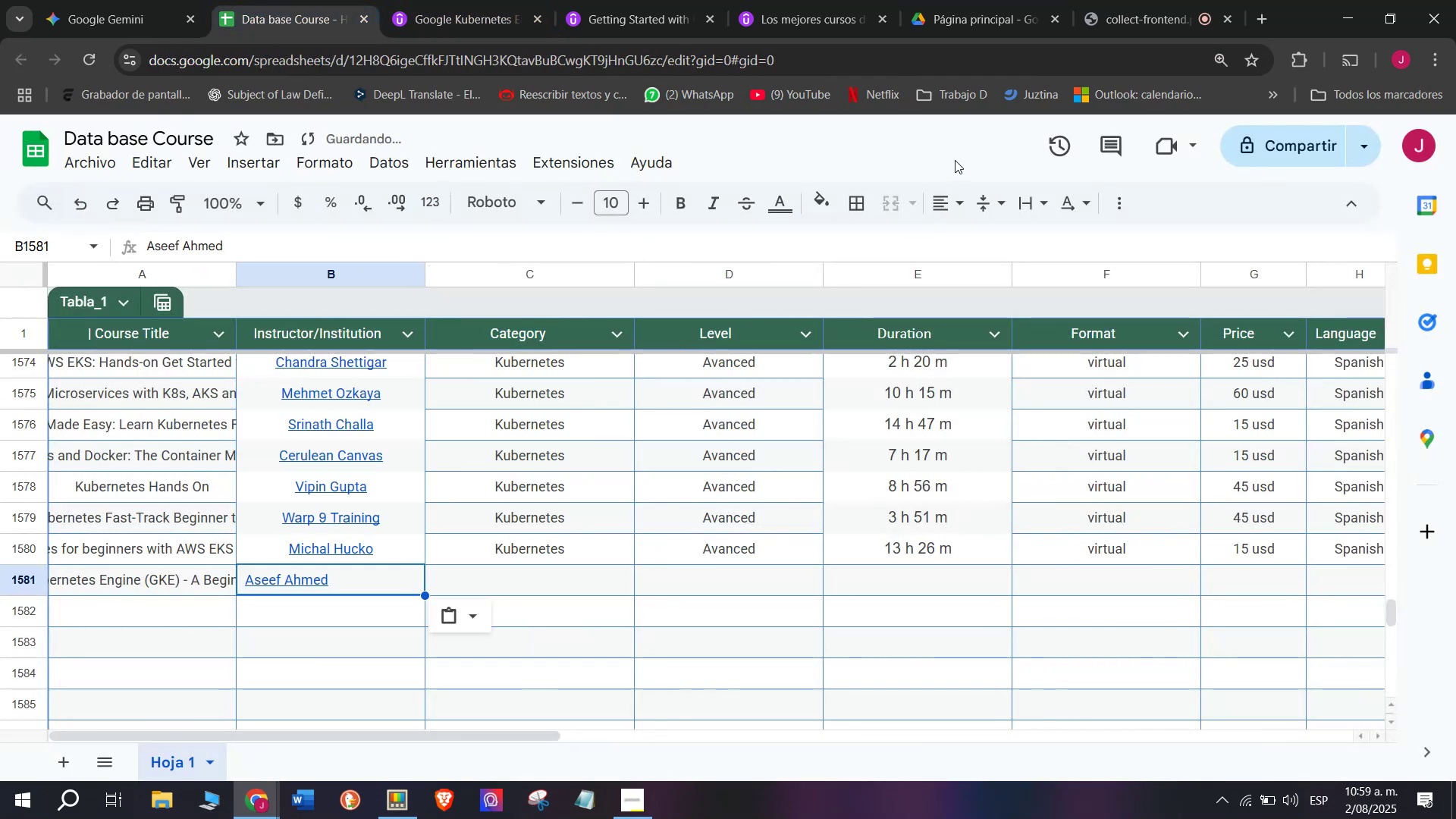 
left_click([957, 199])
 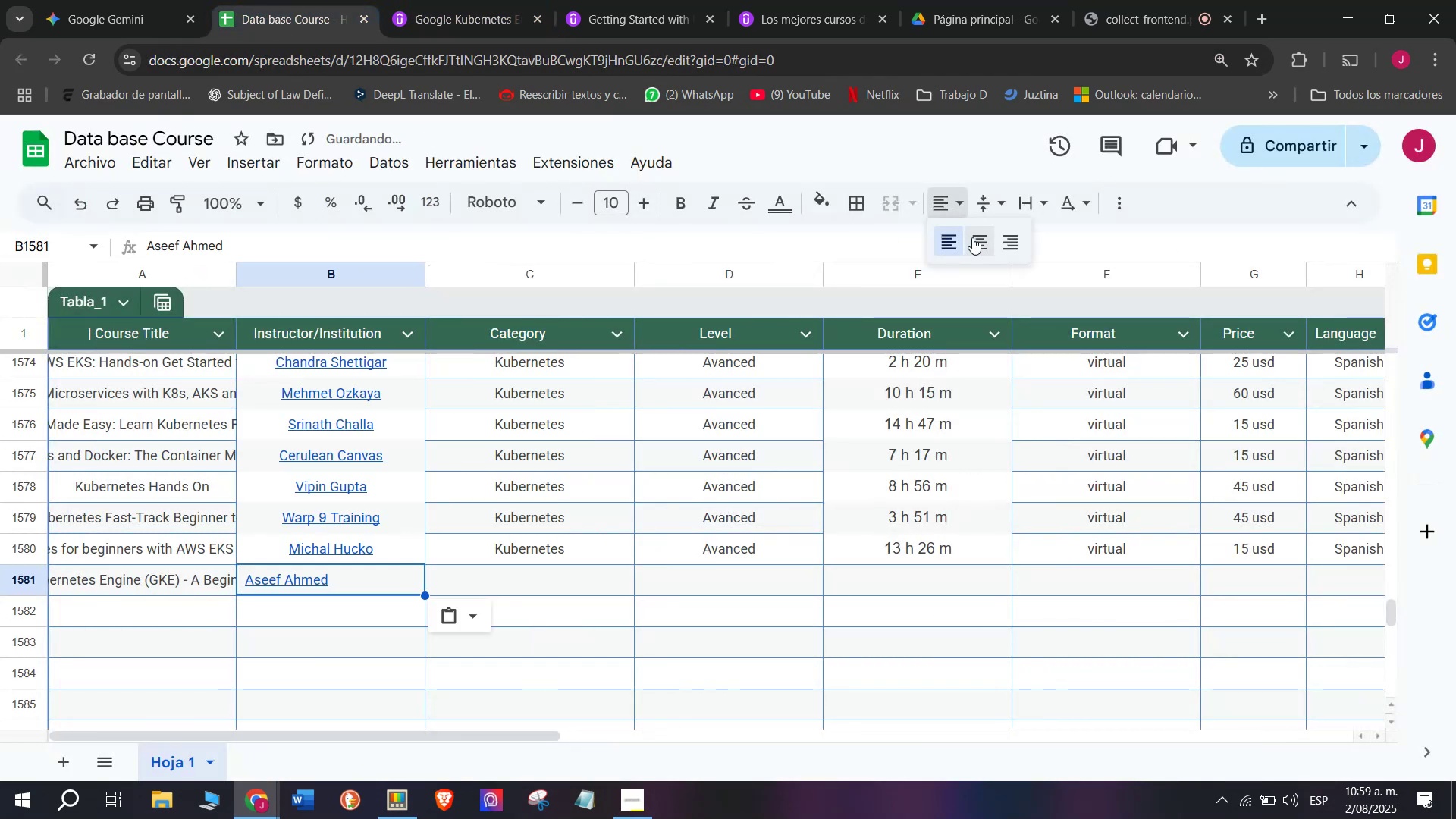 
left_click([974, 237])
 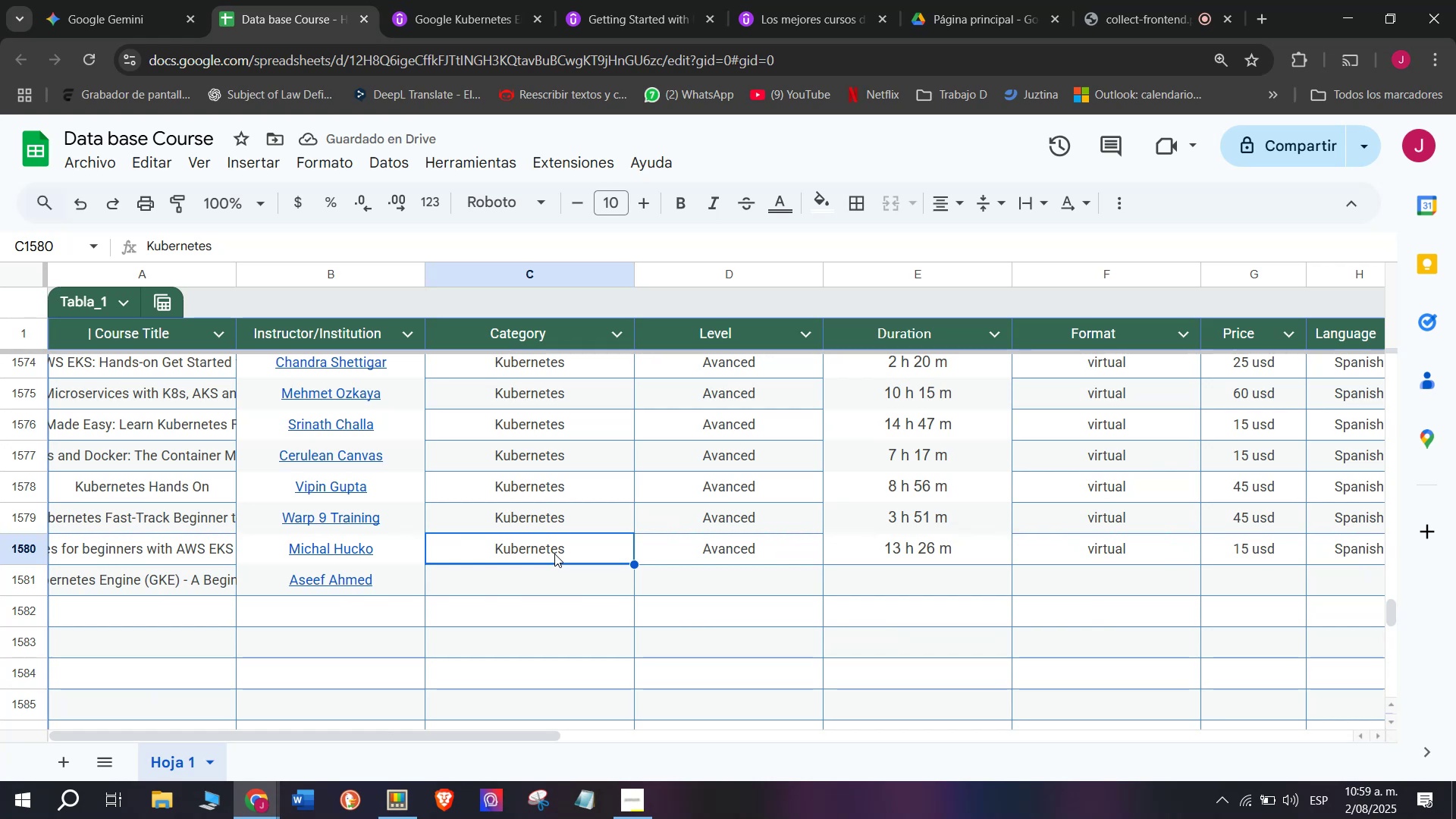 
wait(9.81)
 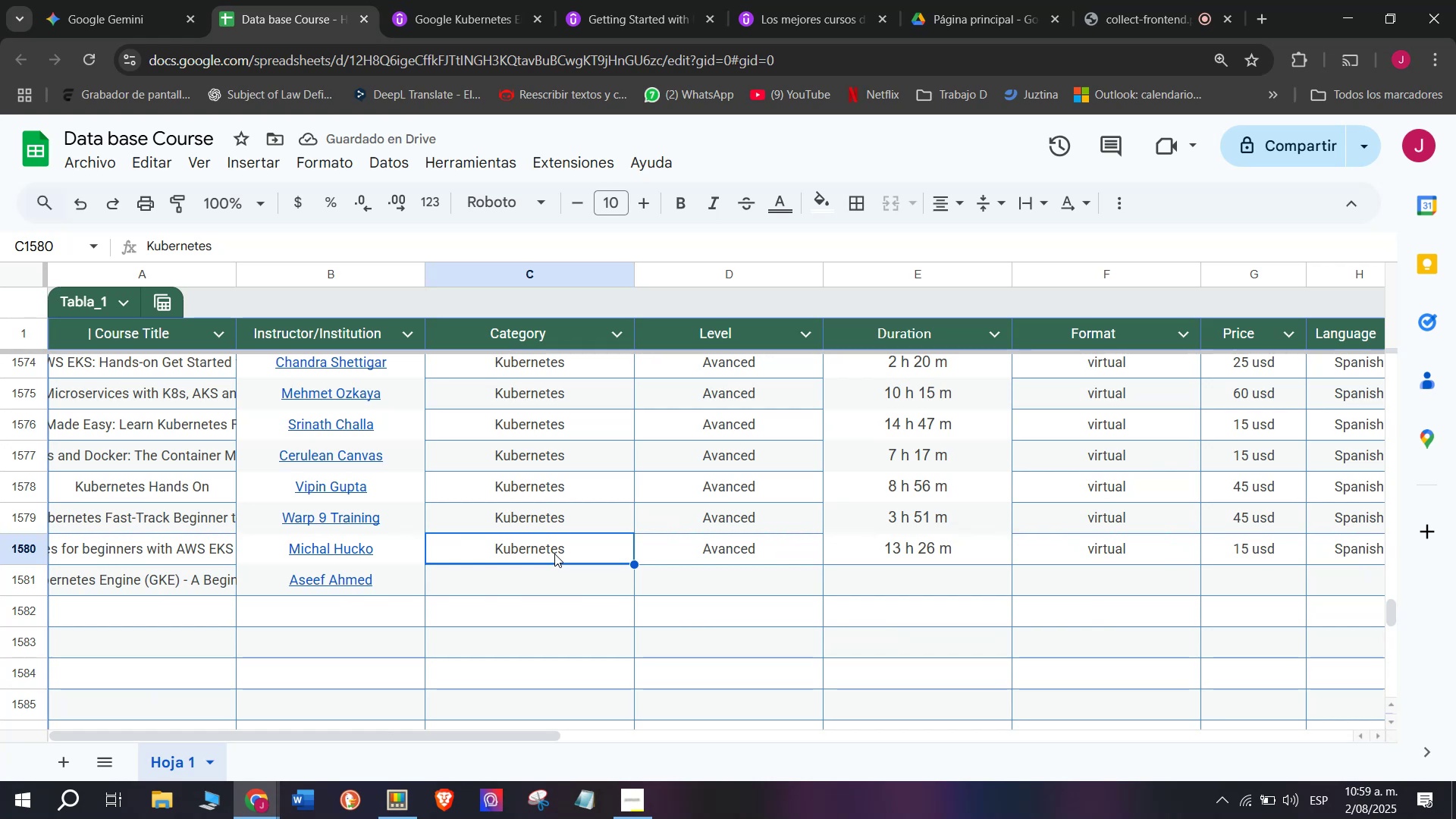 
key(Control+ControlLeft)
 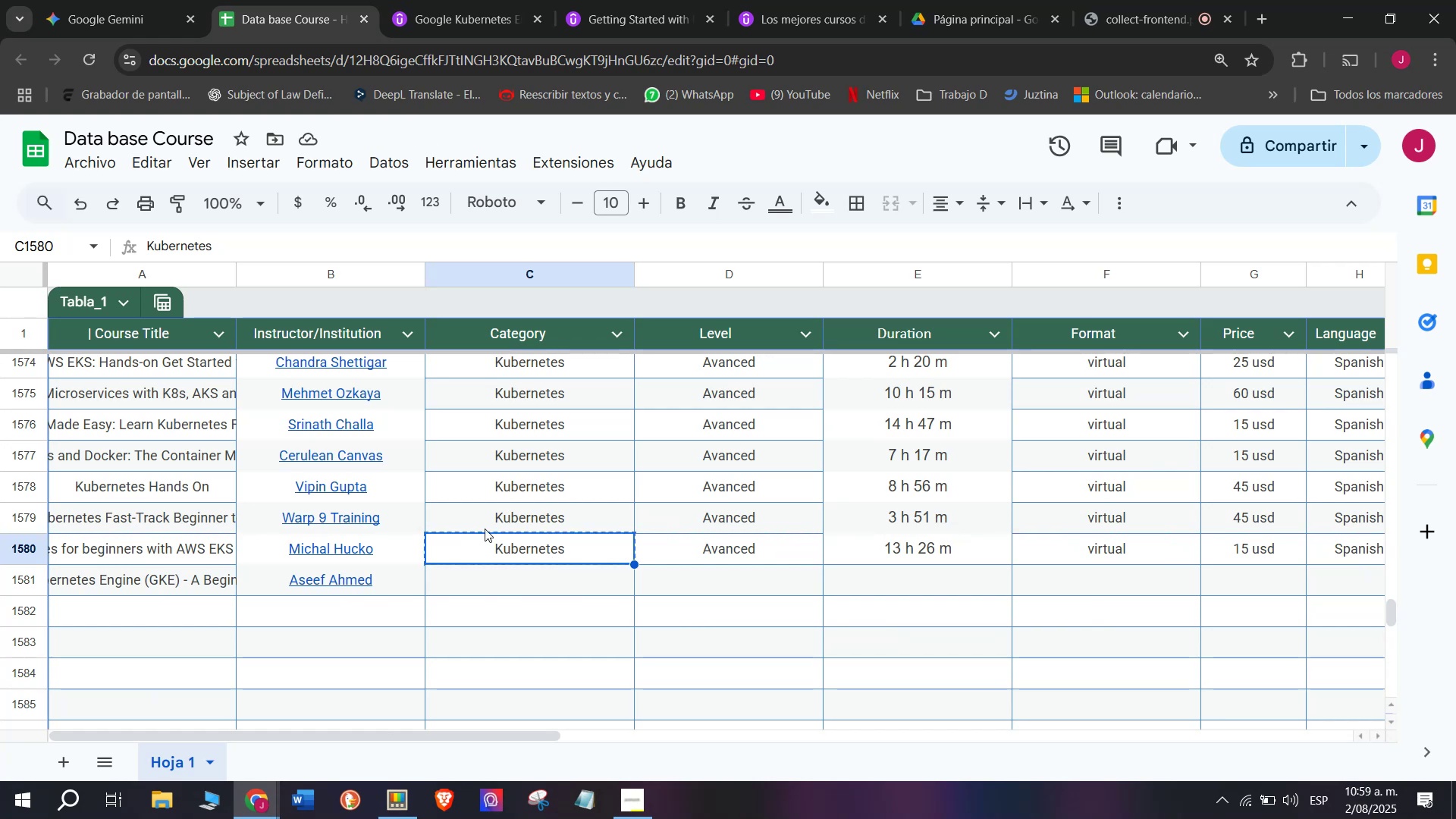 
key(Break)
 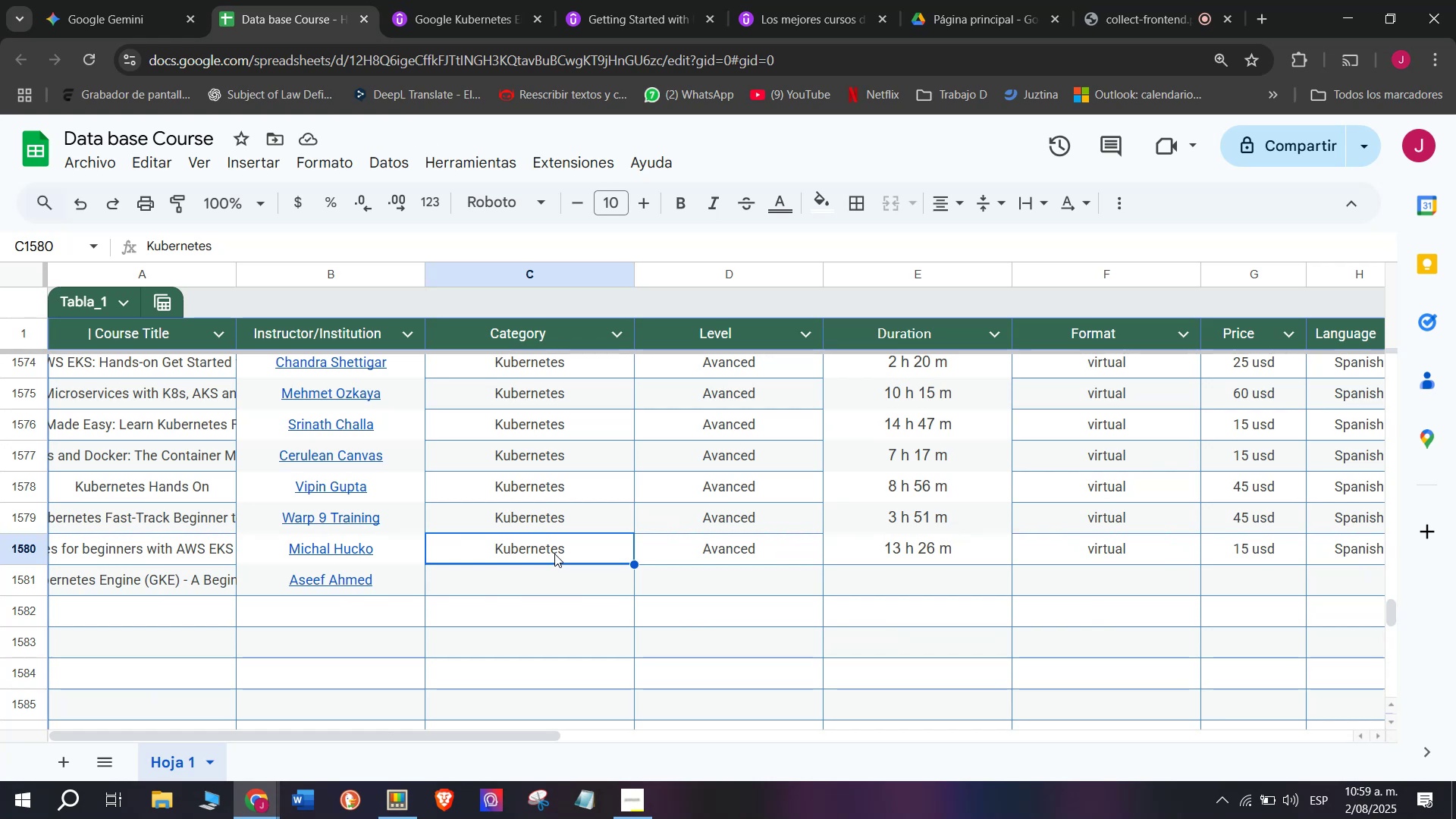 
key(Control+C)
 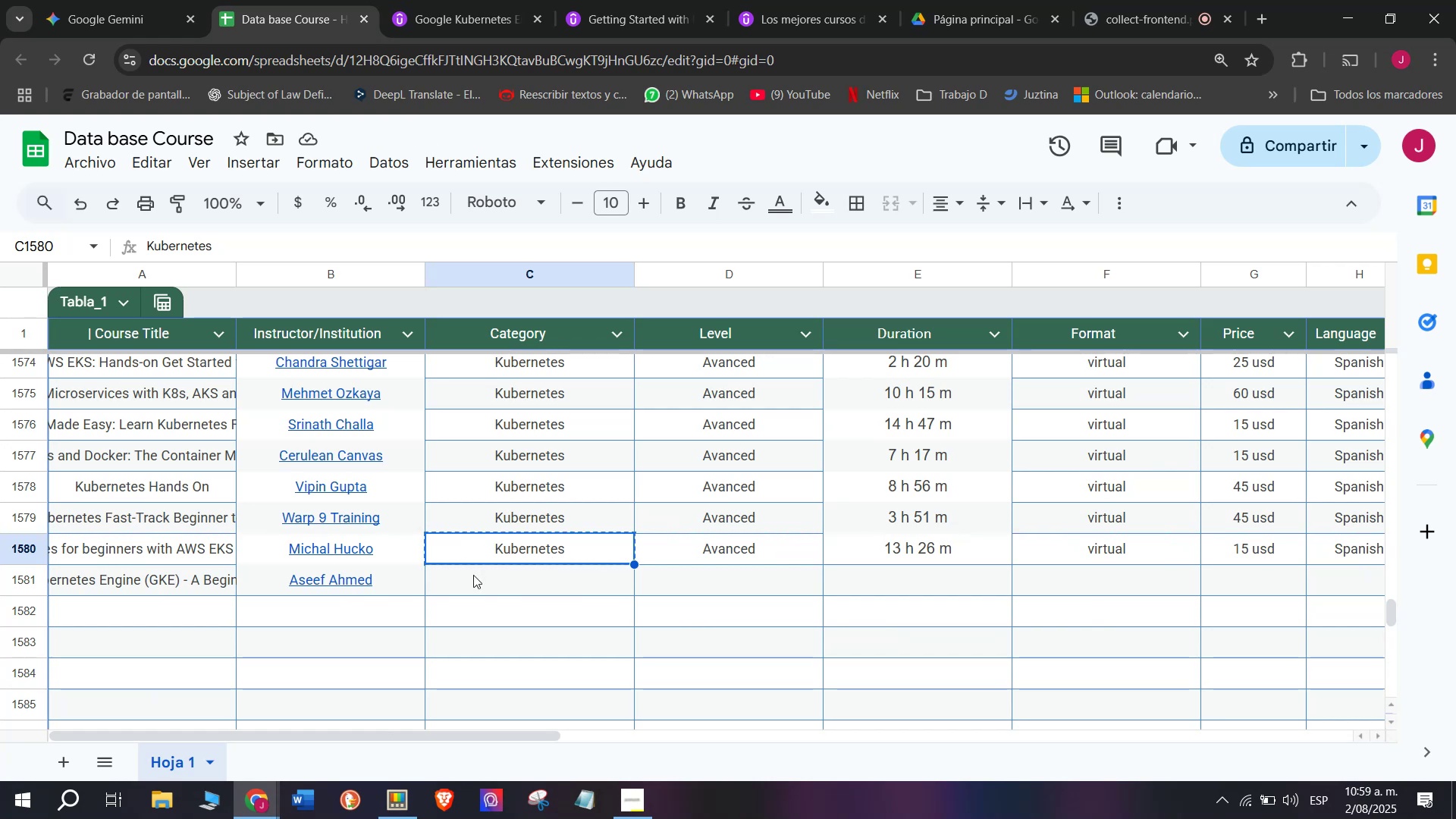 
left_click([494, 597])
 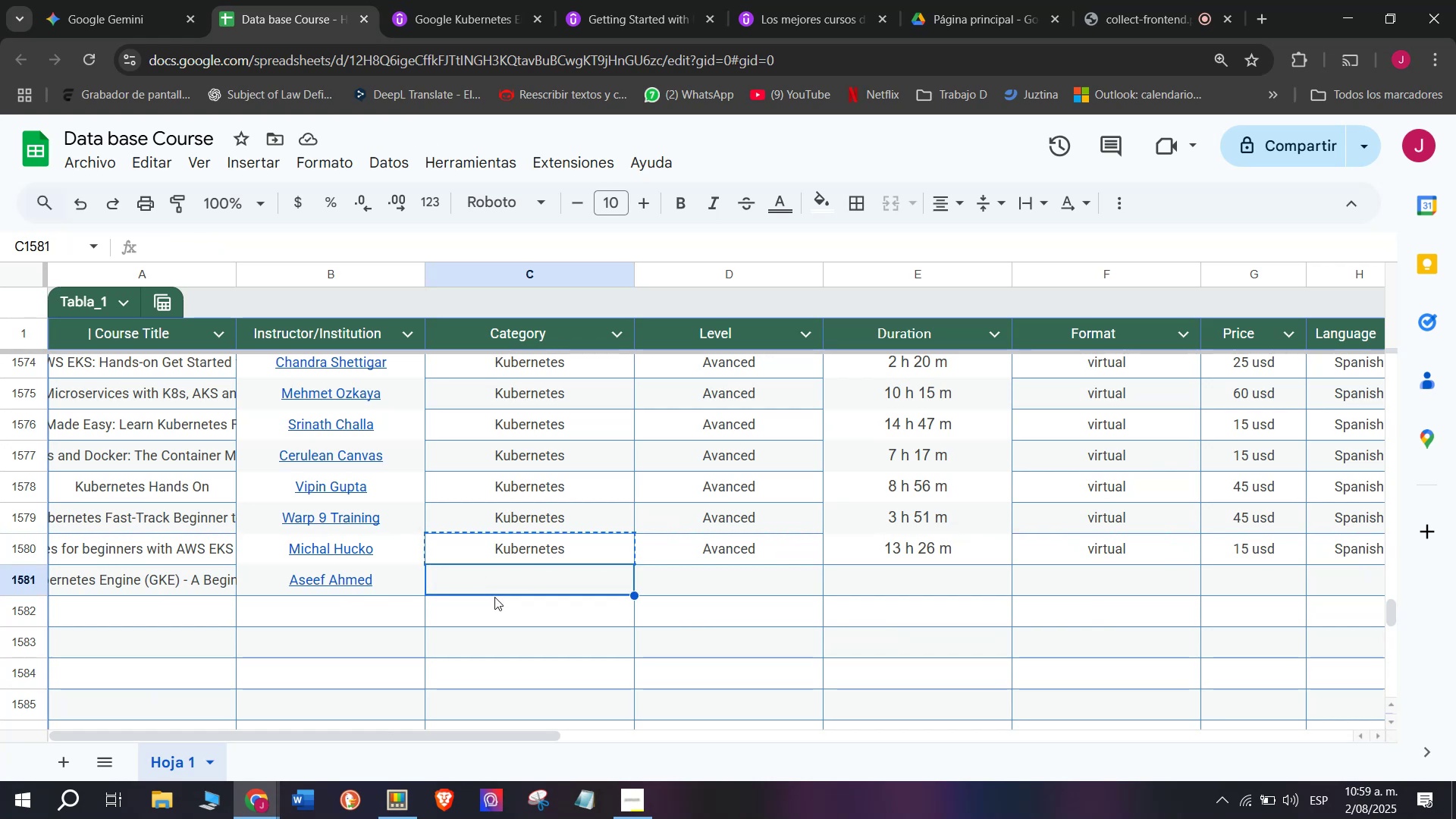 
key(Control+ControlLeft)
 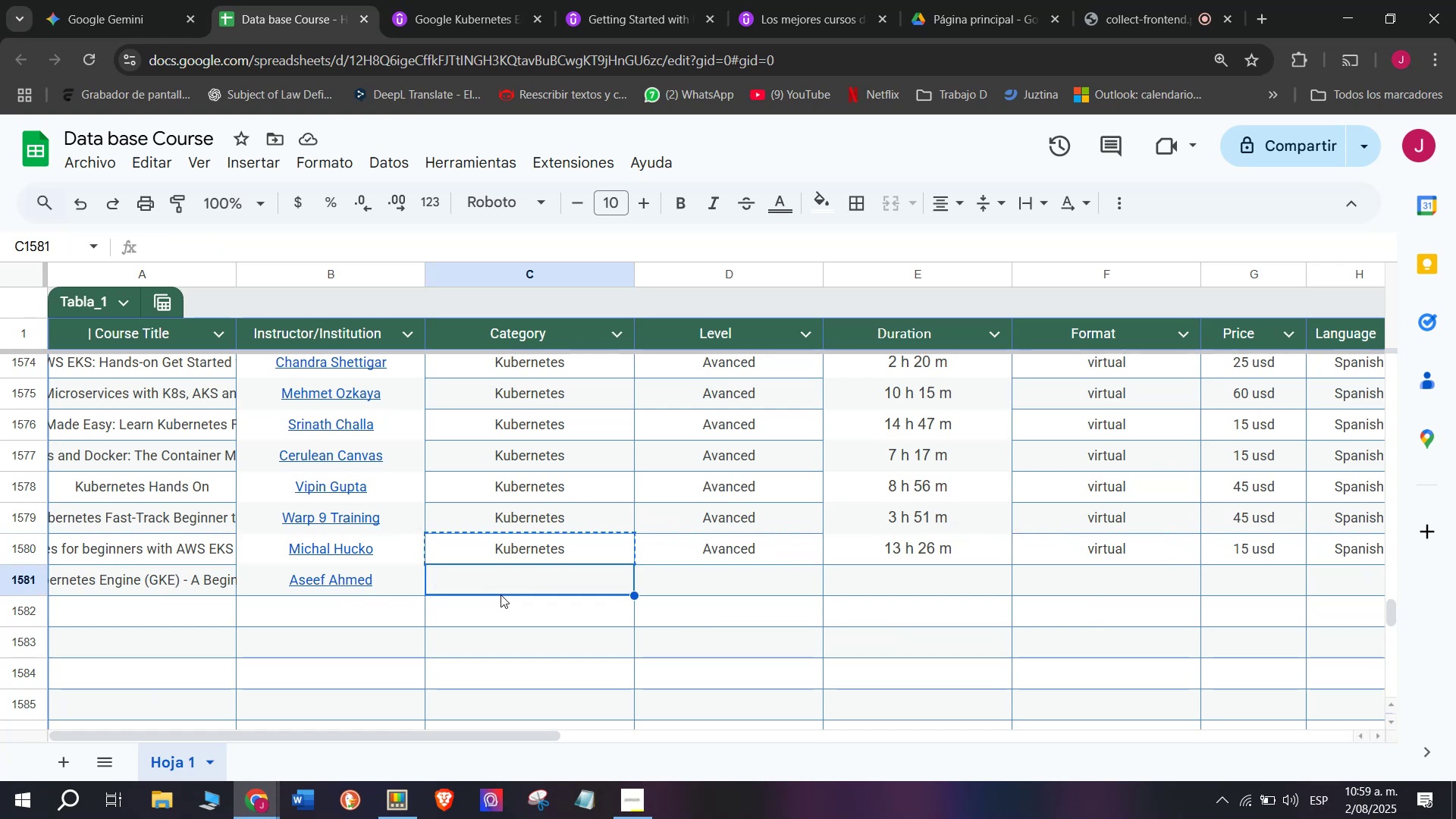 
key(Z)
 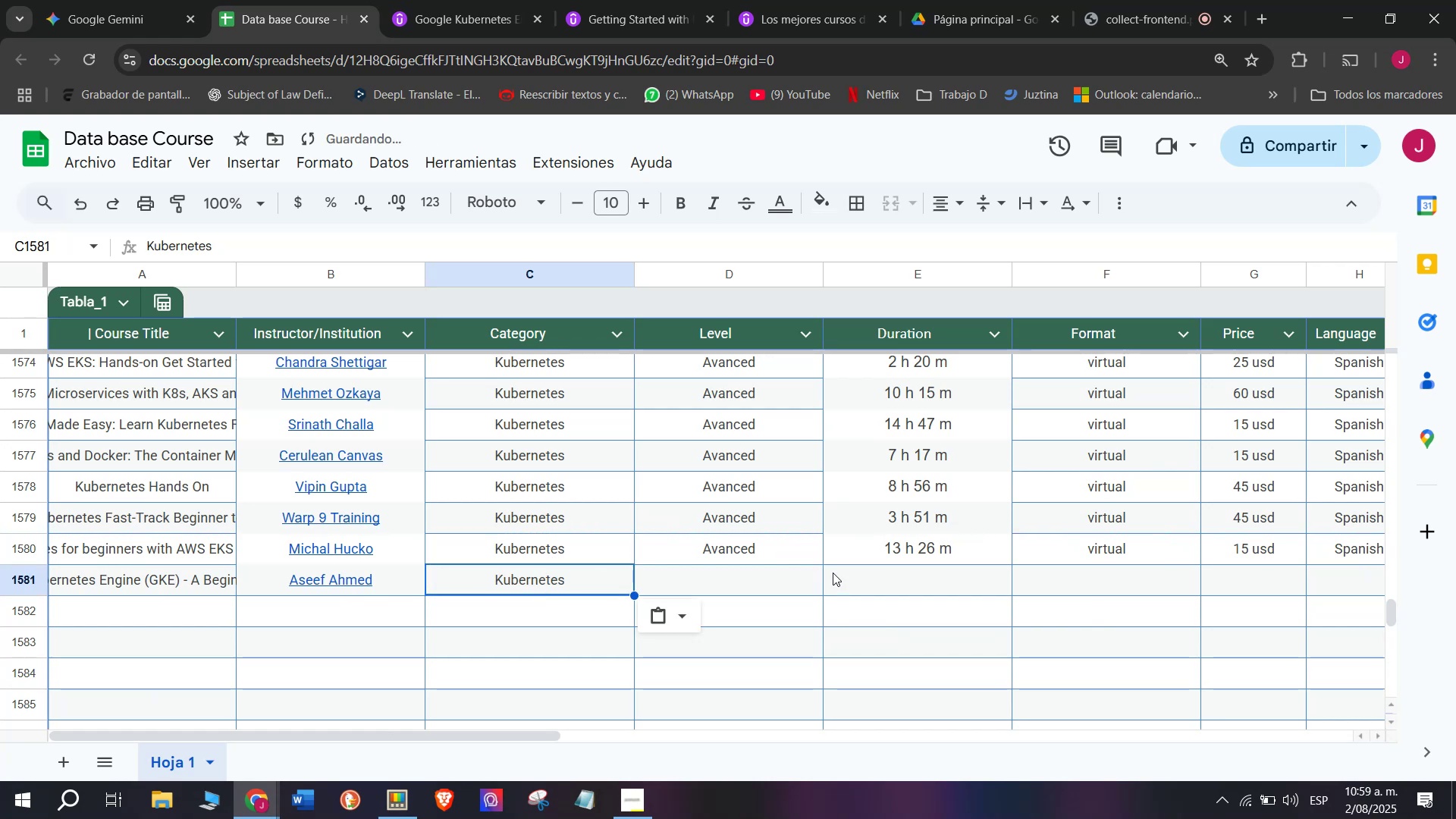 
key(Control+V)
 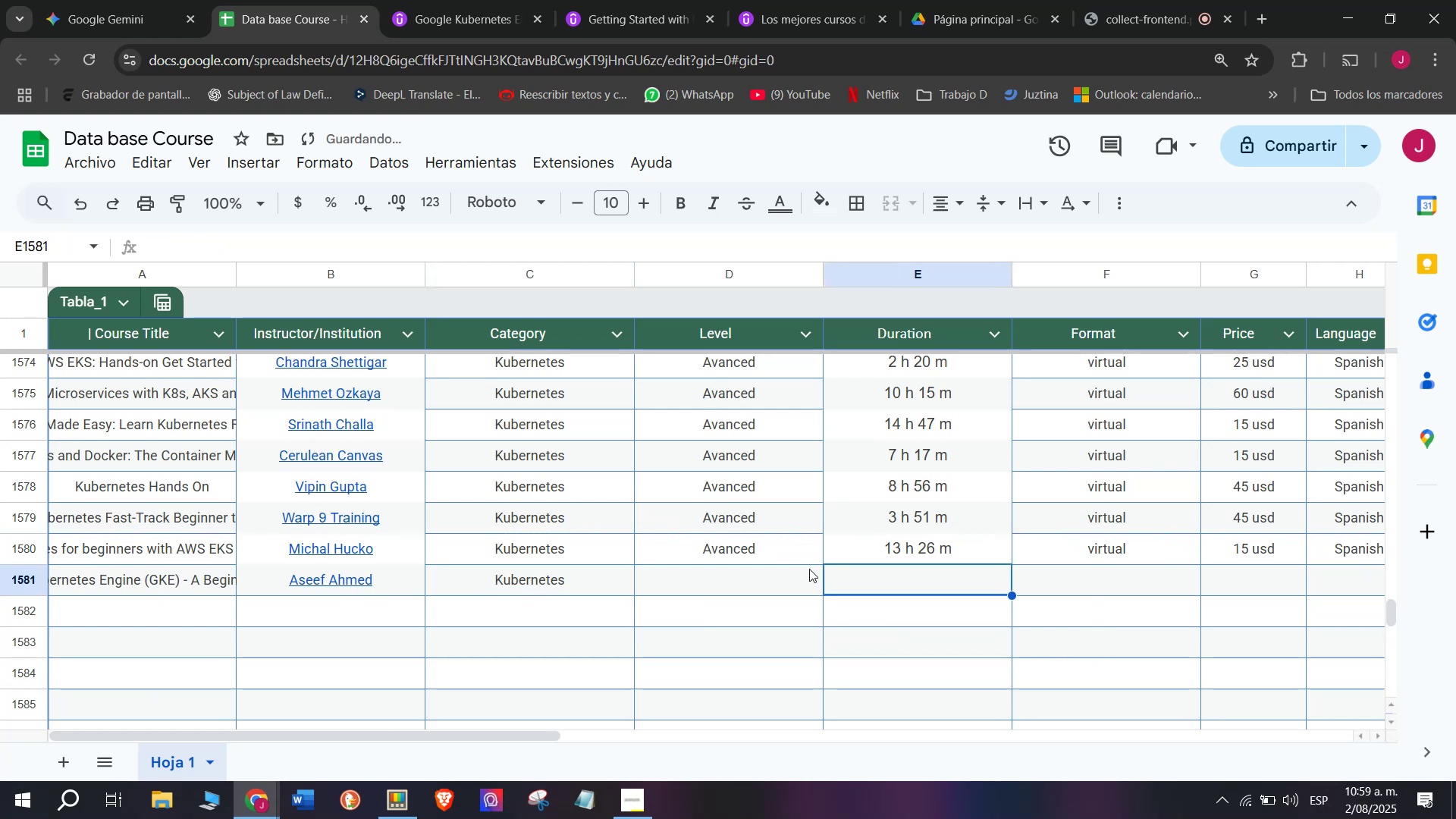 
double_click([756, 554])
 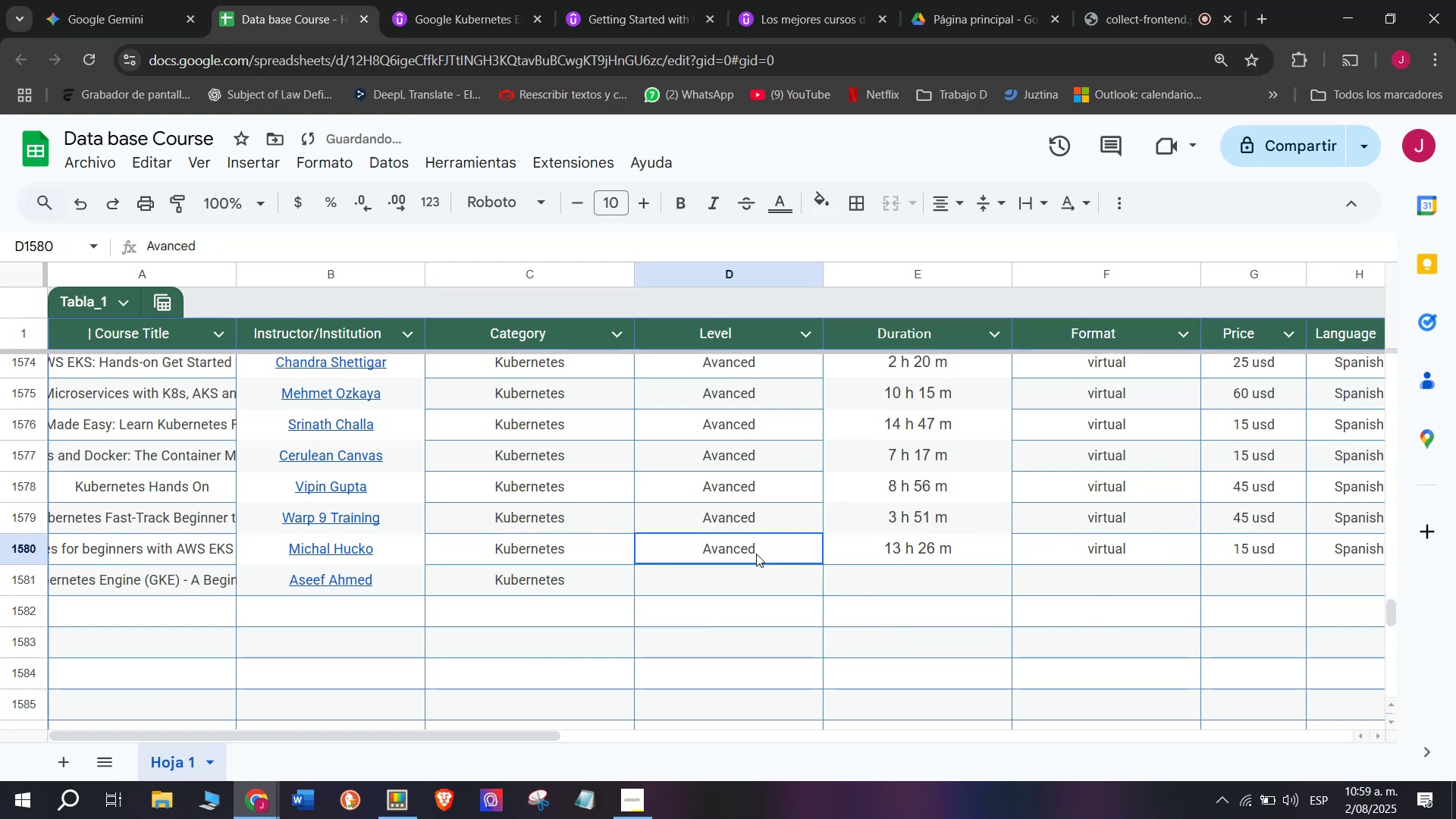 
key(Control+C)
 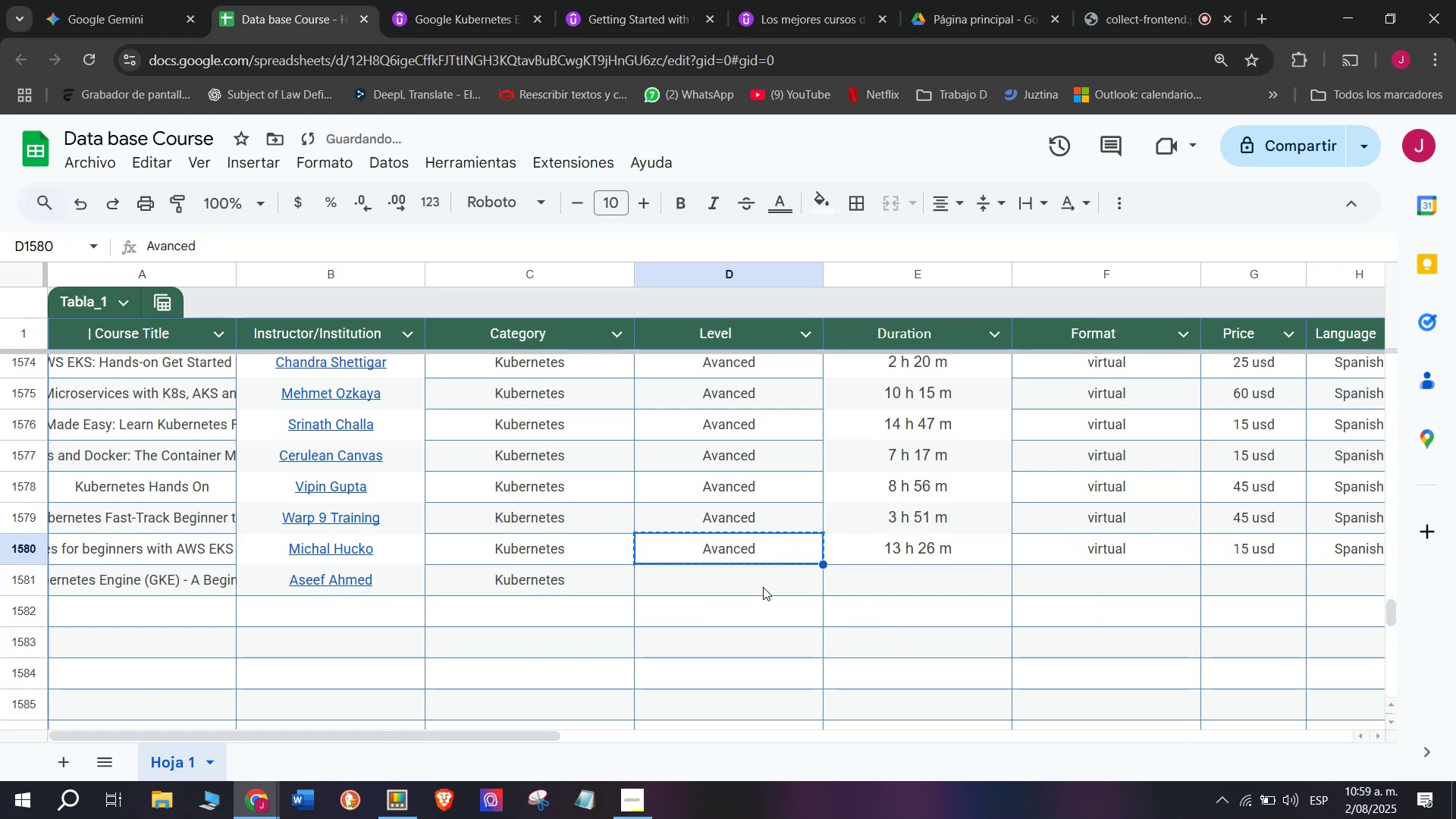 
key(Control+ControlLeft)
 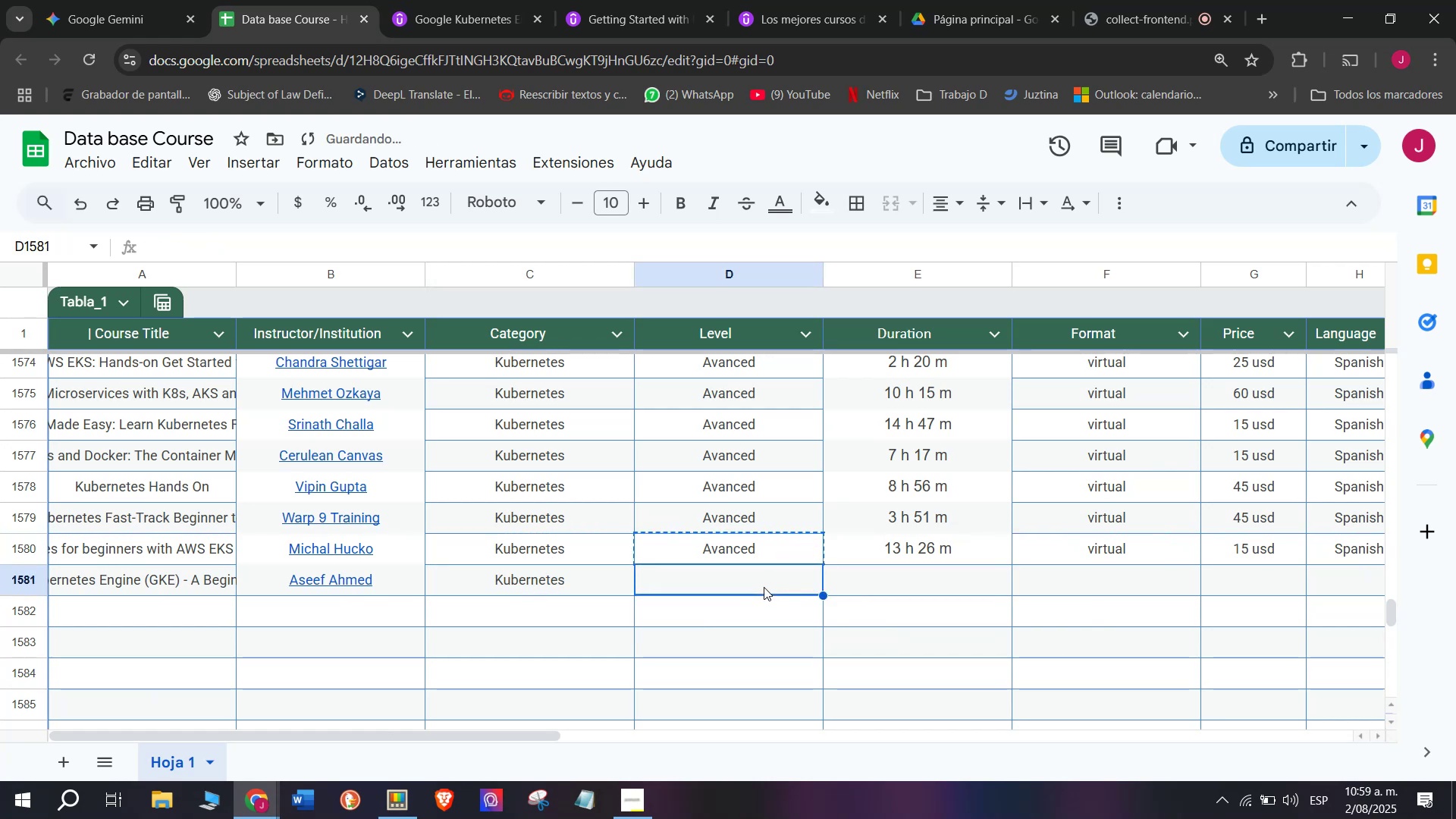 
key(Break)
 